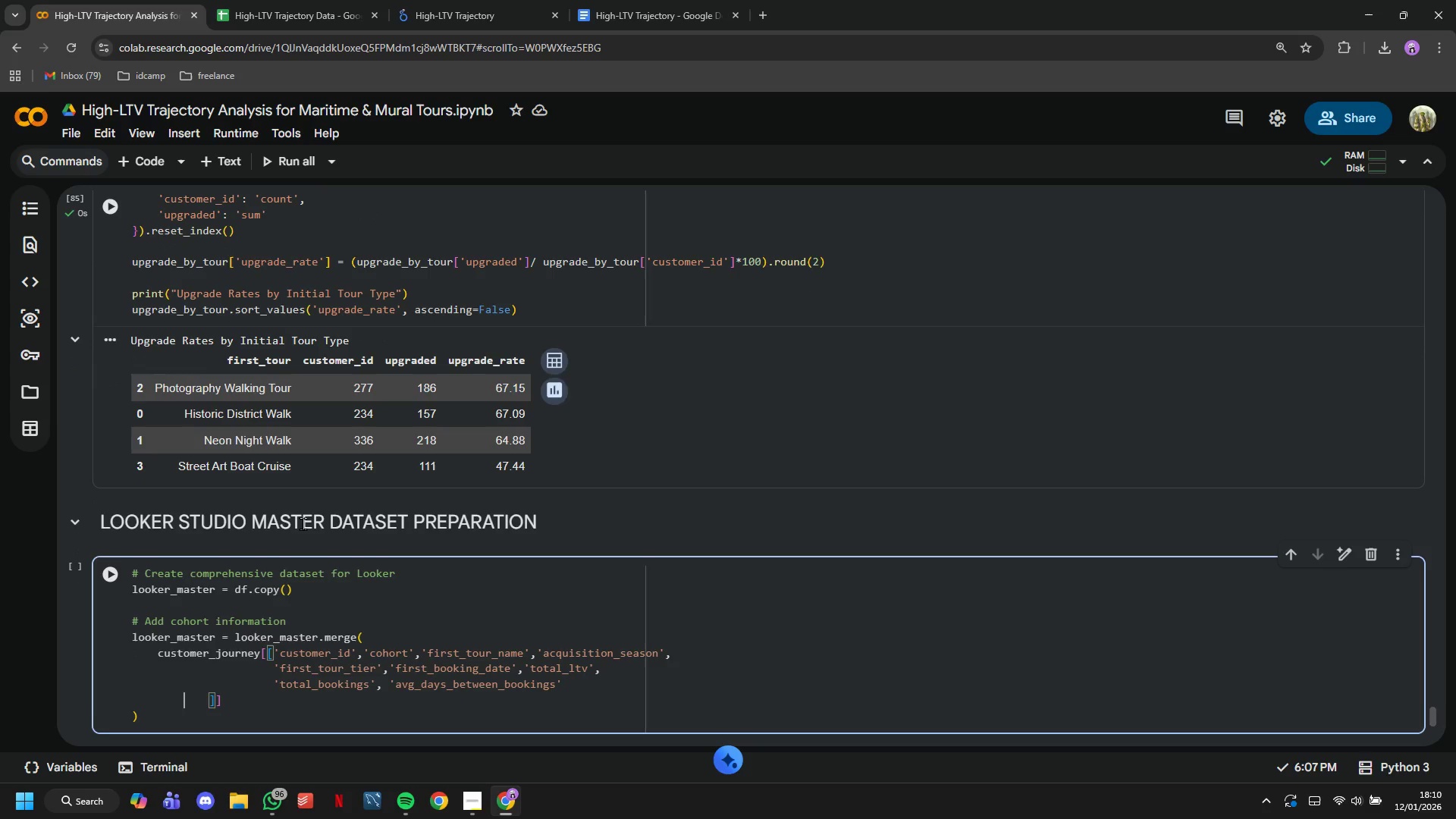 
key(ArrowRight)
 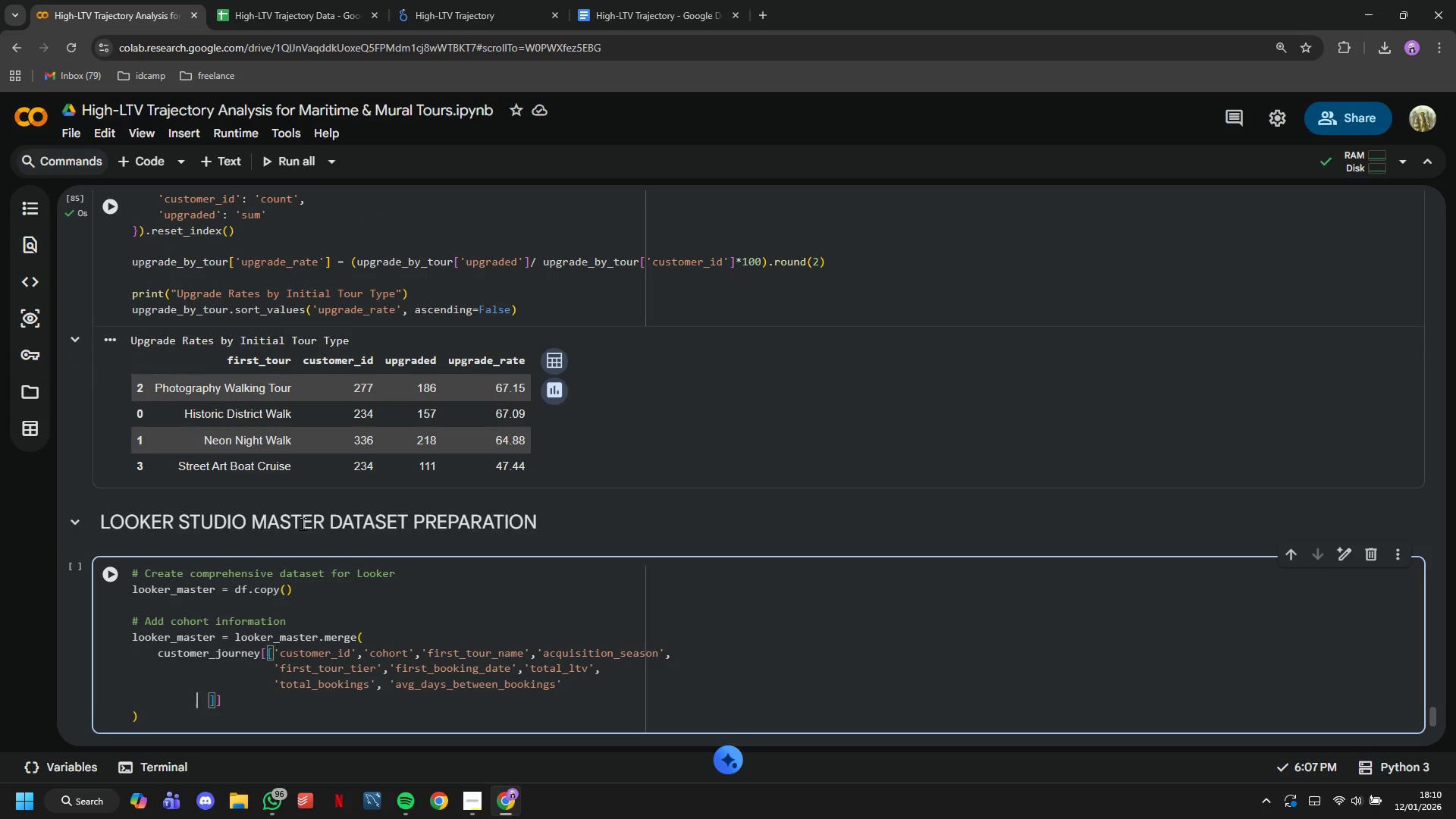 
key(ArrowRight)
 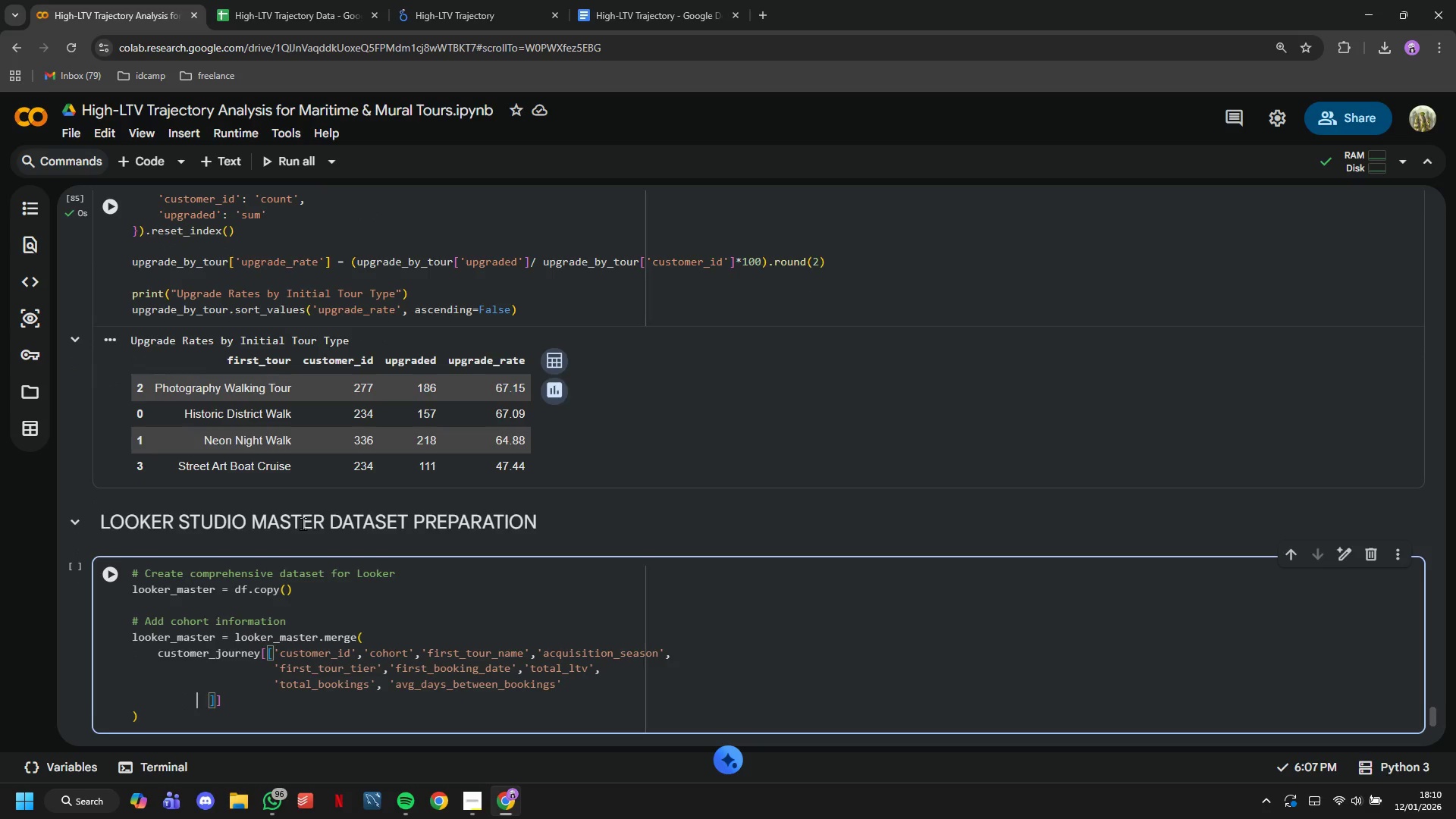 
key(ArrowRight)
 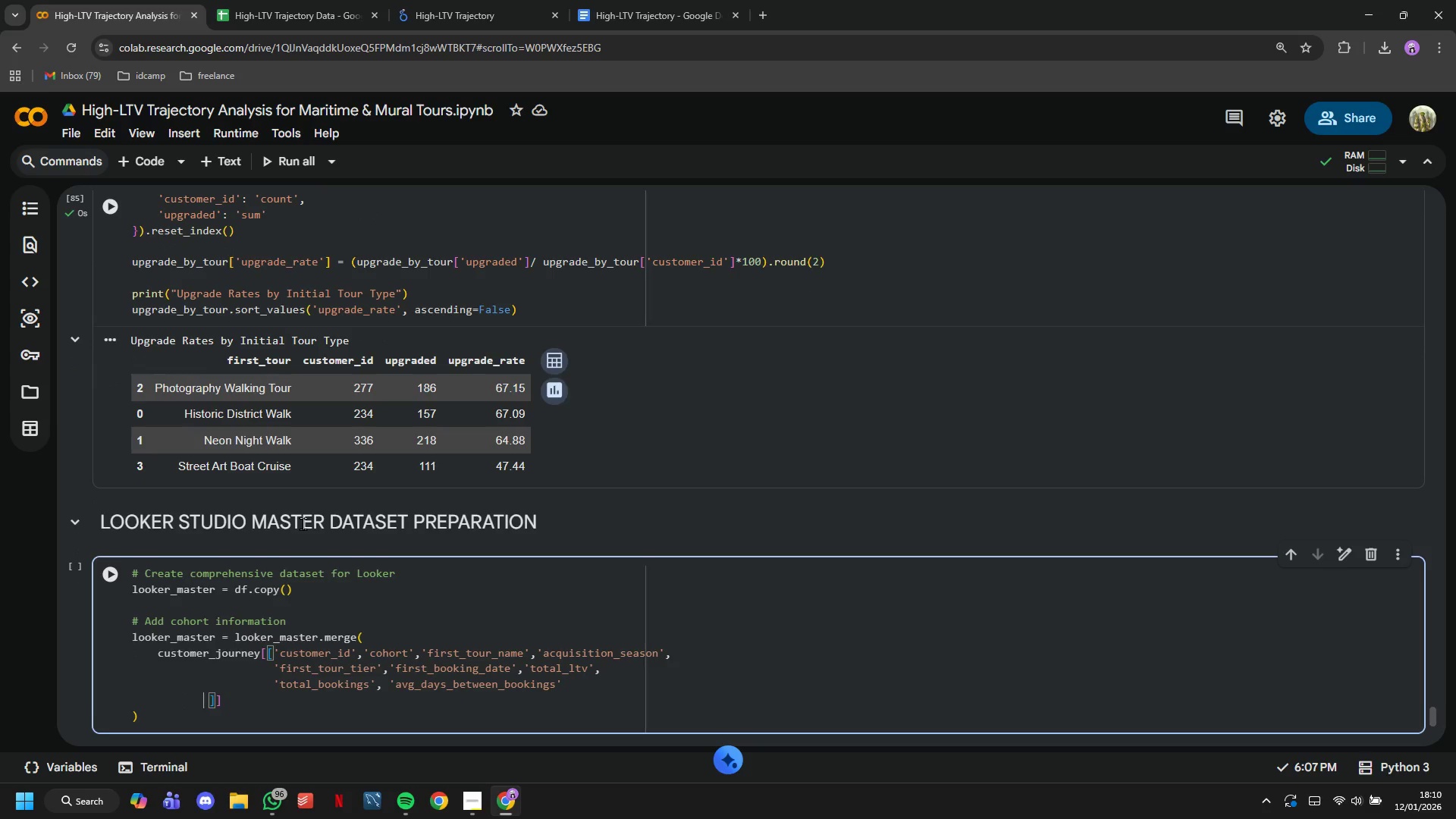 
key(ArrowRight)
 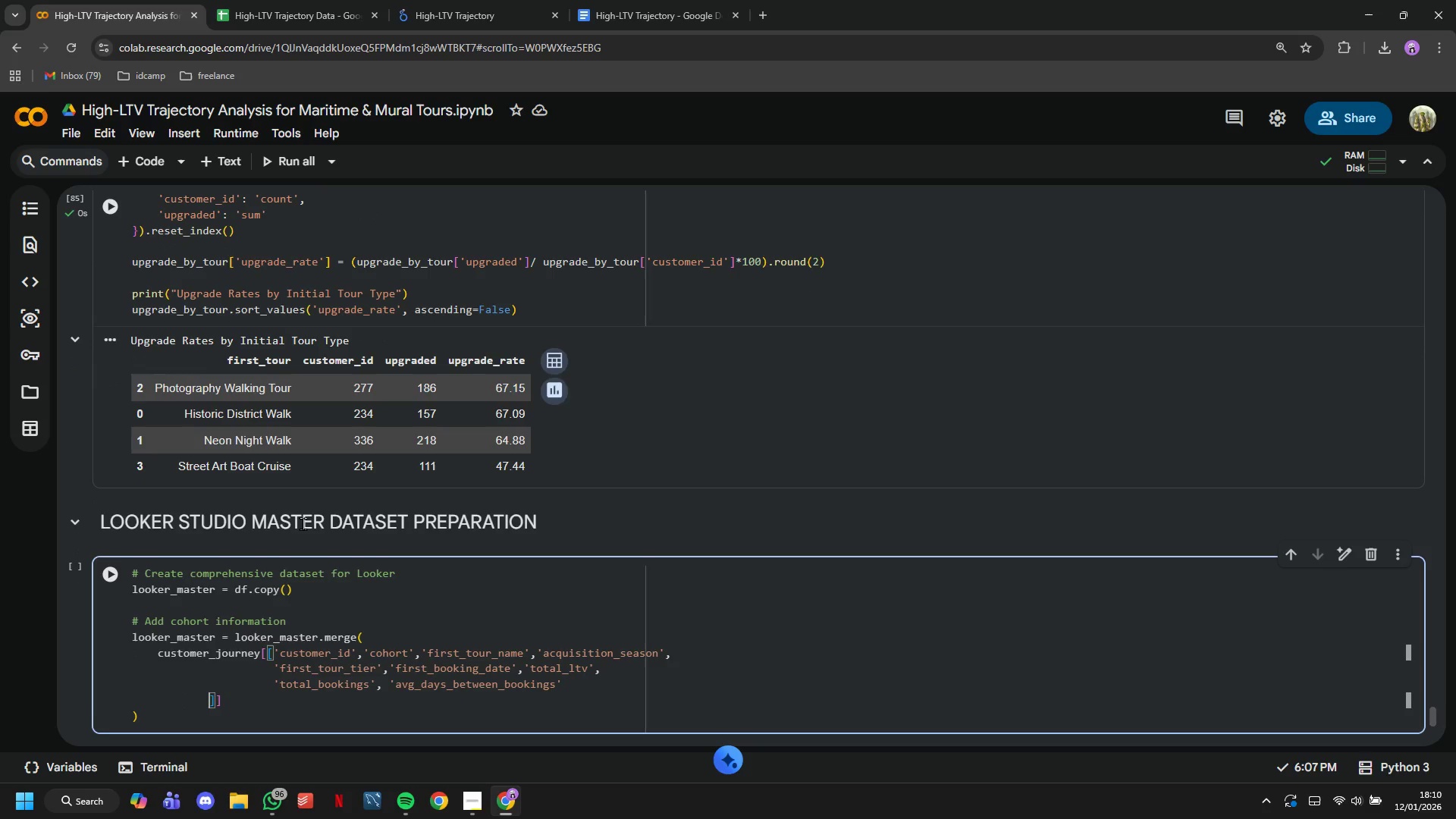 
key(Backspace)
 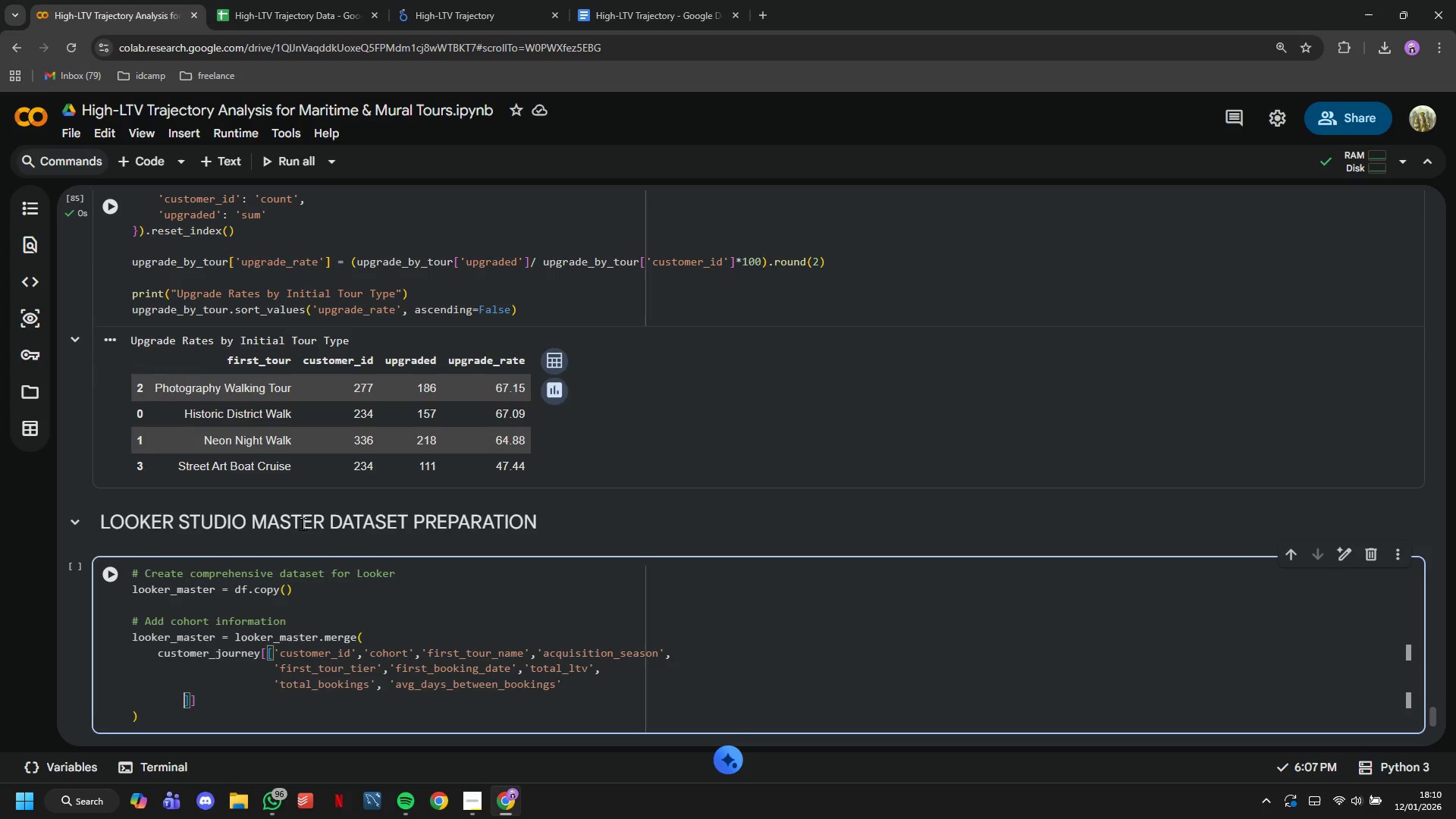 
key(Backspace)
 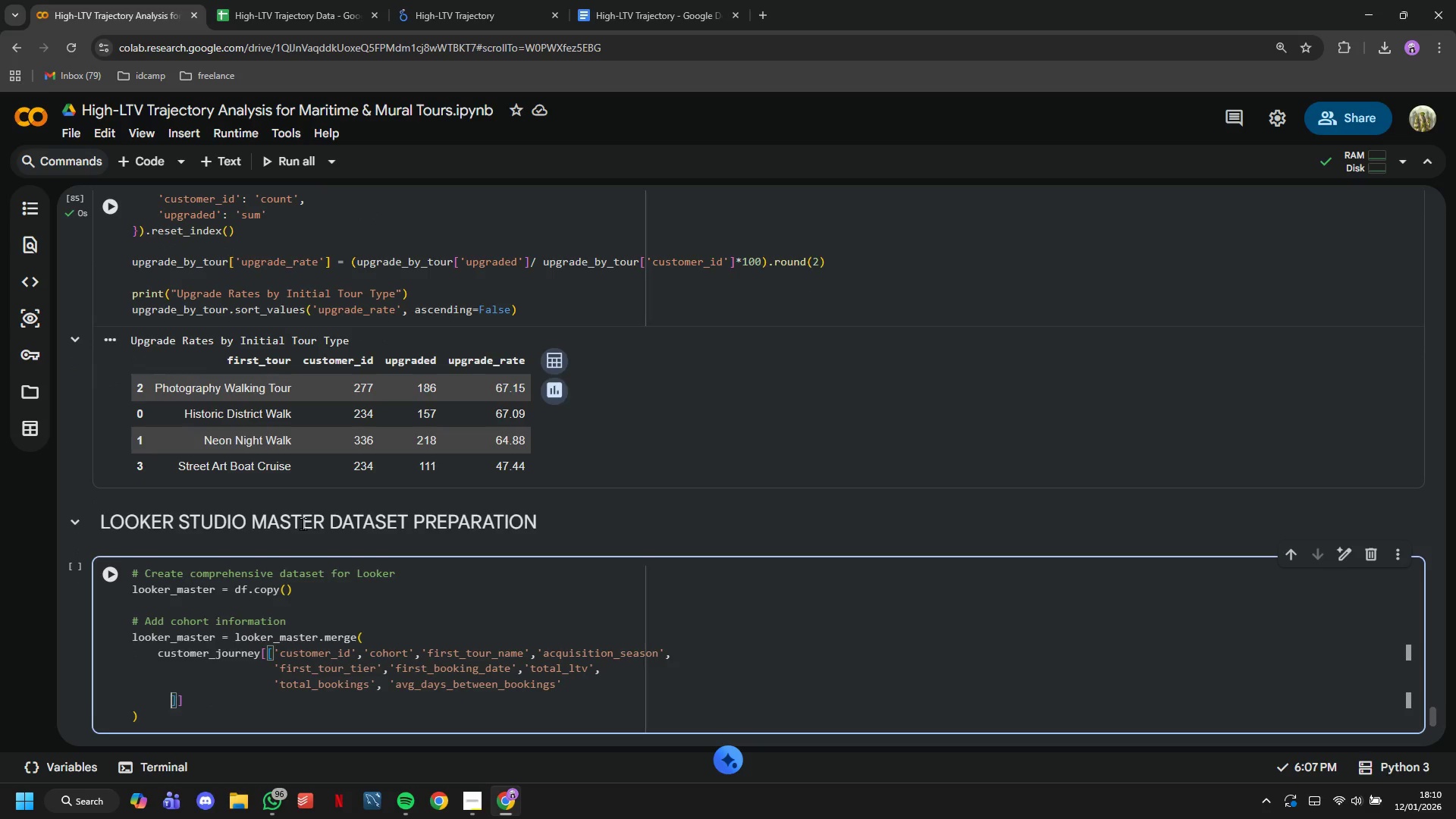 
key(Backspace)
 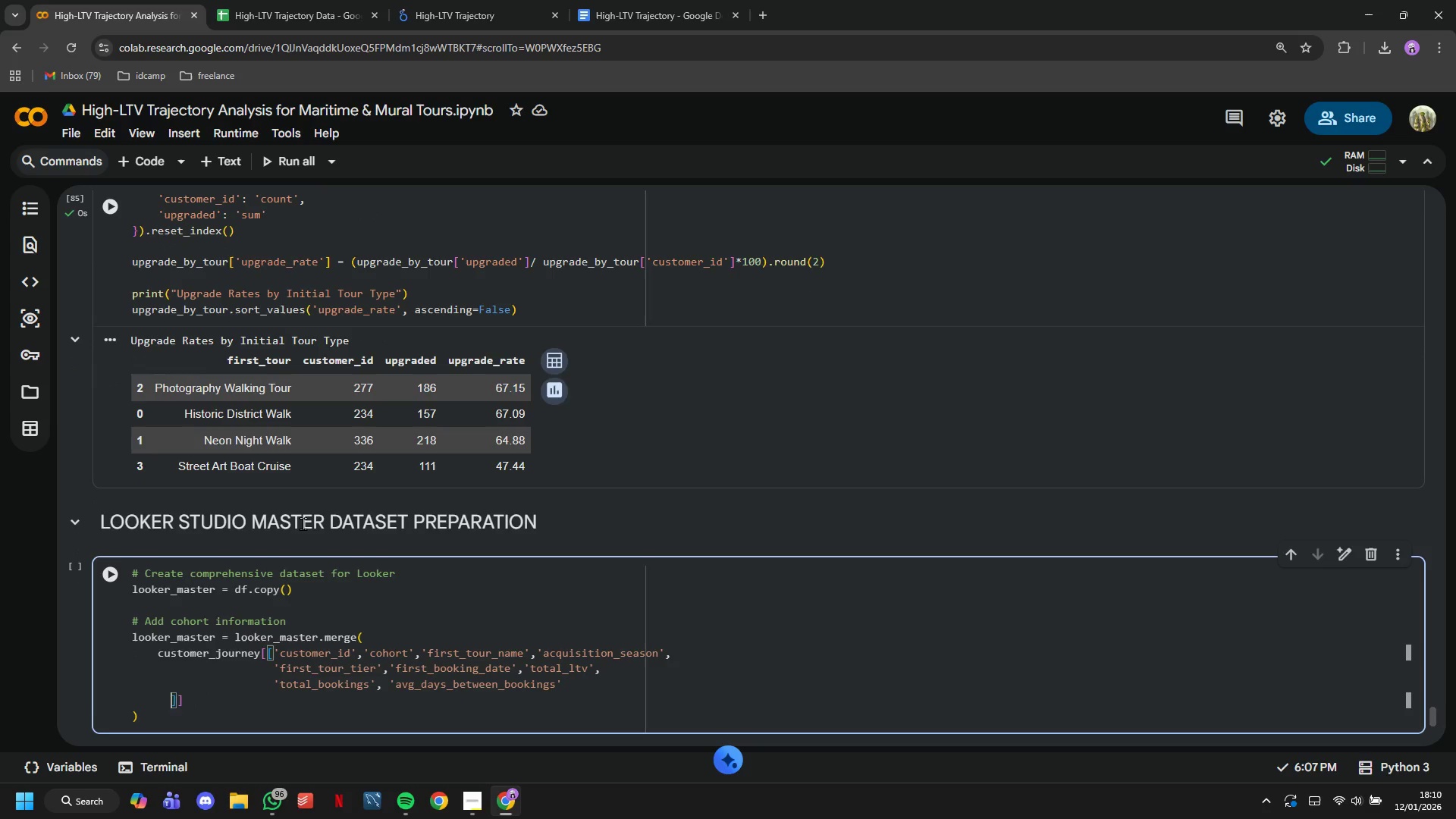 
key(Backspace)
 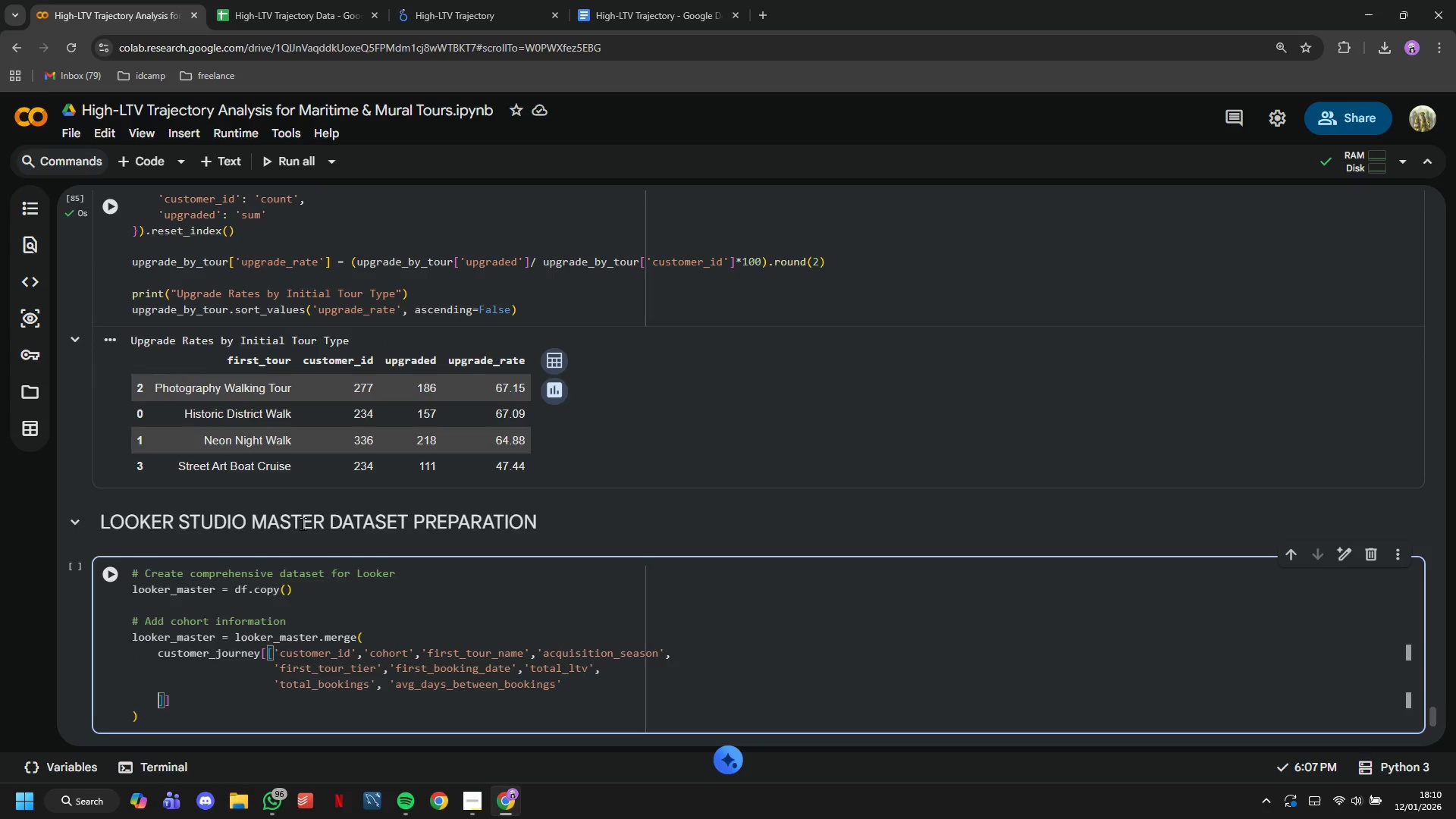 
key(Backspace)
 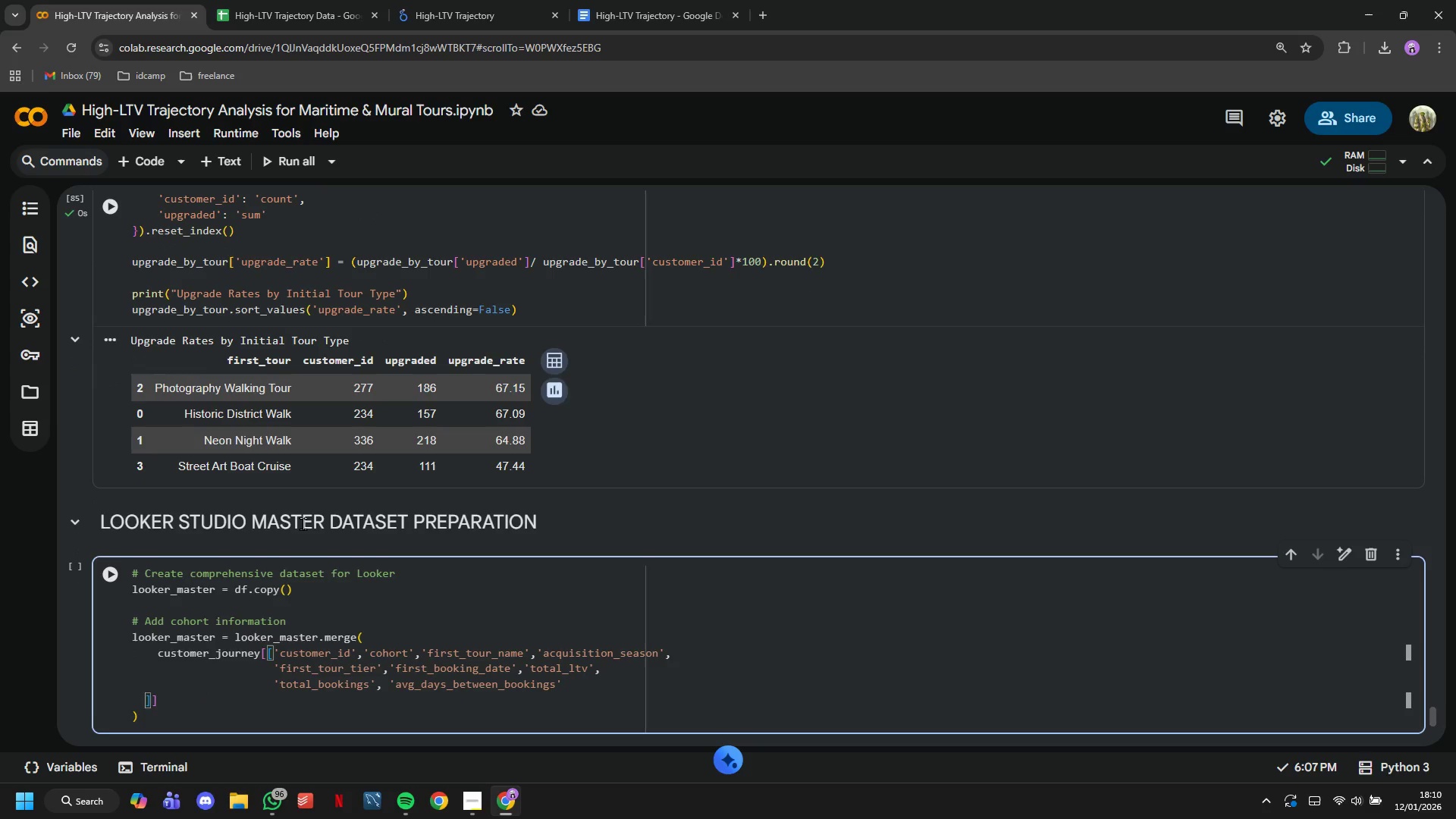 
key(Backspace)
 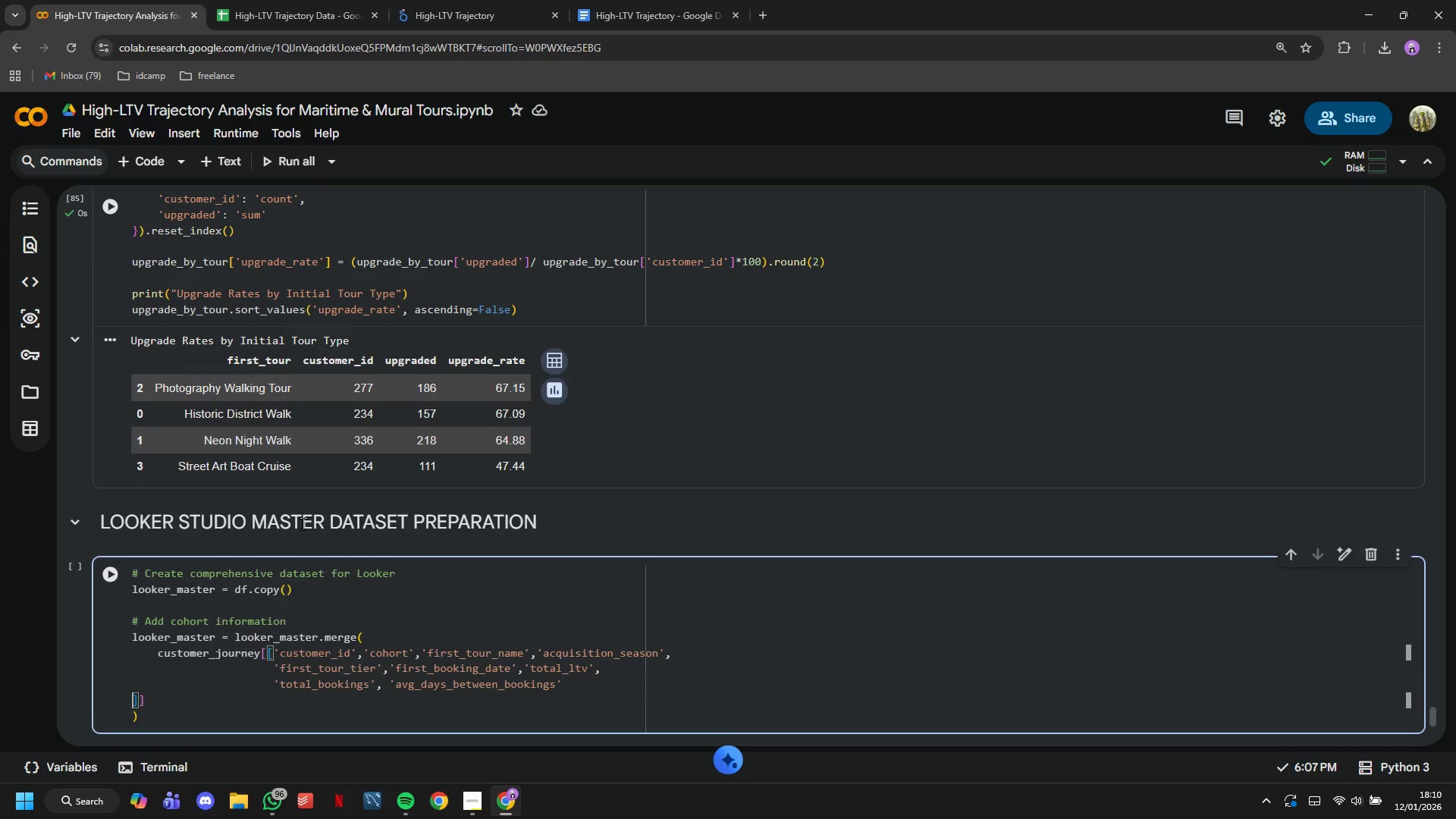 
key(Backspace)
 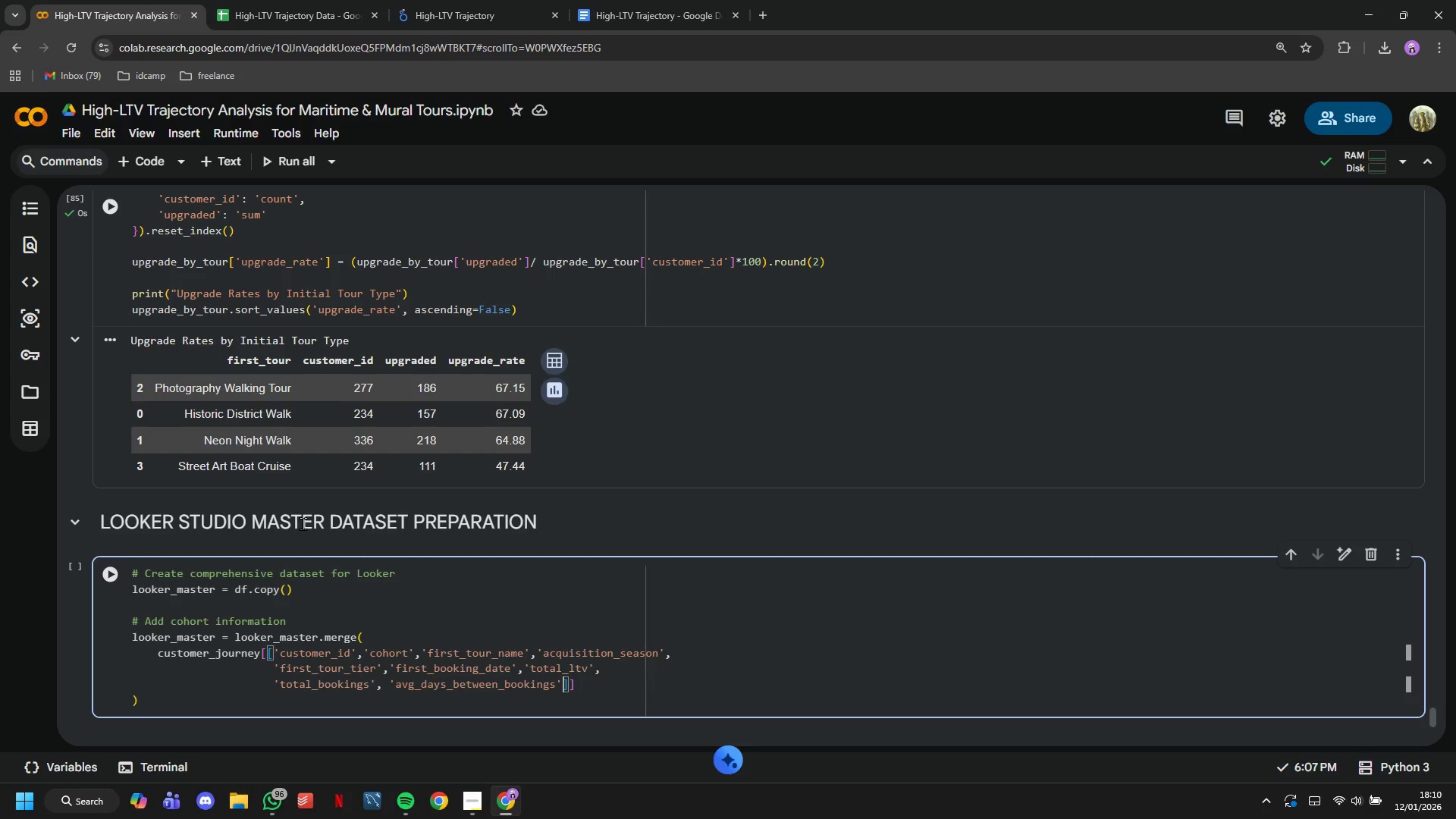 
key(ArrowRight)
 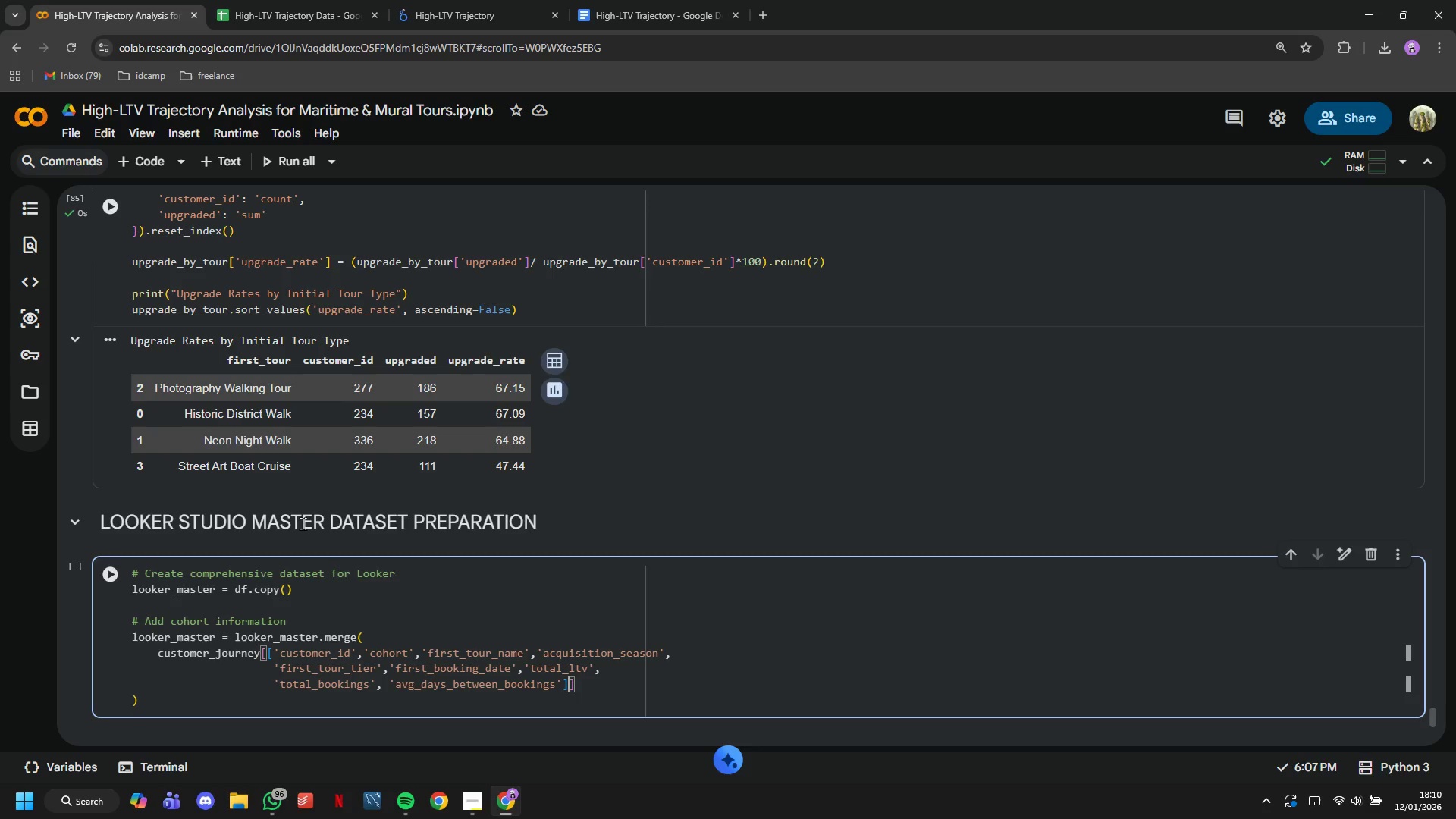 
key(ArrowRight)
 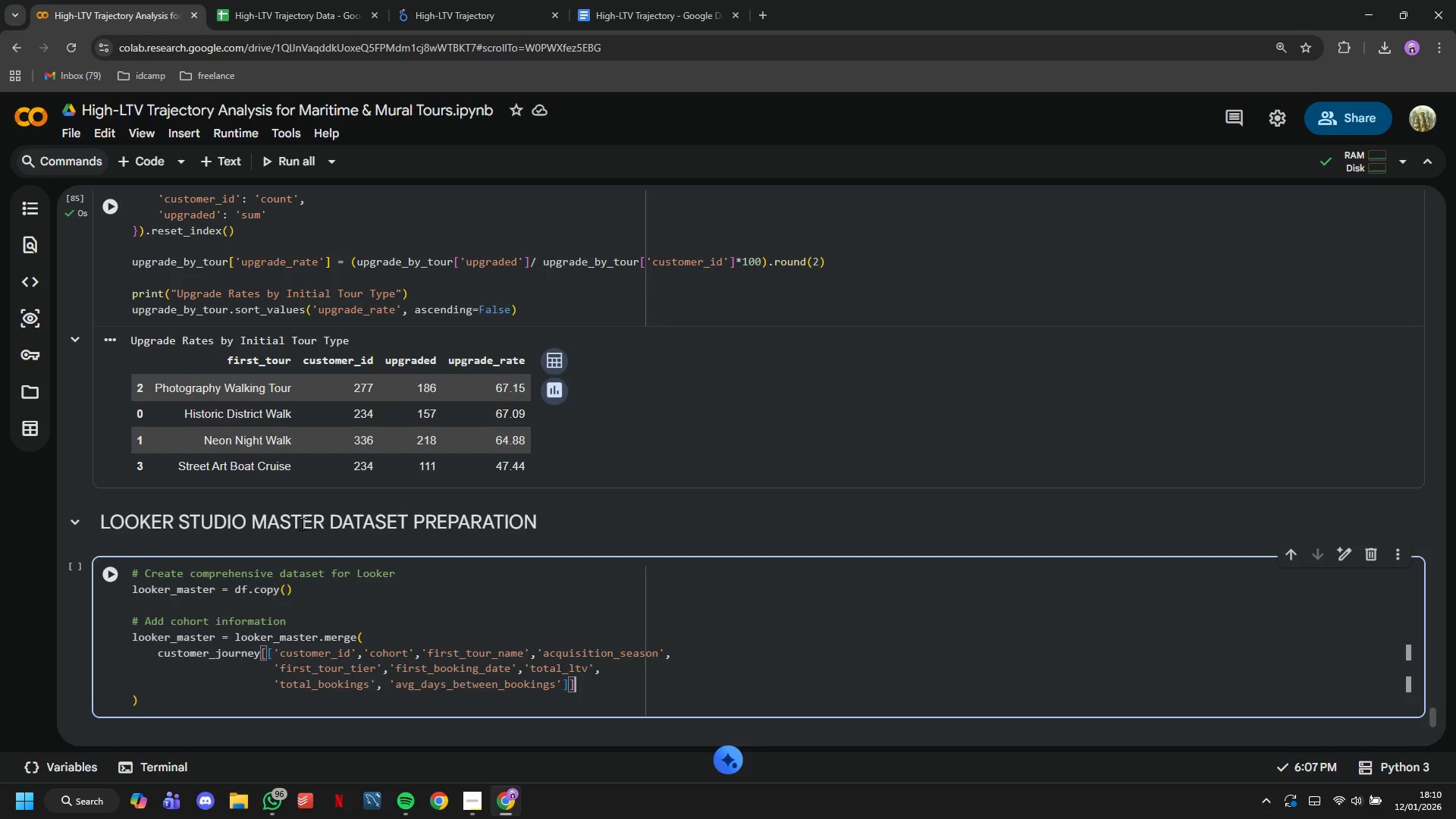 
key(Comma)
 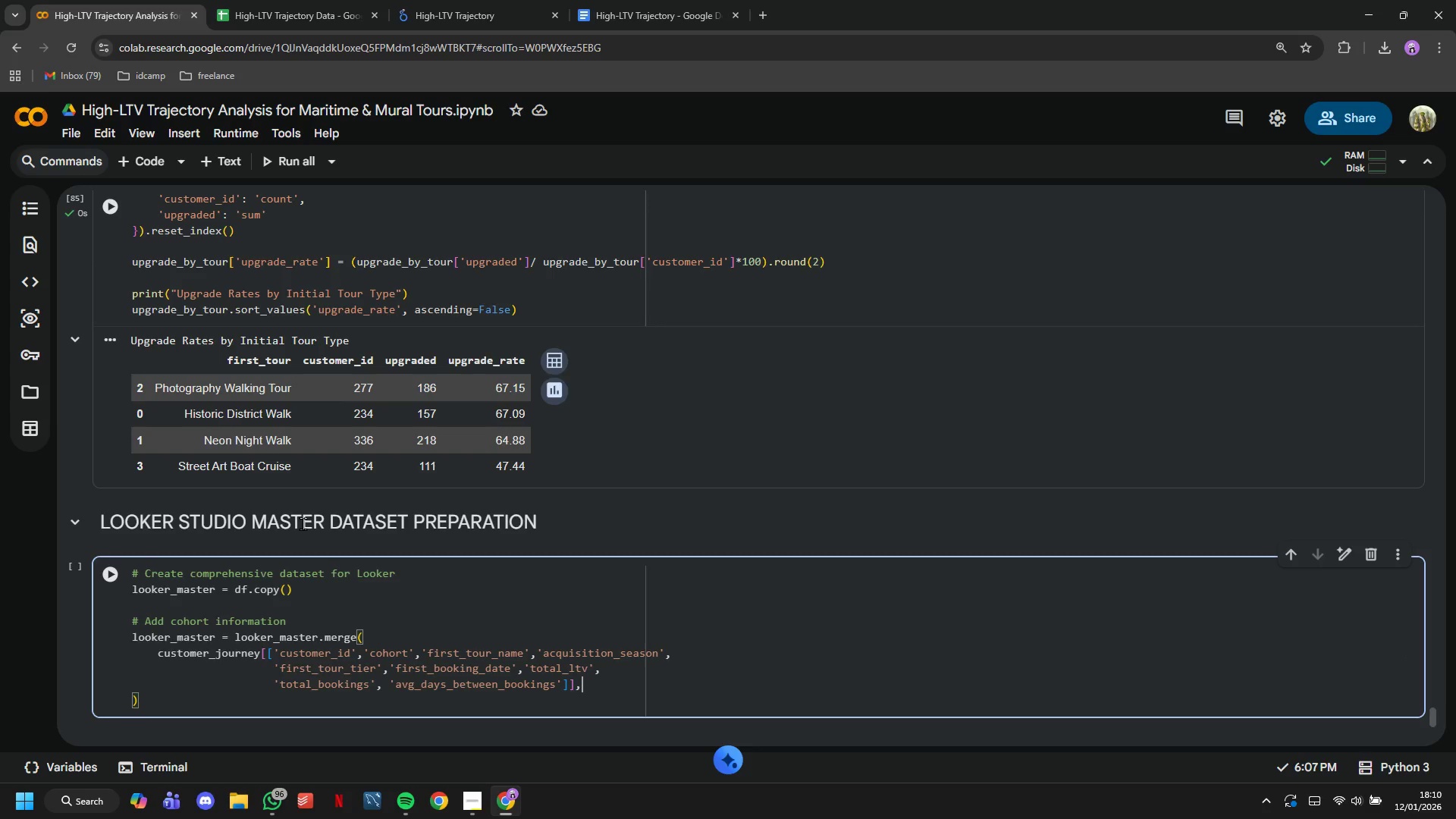 
key(Enter)
 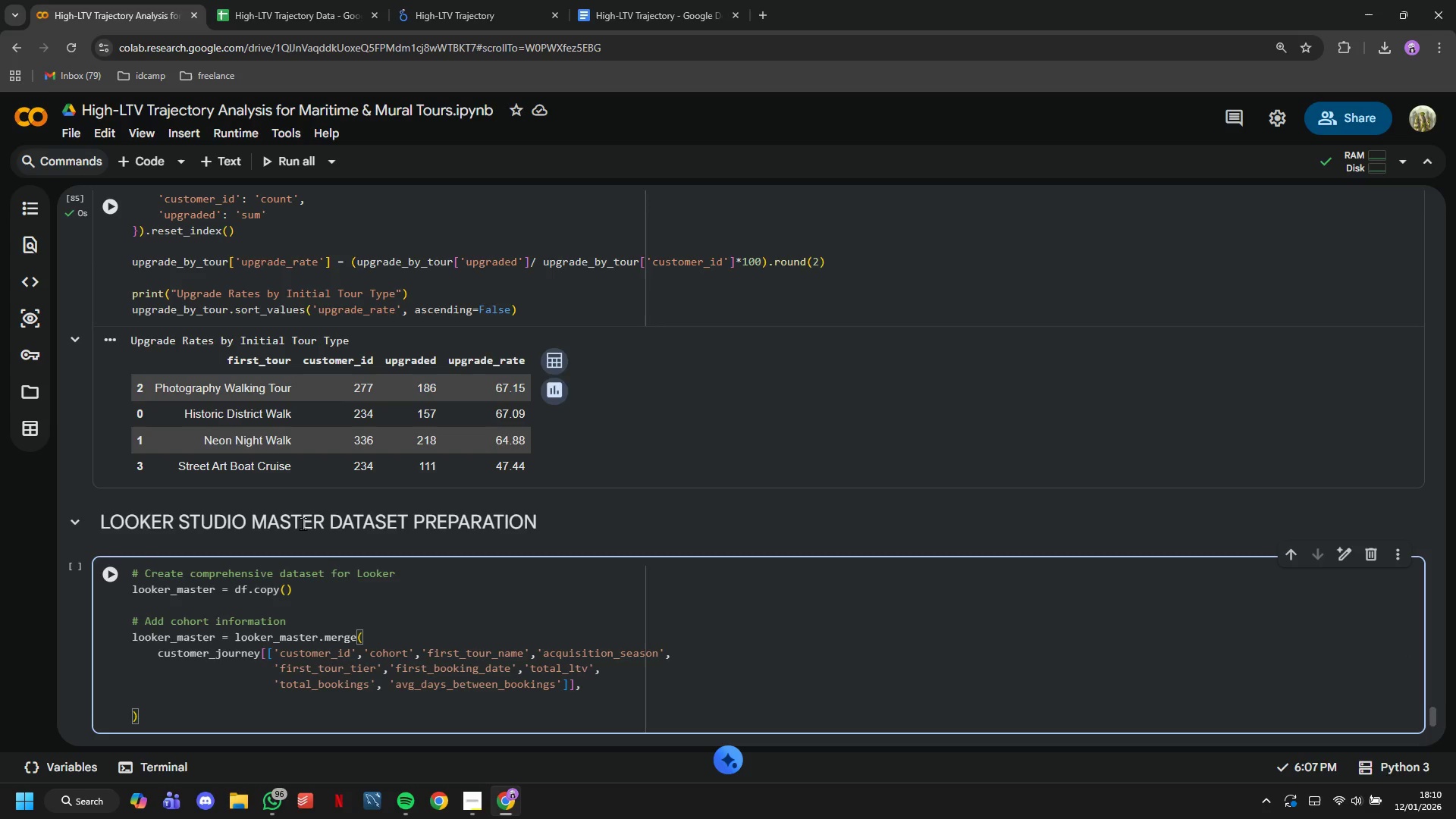 
type(on='customer_id)
 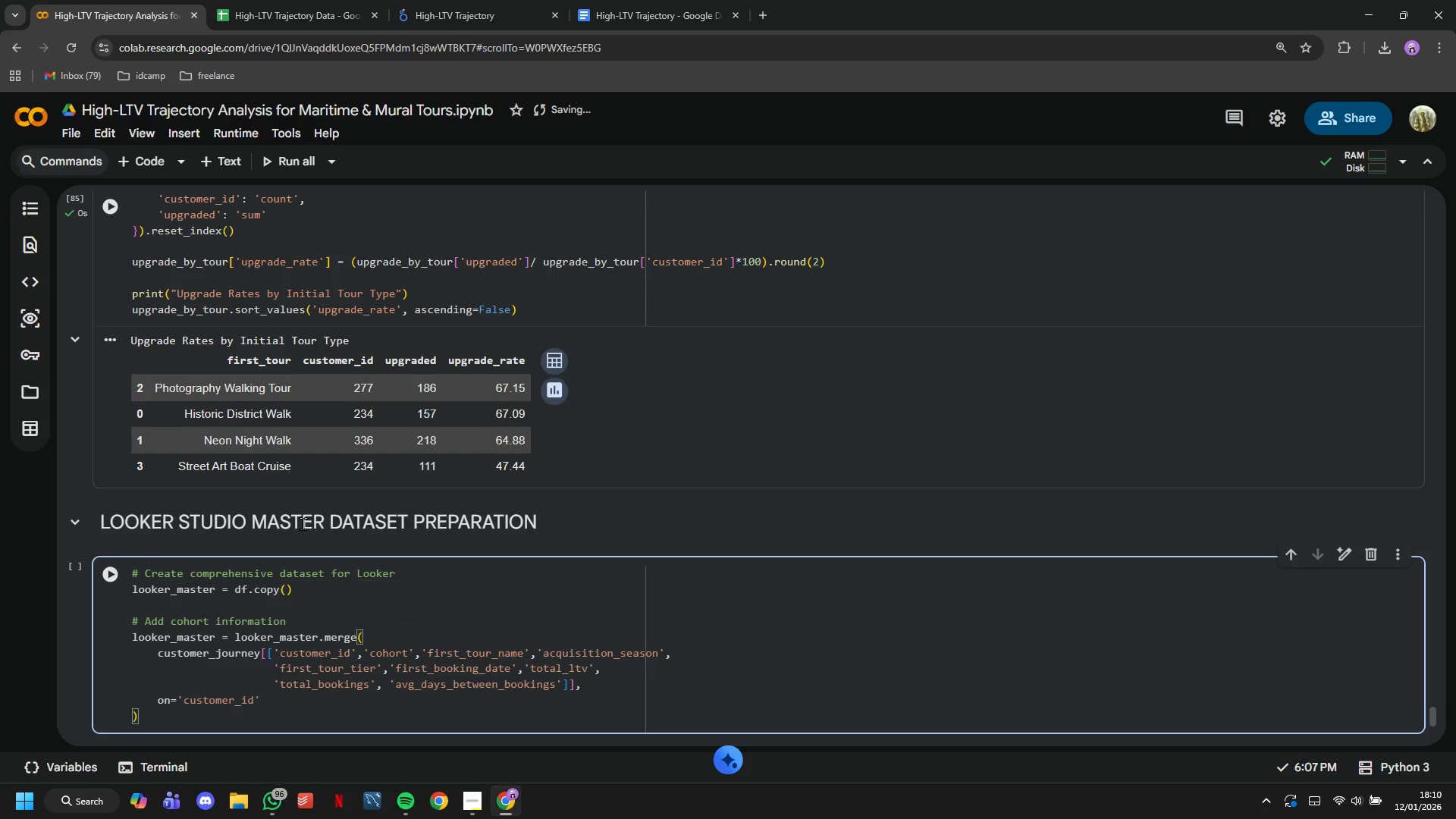 
key(ArrowRight)
 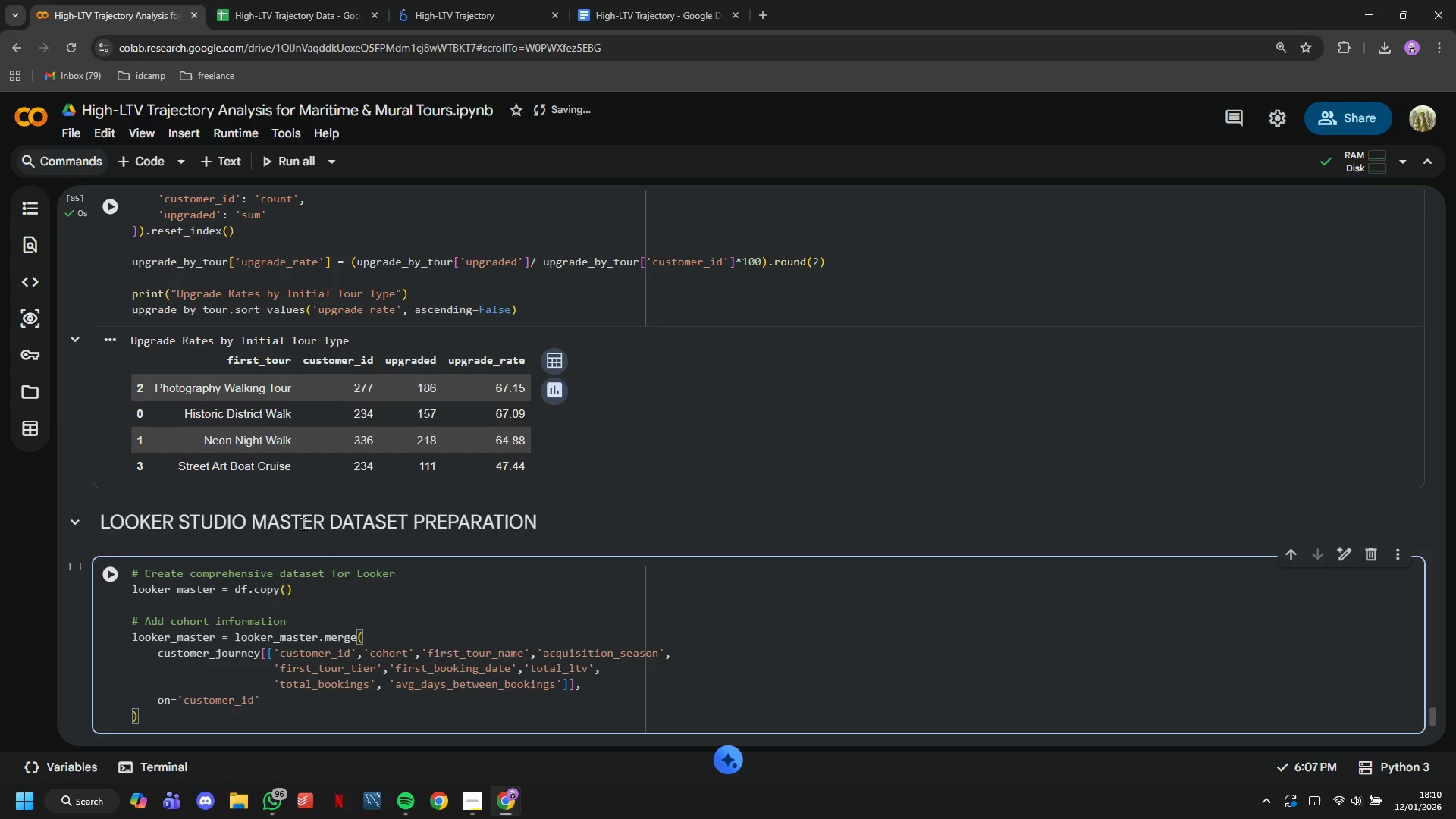 
type(, hw)
key(Backspace)
type(ow='left)
 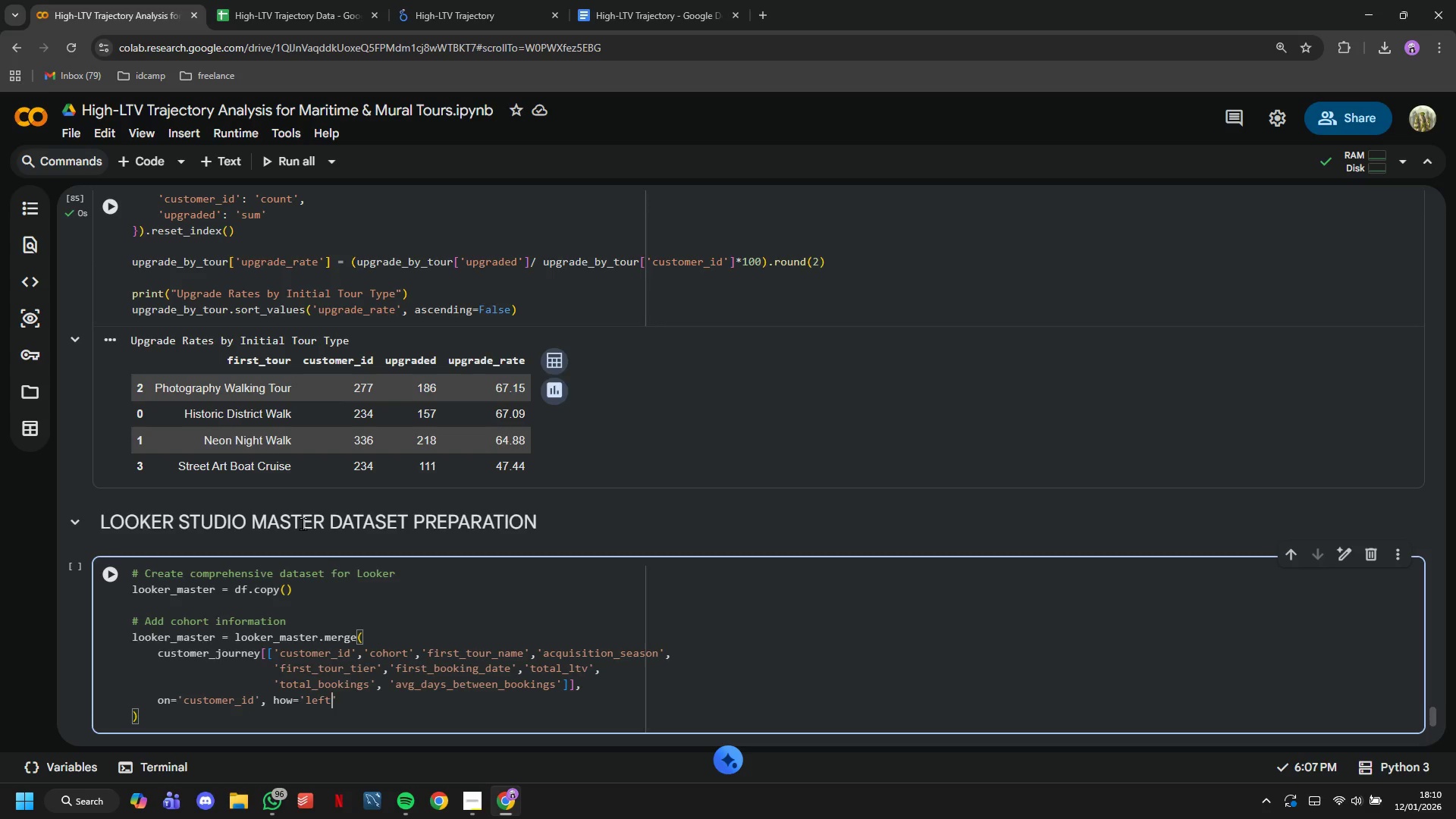 
key(ArrowRight)
 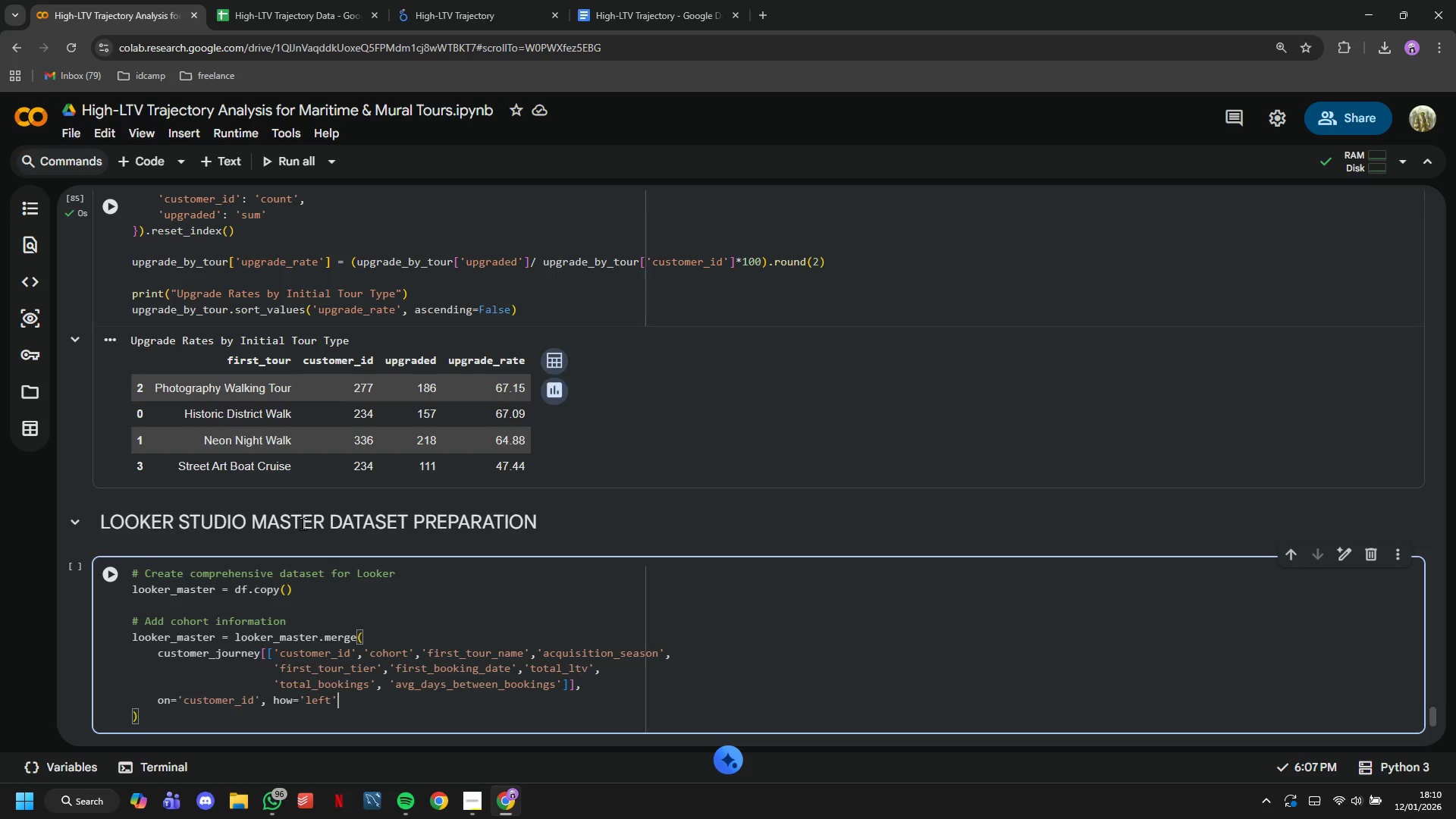 
type(, suffic)
key(Backspace)
type(xies=(')
 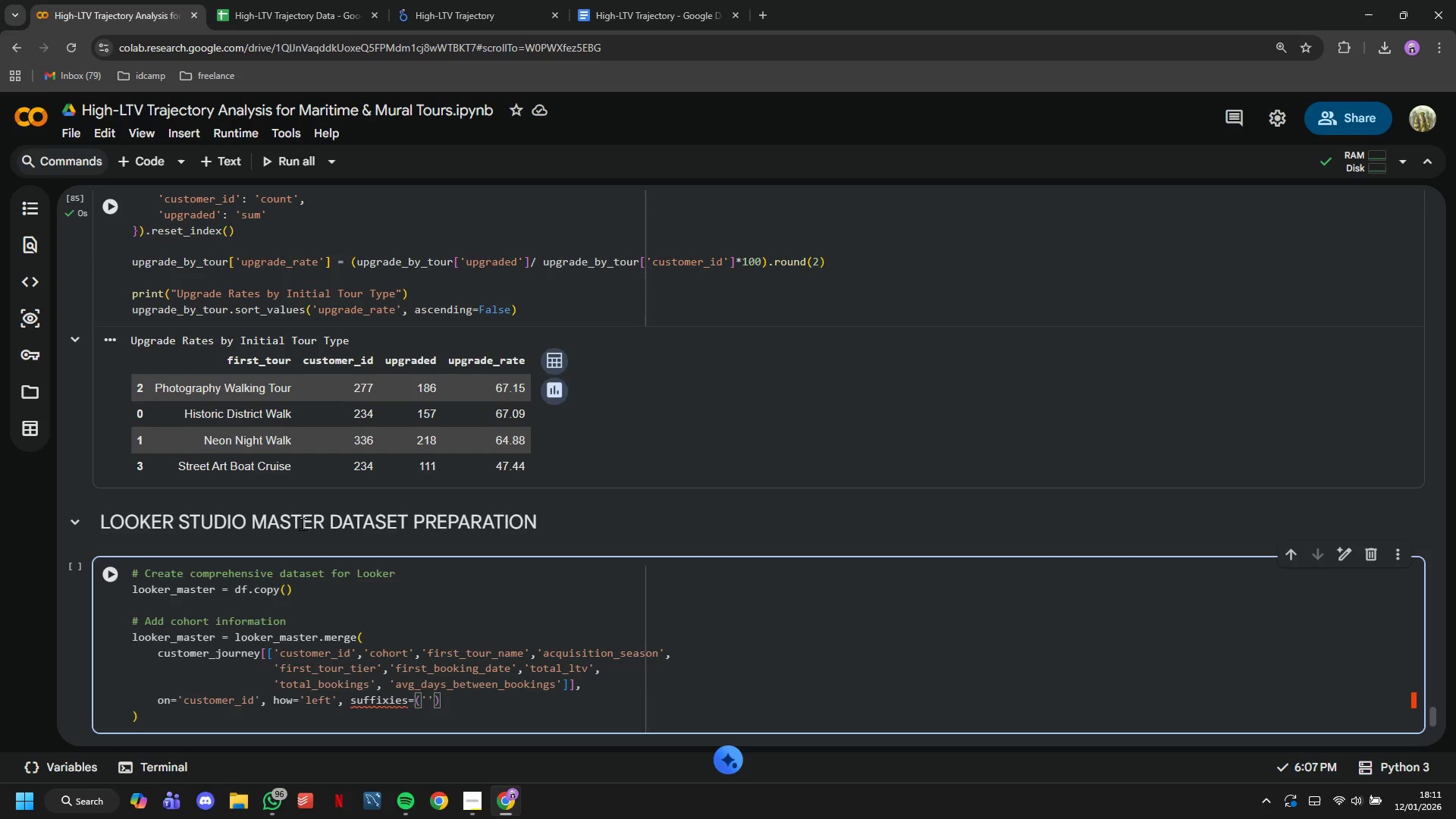 
key(ArrowRight)
 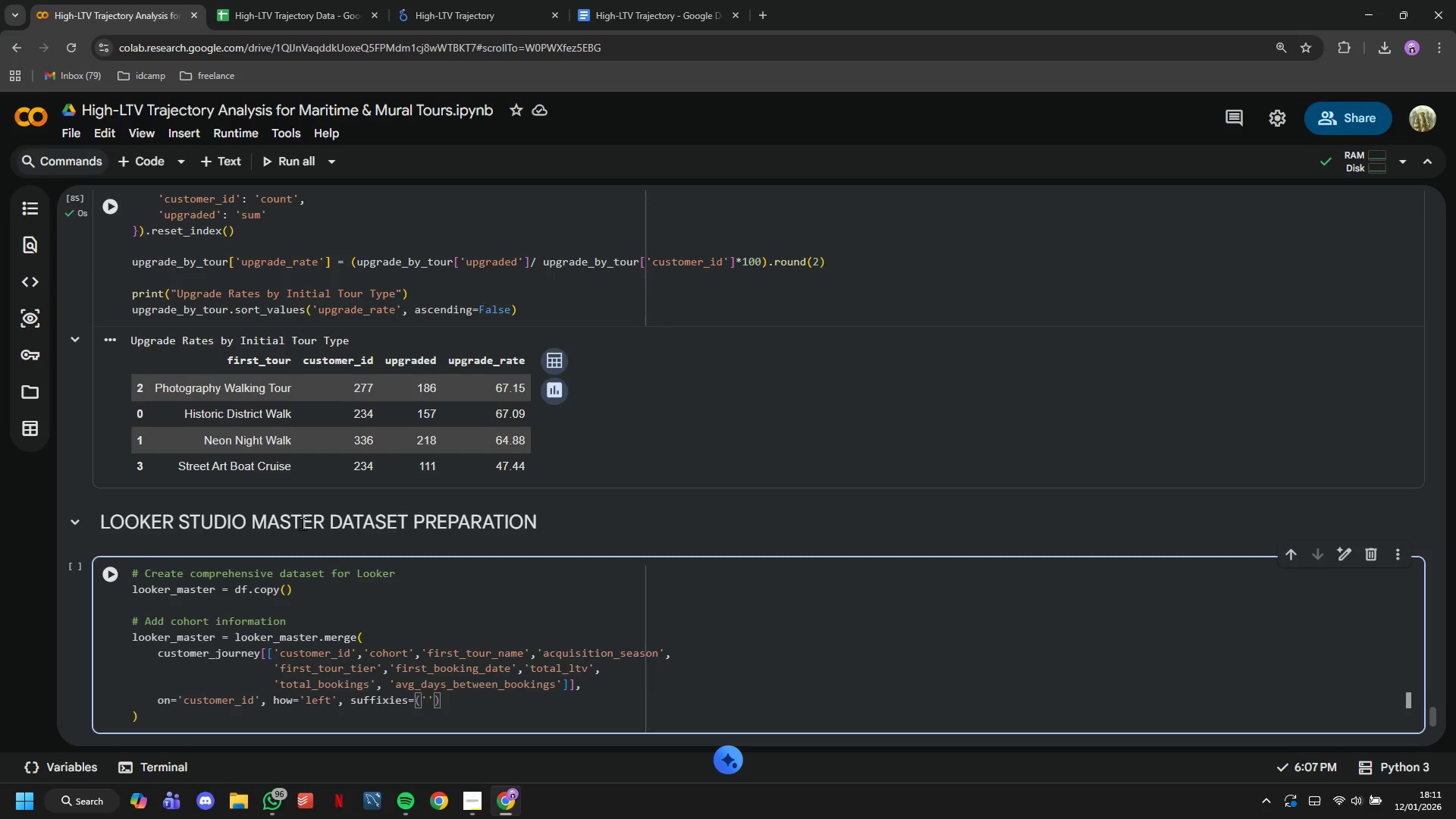 
type(, '_cohort)
 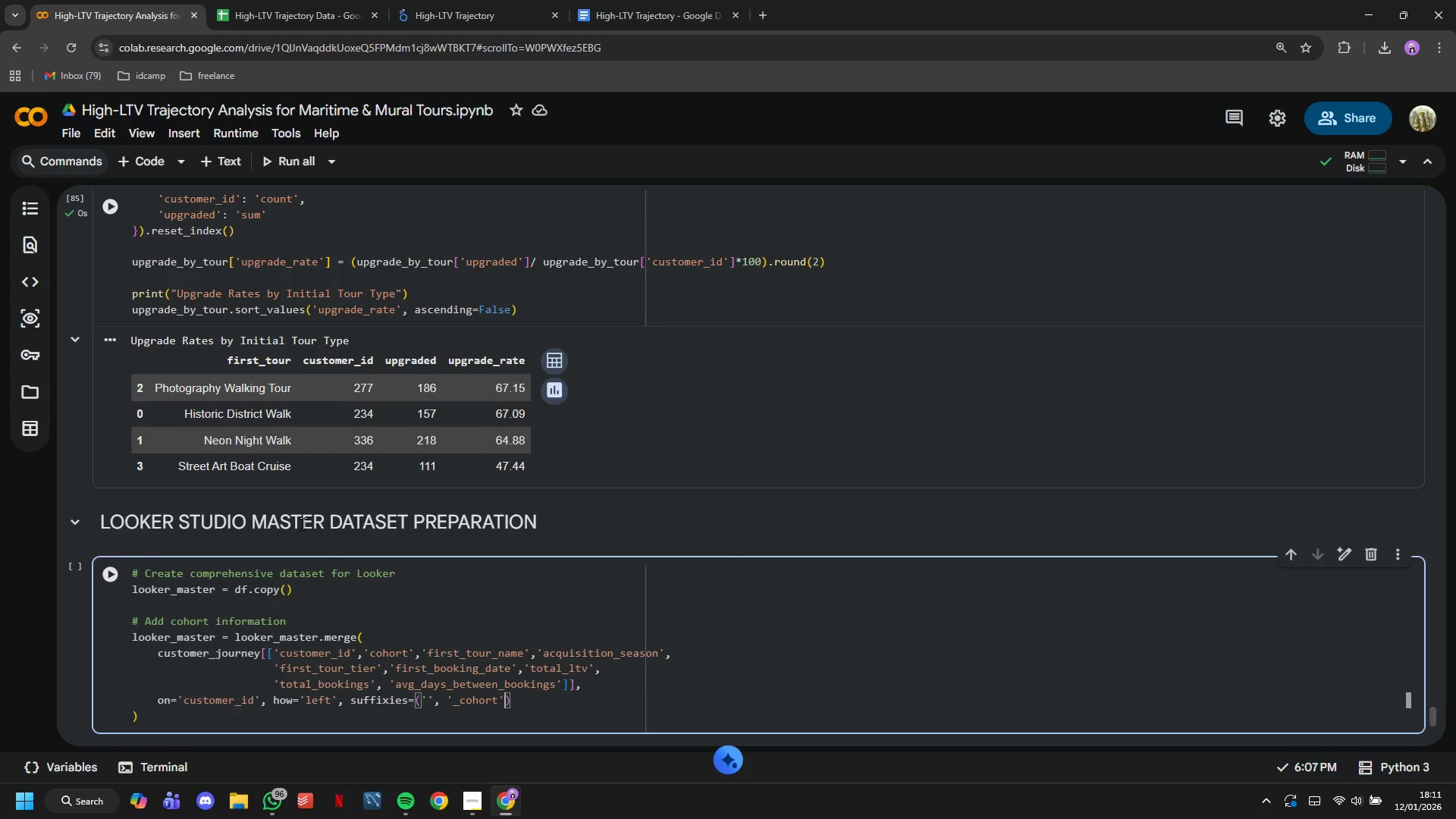 
 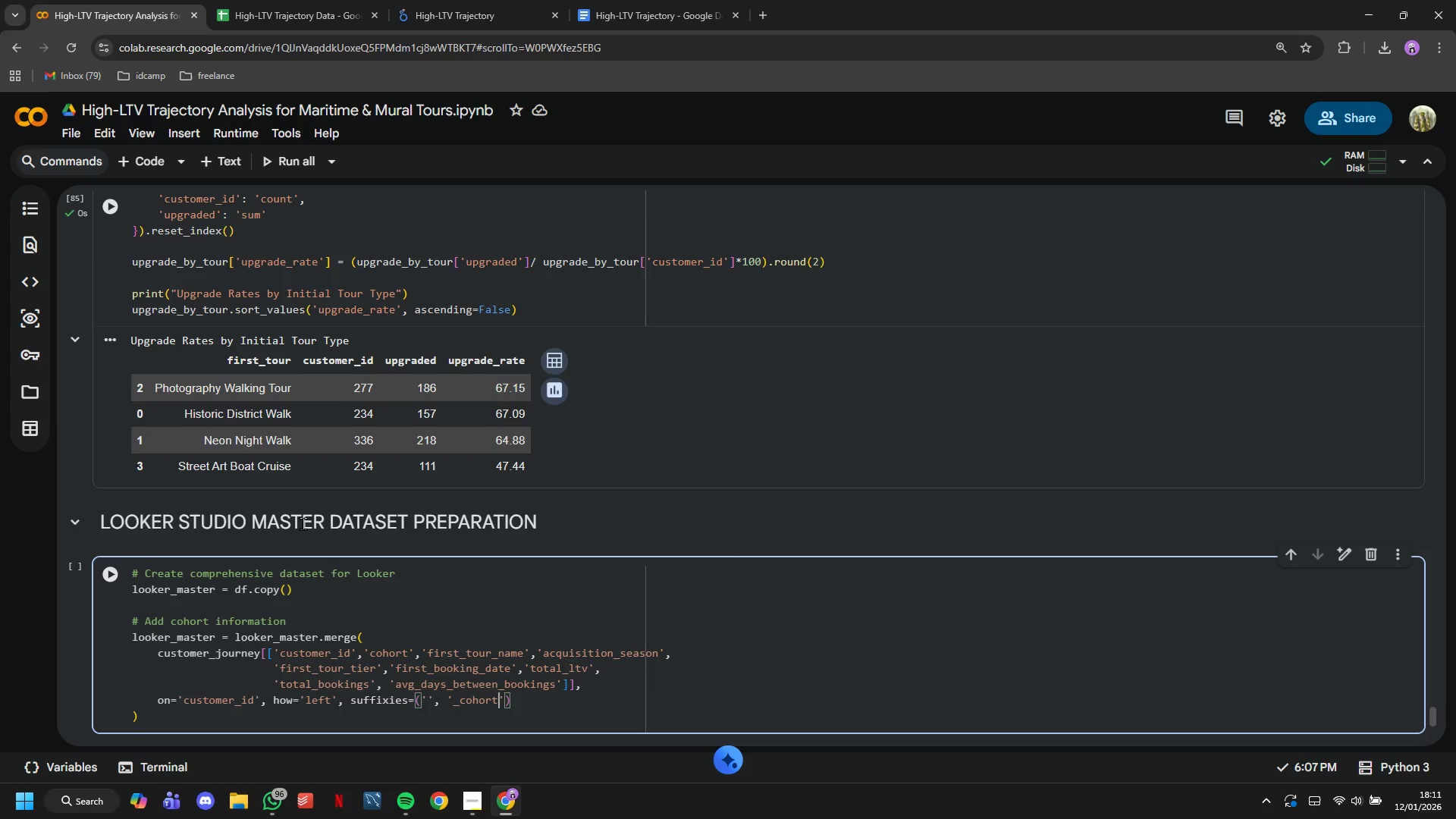 
key(ArrowRight)
 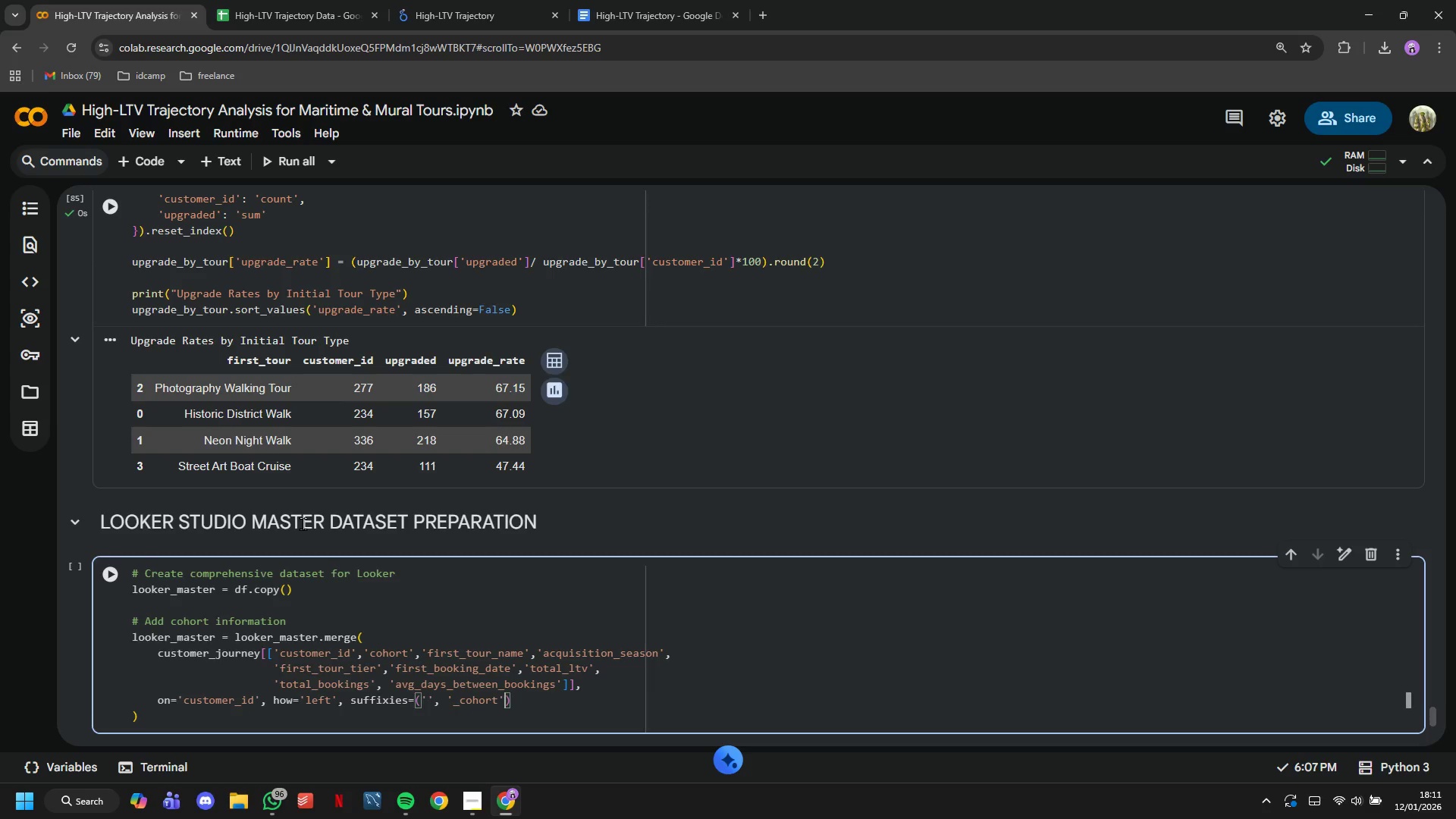 
key(ArrowRight)
 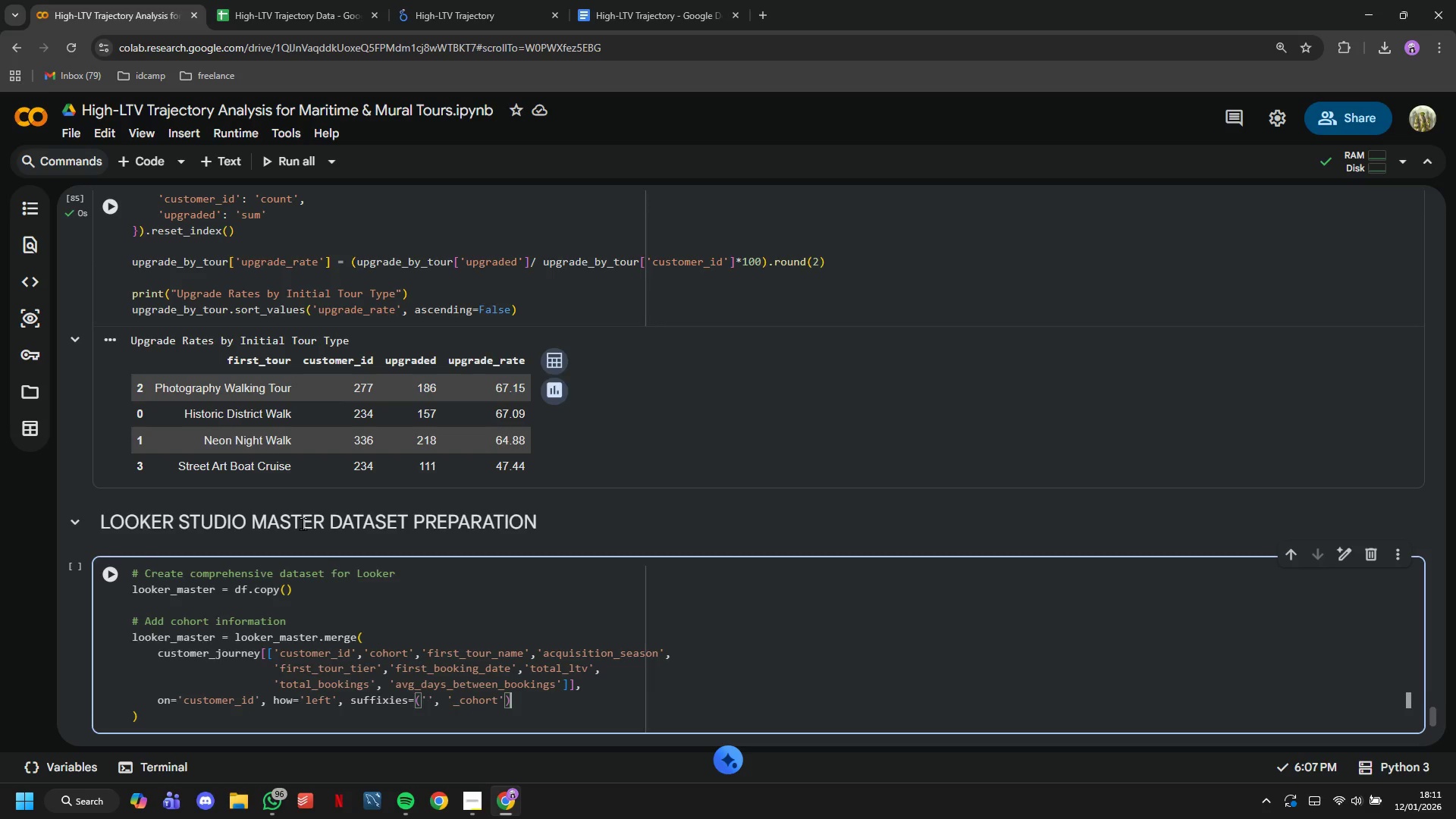 
key(ArrowDown)
 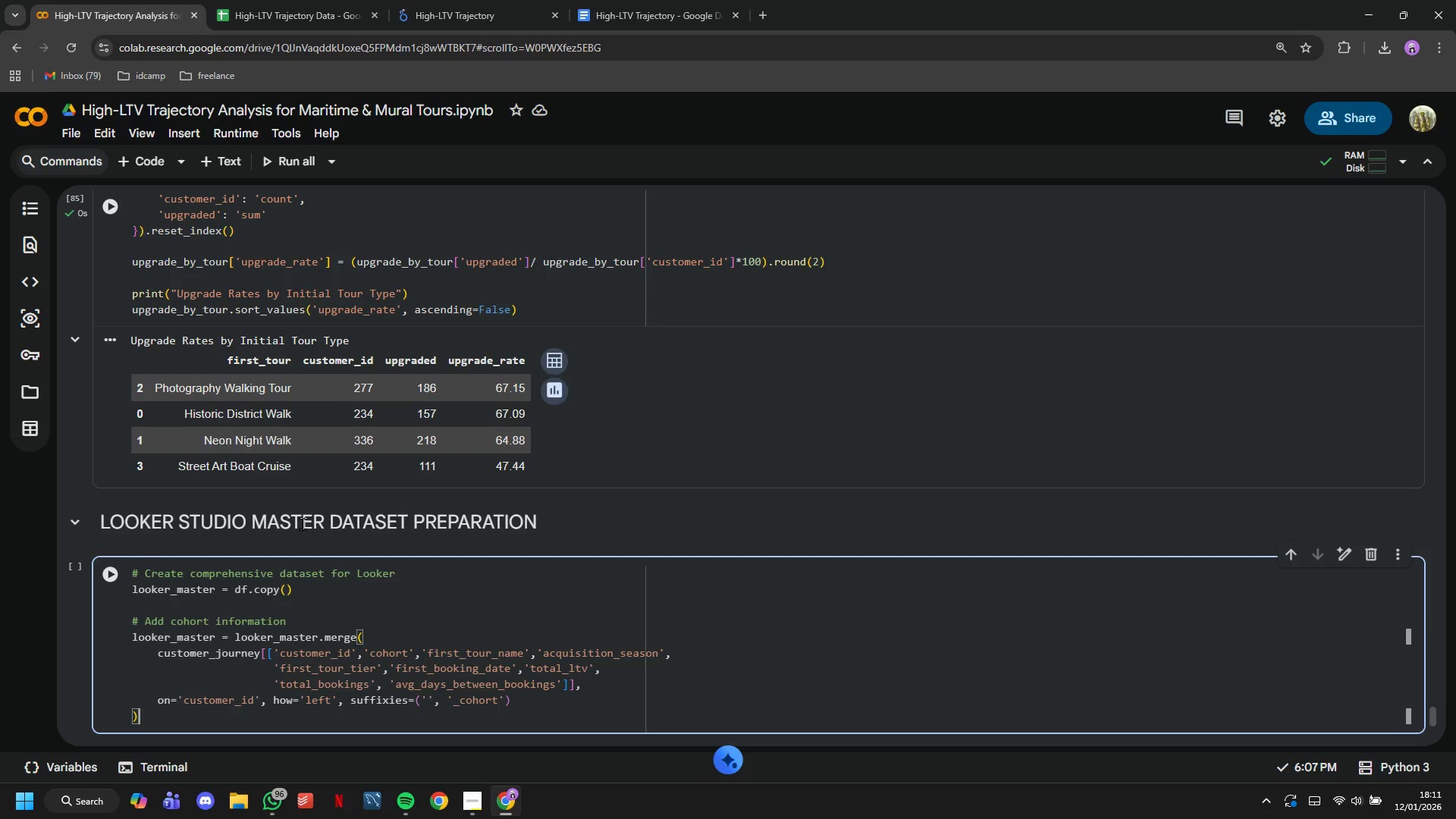 
wait(11.92)
 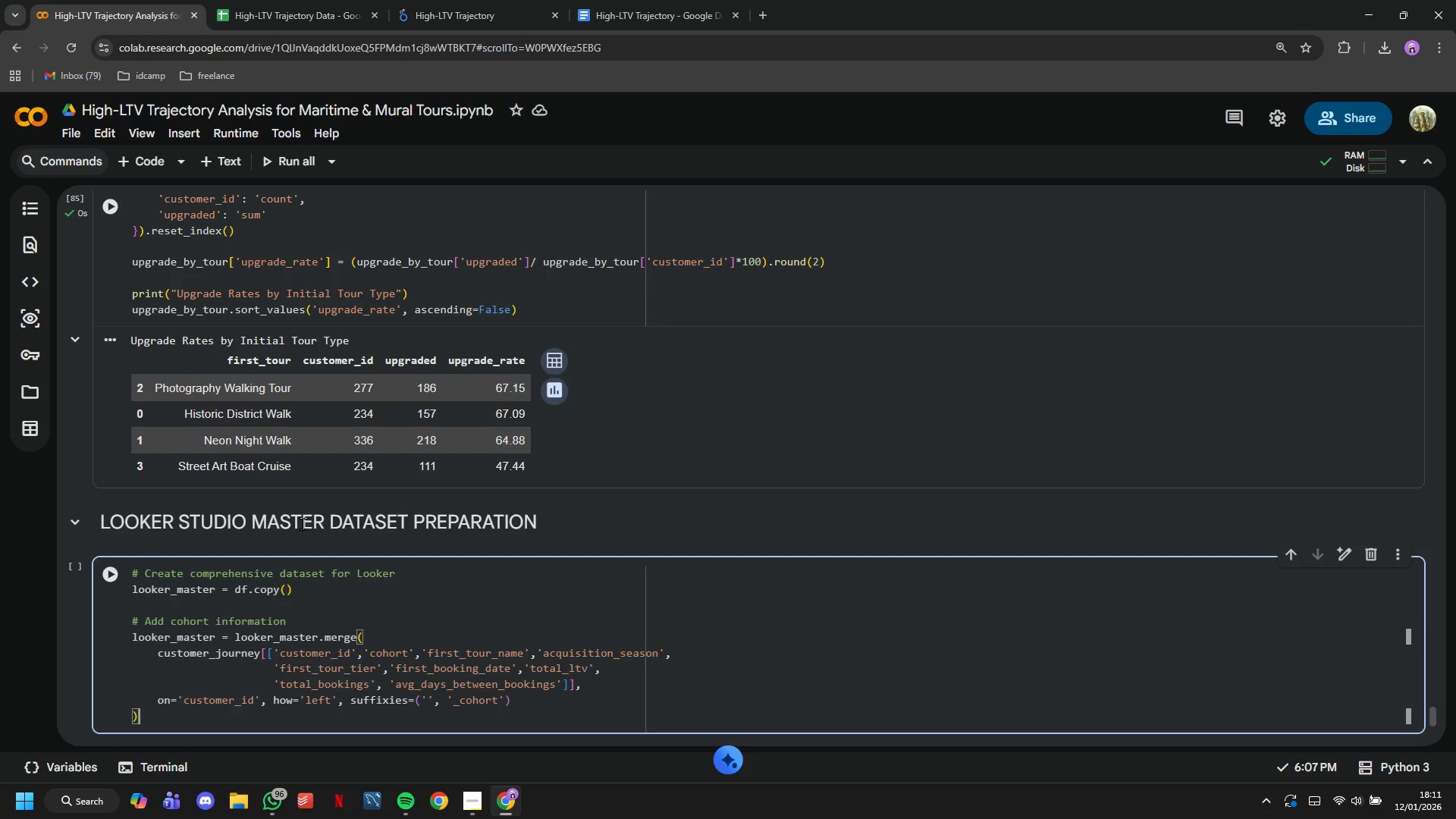 
key(Enter)
 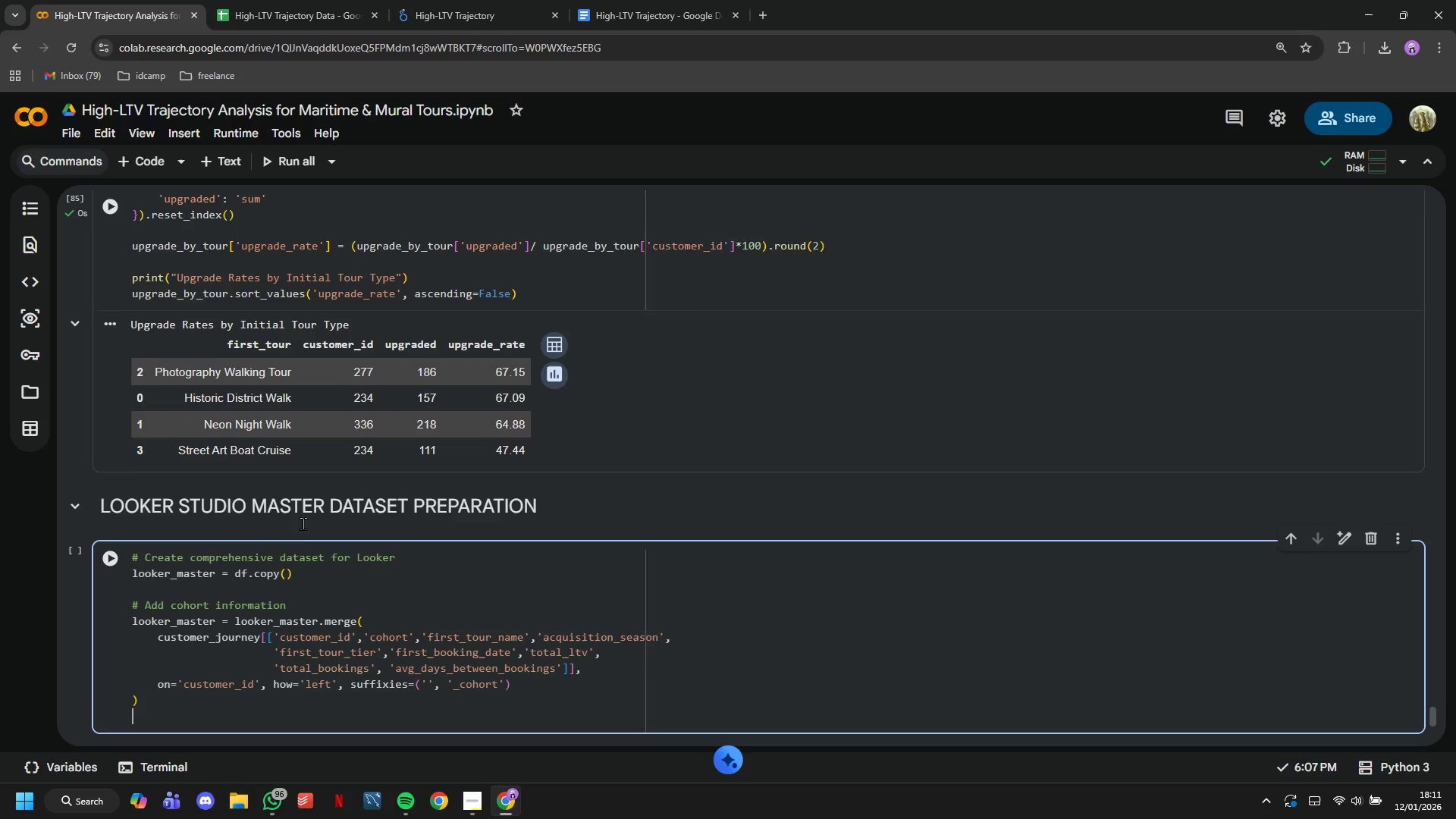 
key(Enter)
 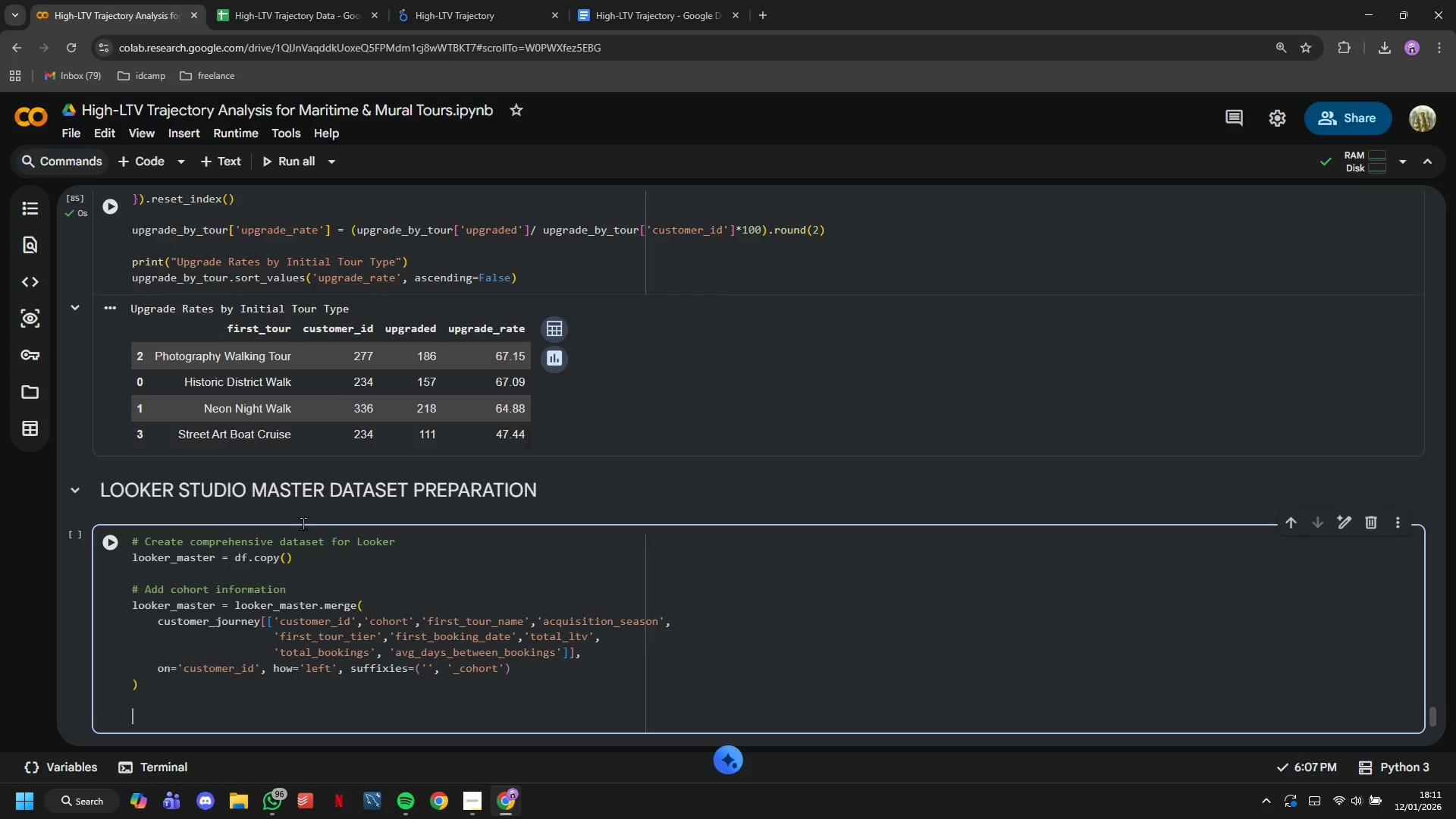 
type(# Calculate cumulutive metrics per customer)
 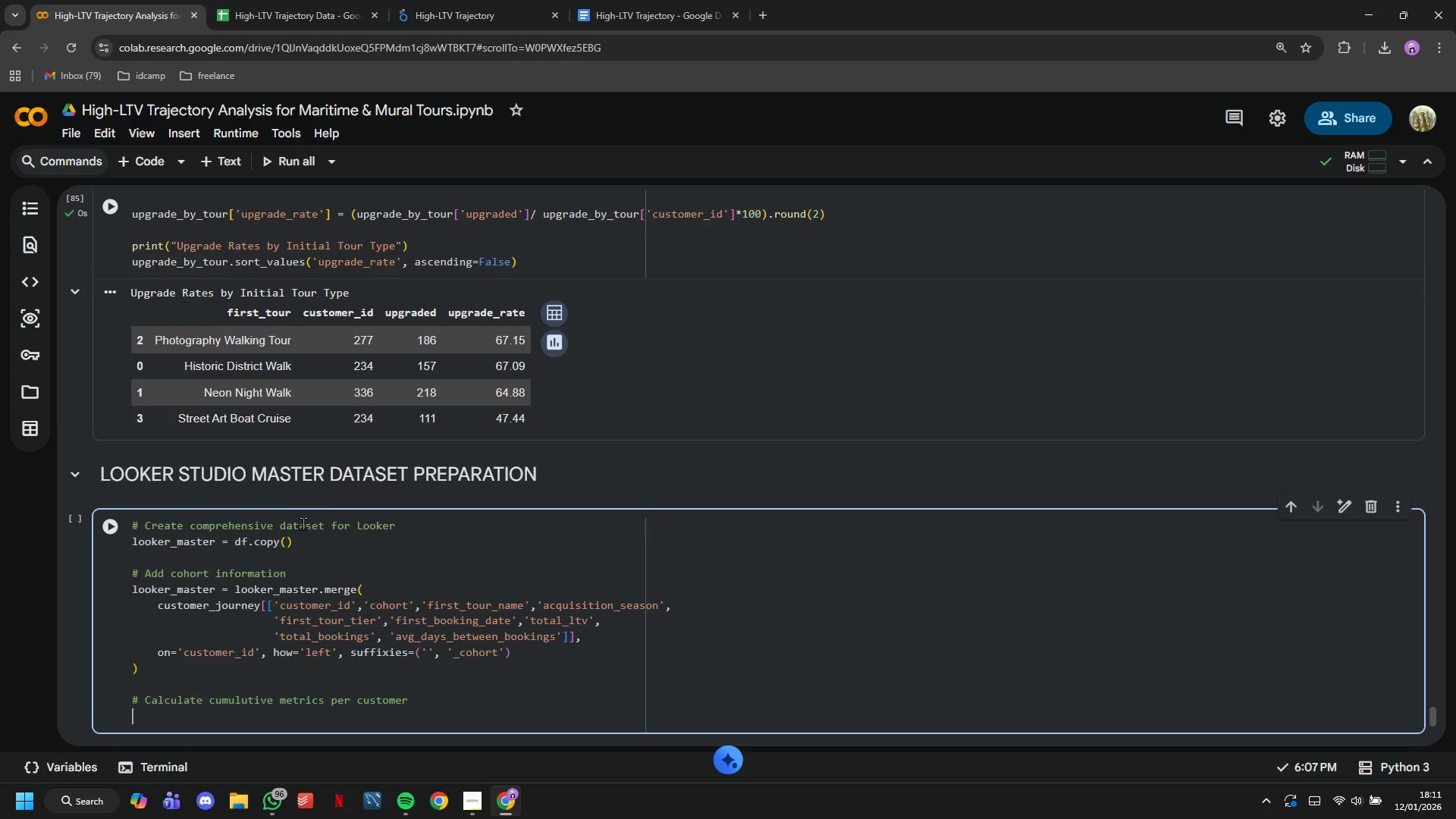 
key(Enter)
 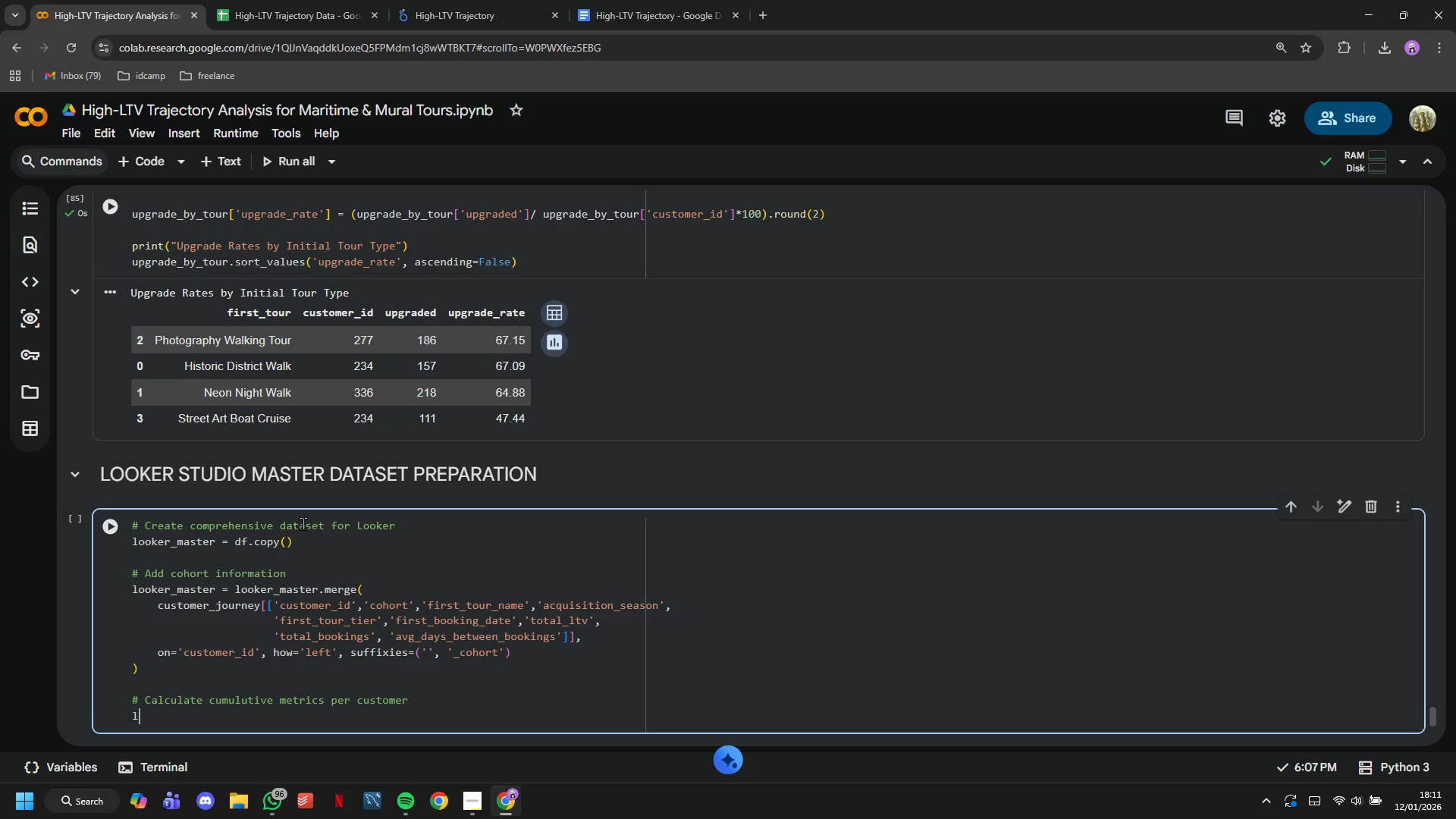 
type(looker_master = looker_master.sort_values)
 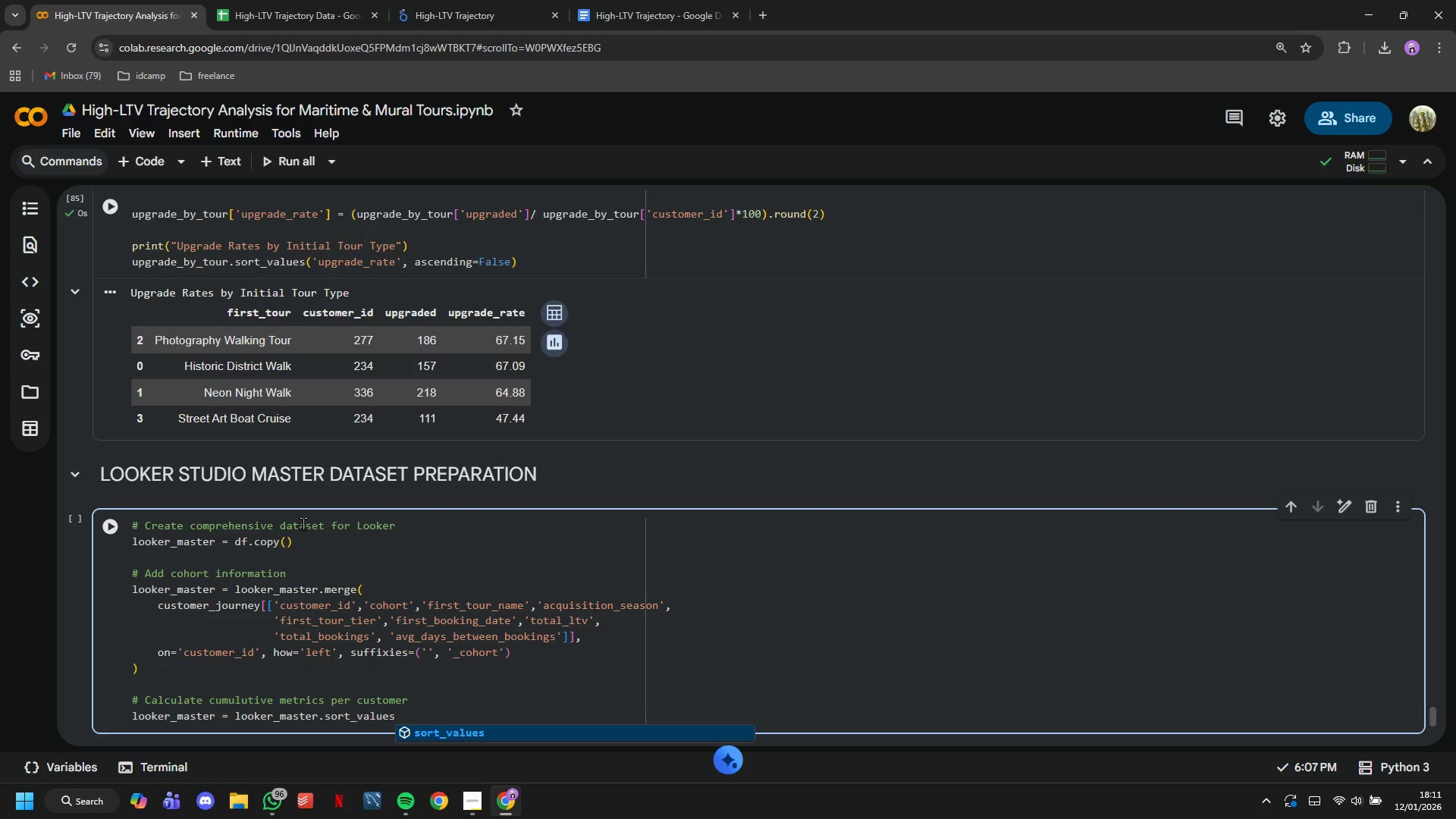 
type((['customer_id)
 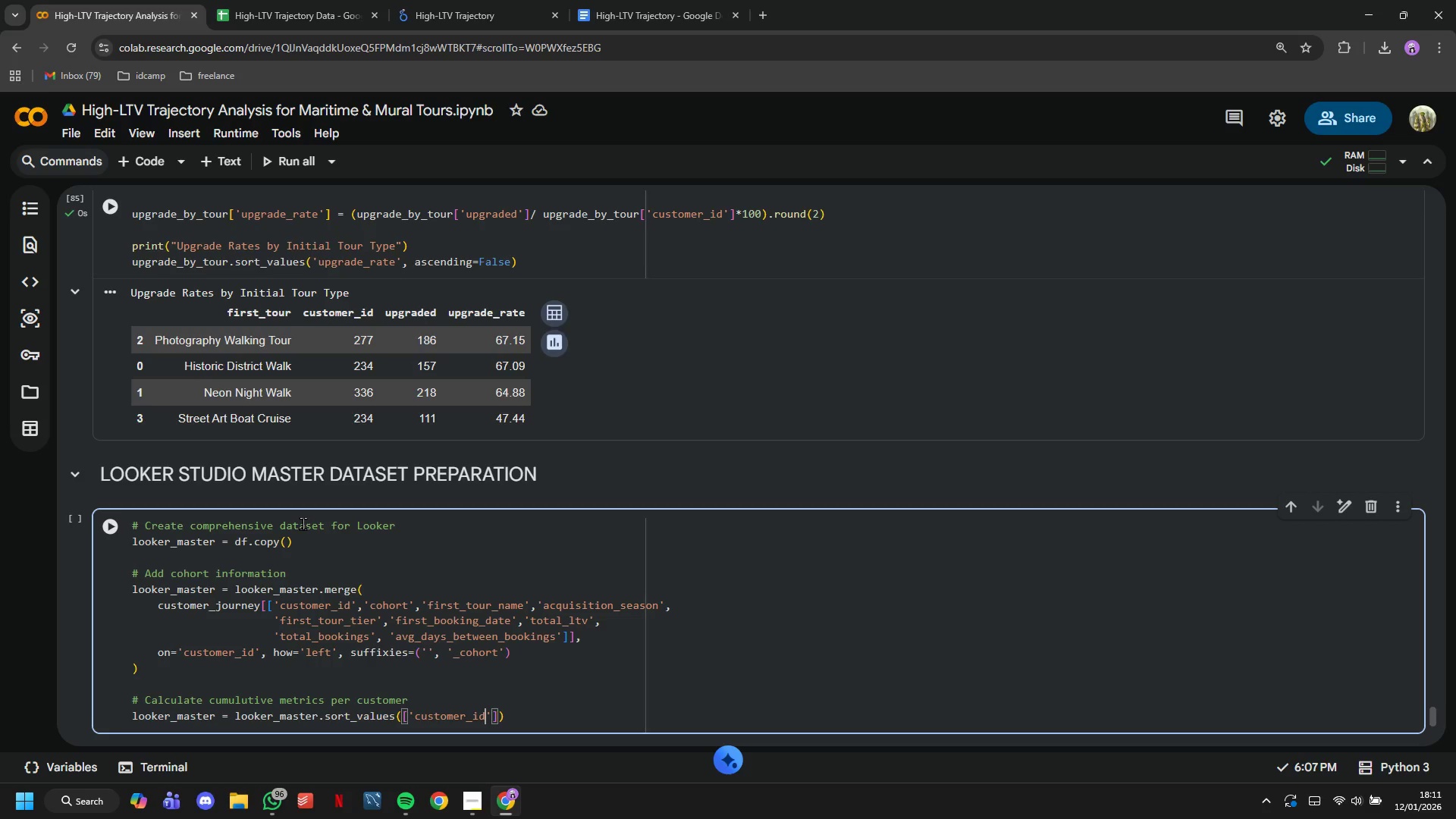 
key(ArrowRight)
 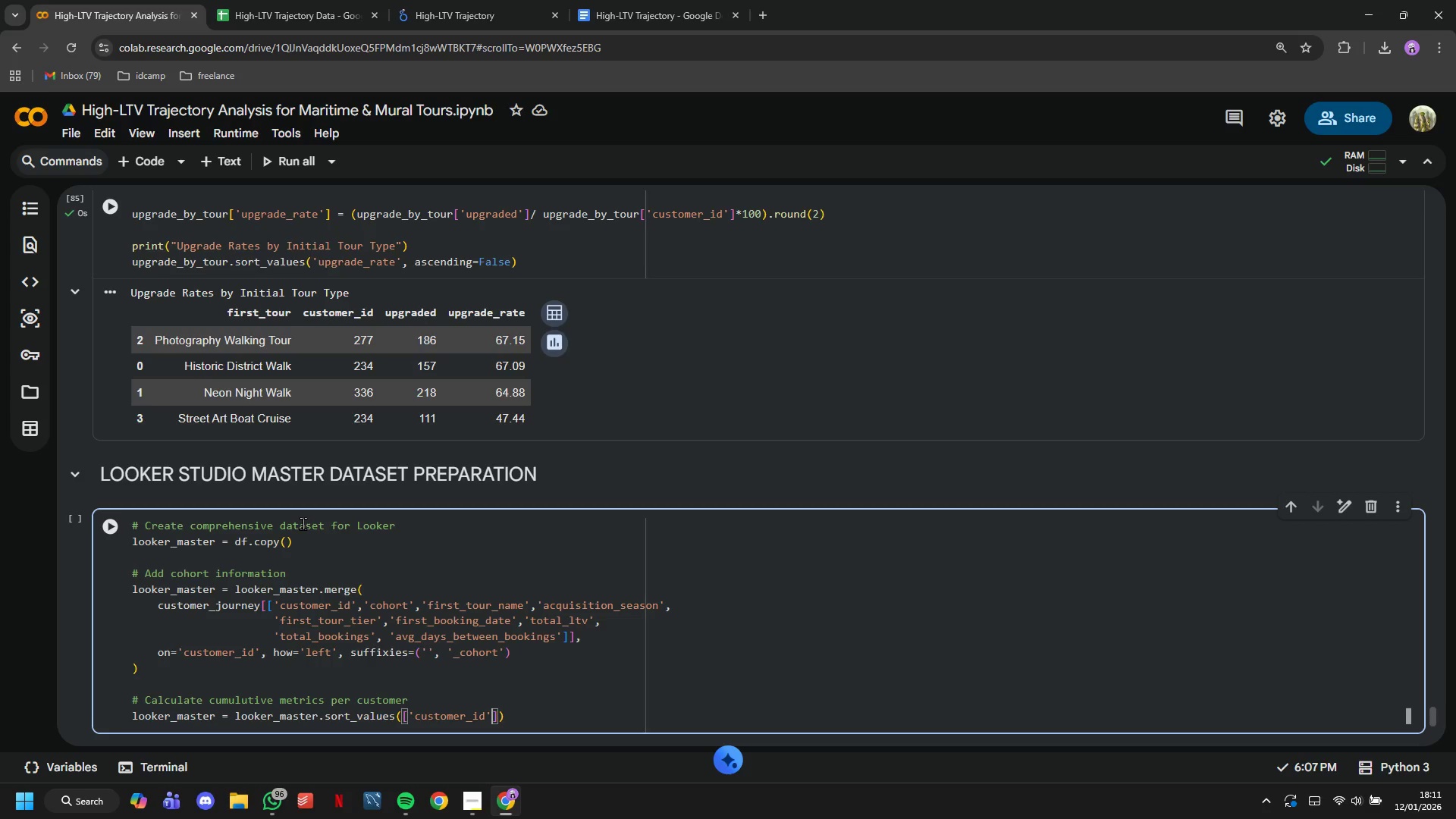 
type(,'booking_date)
 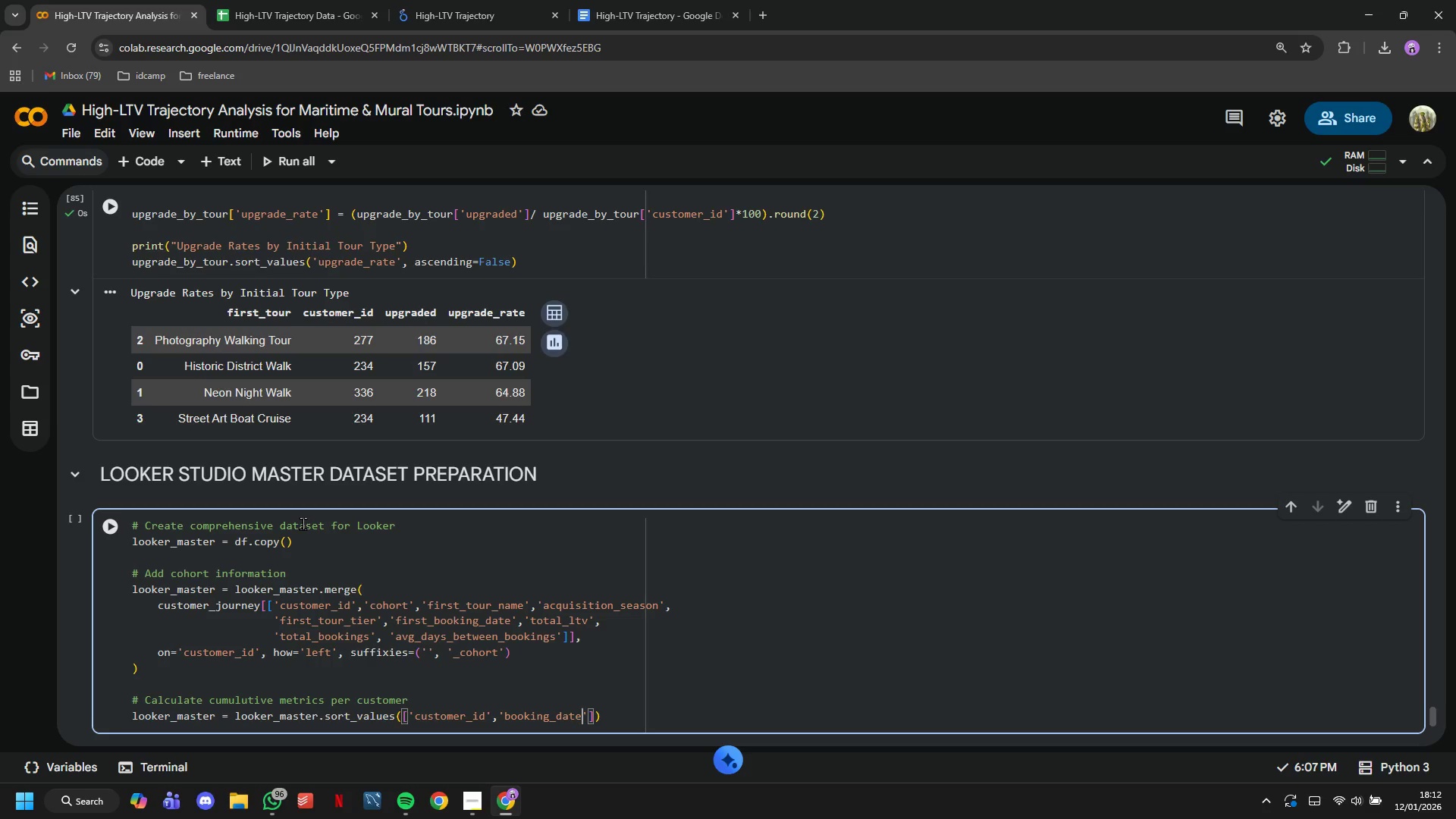 
wait(6.8)
 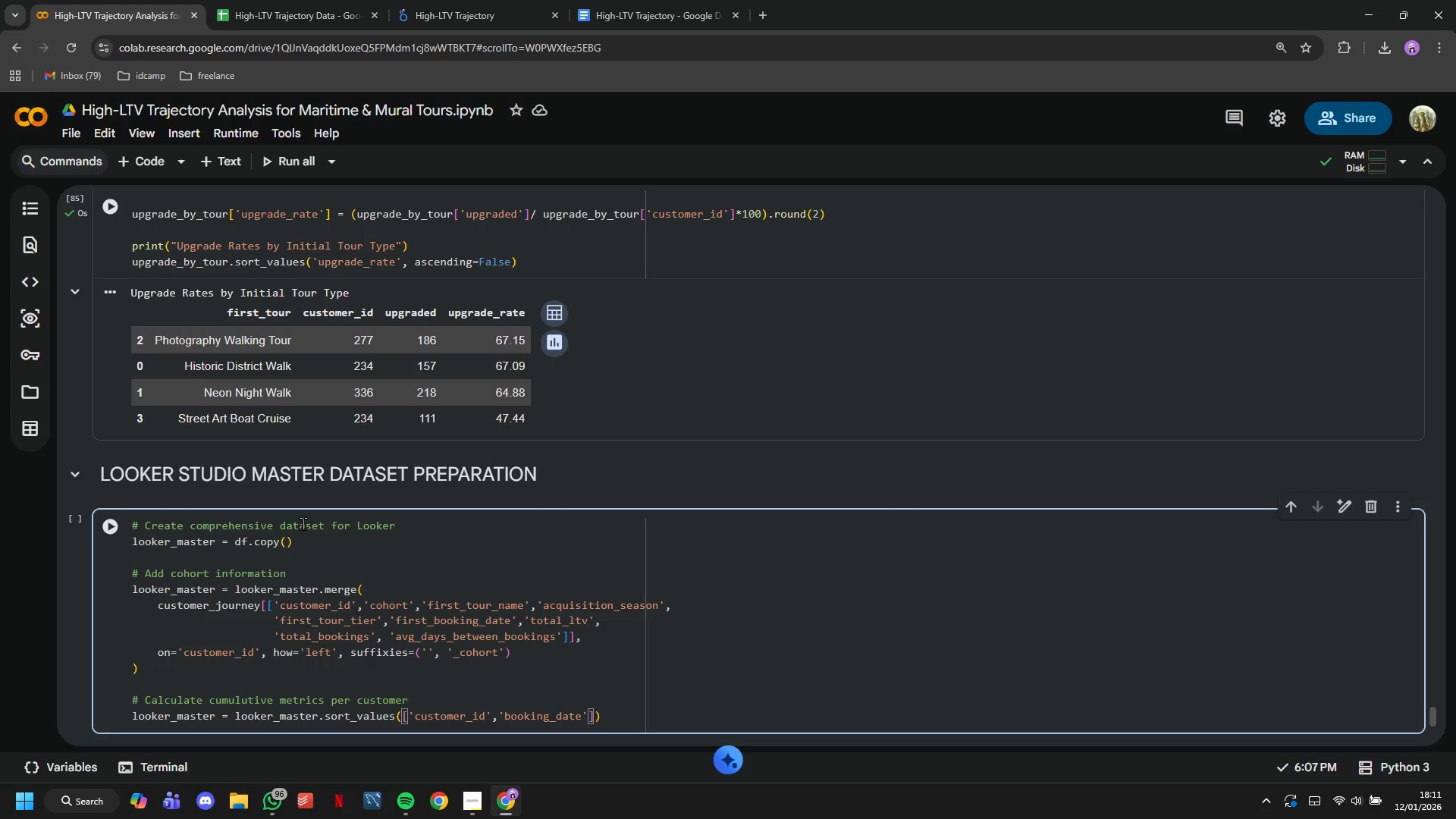 
key(ArrowRight)
 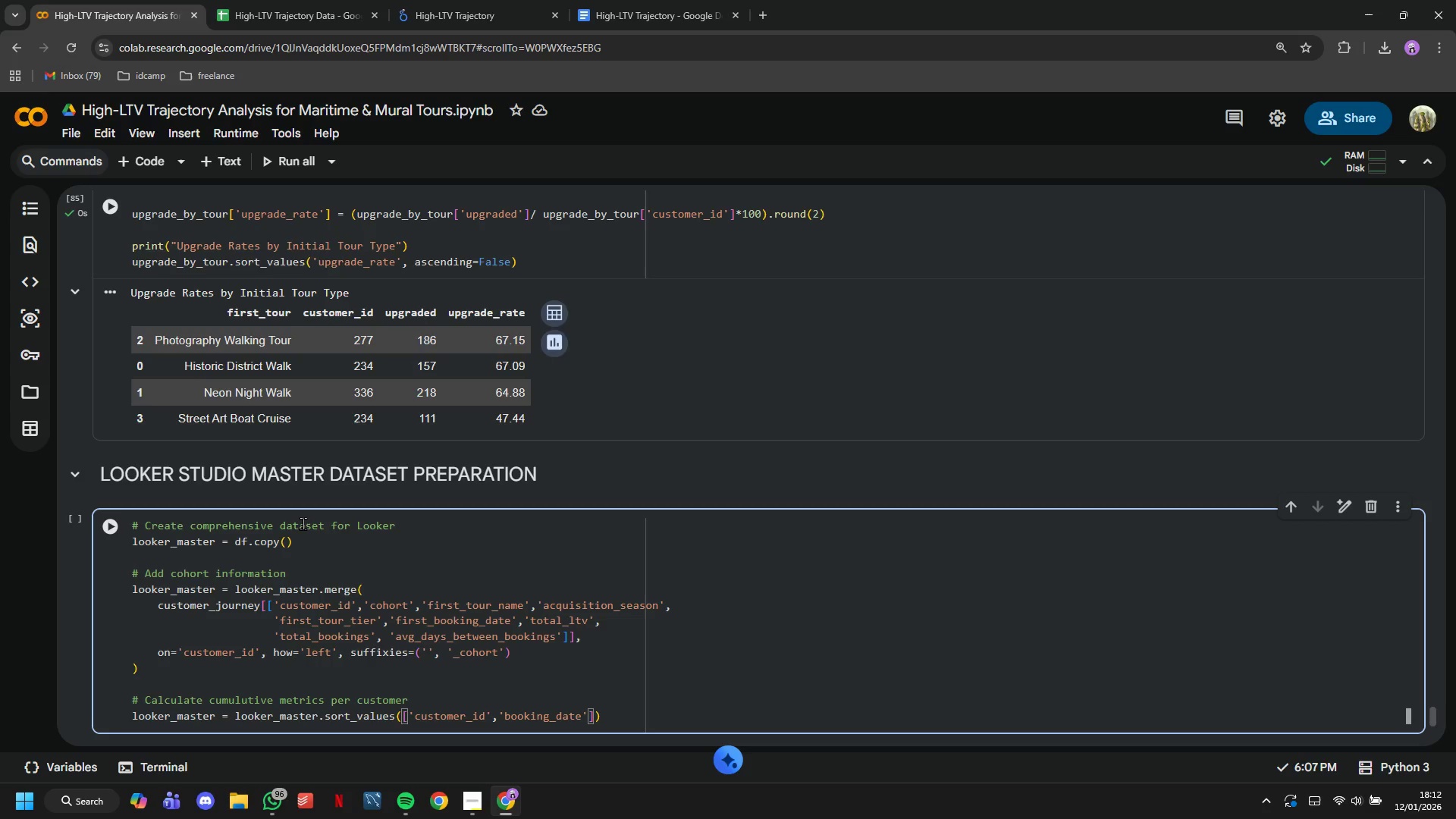 
key(ArrowRight)
 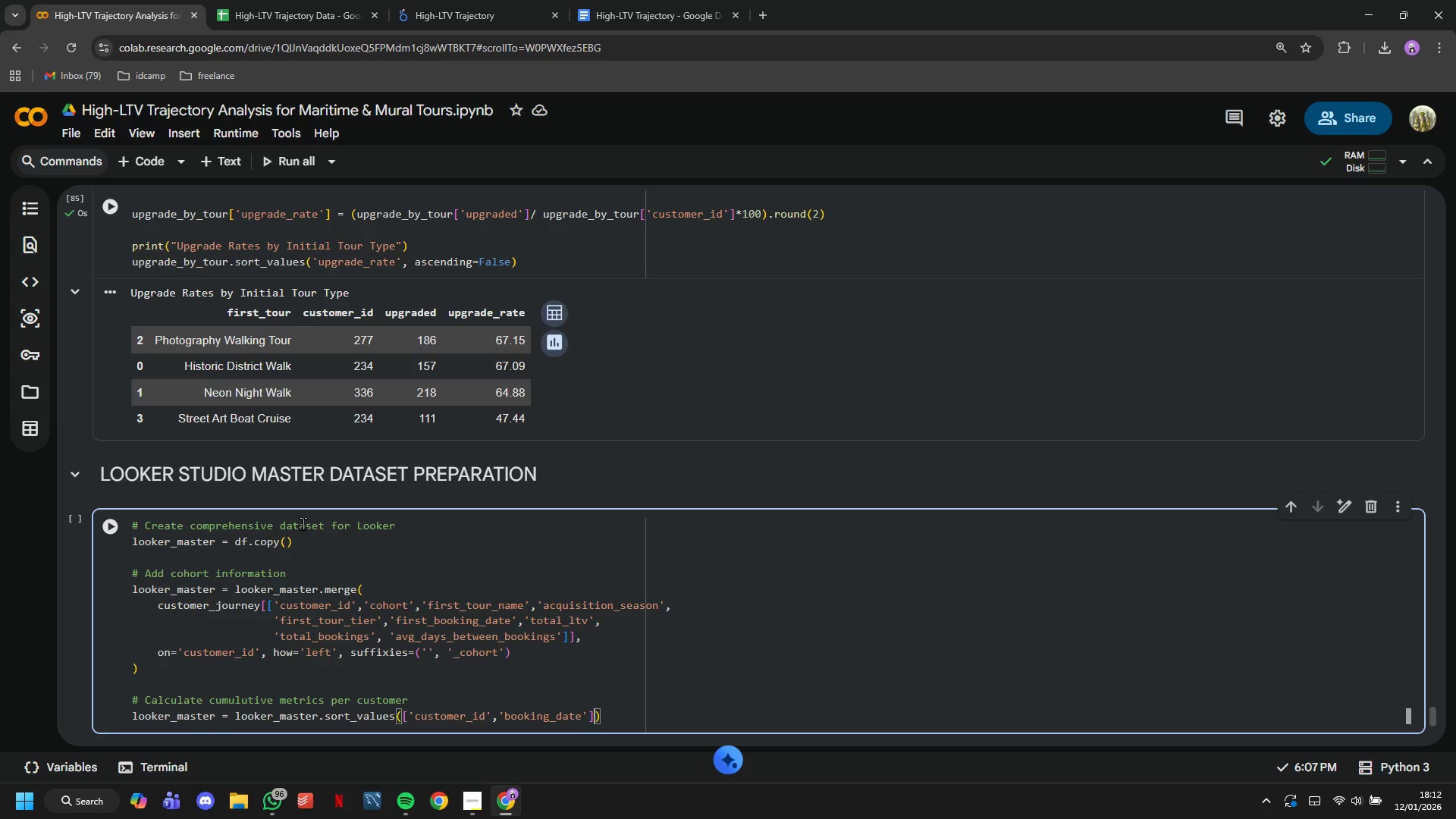 
key(ArrowRight)
 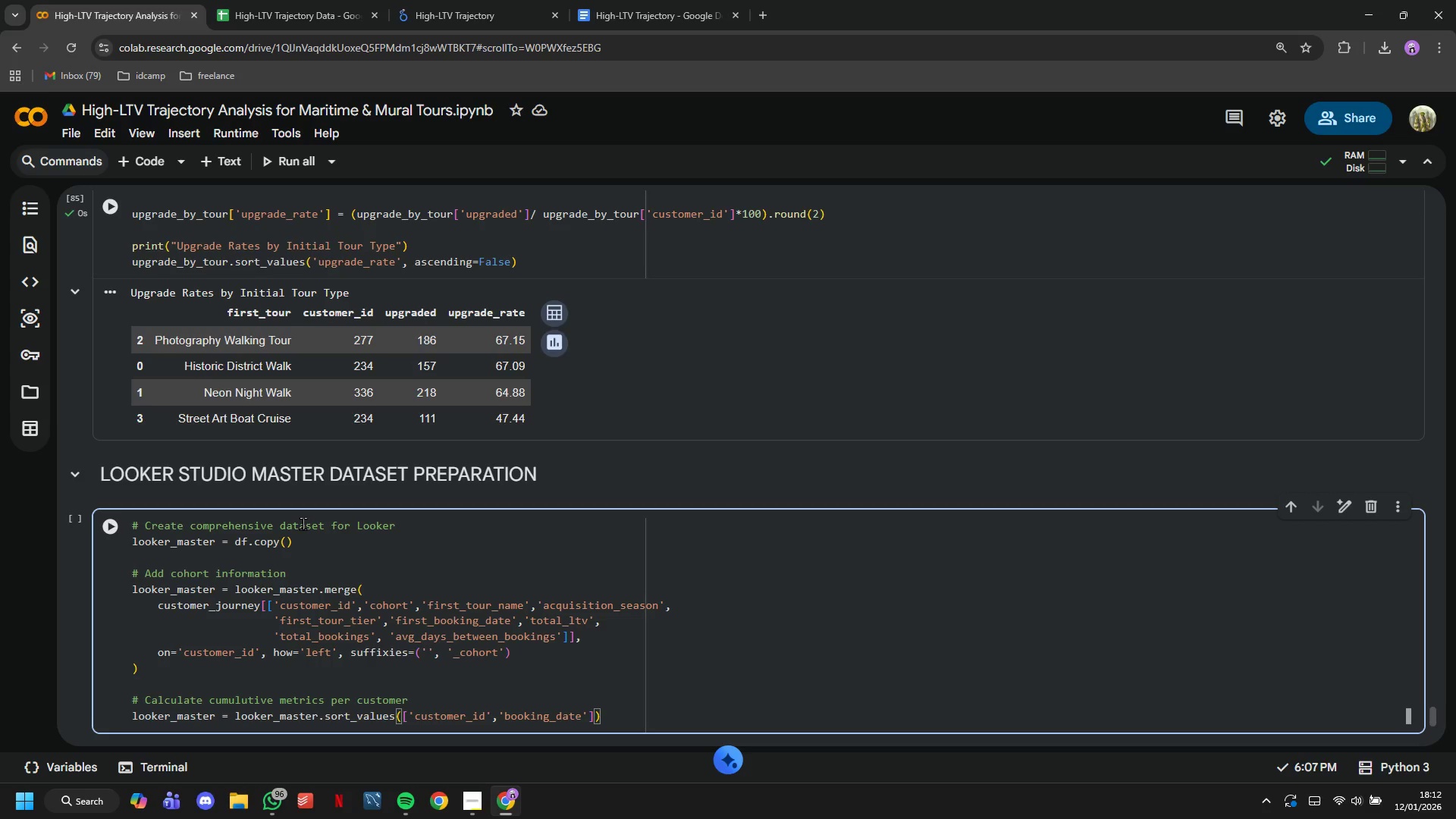 
key(Enter)
 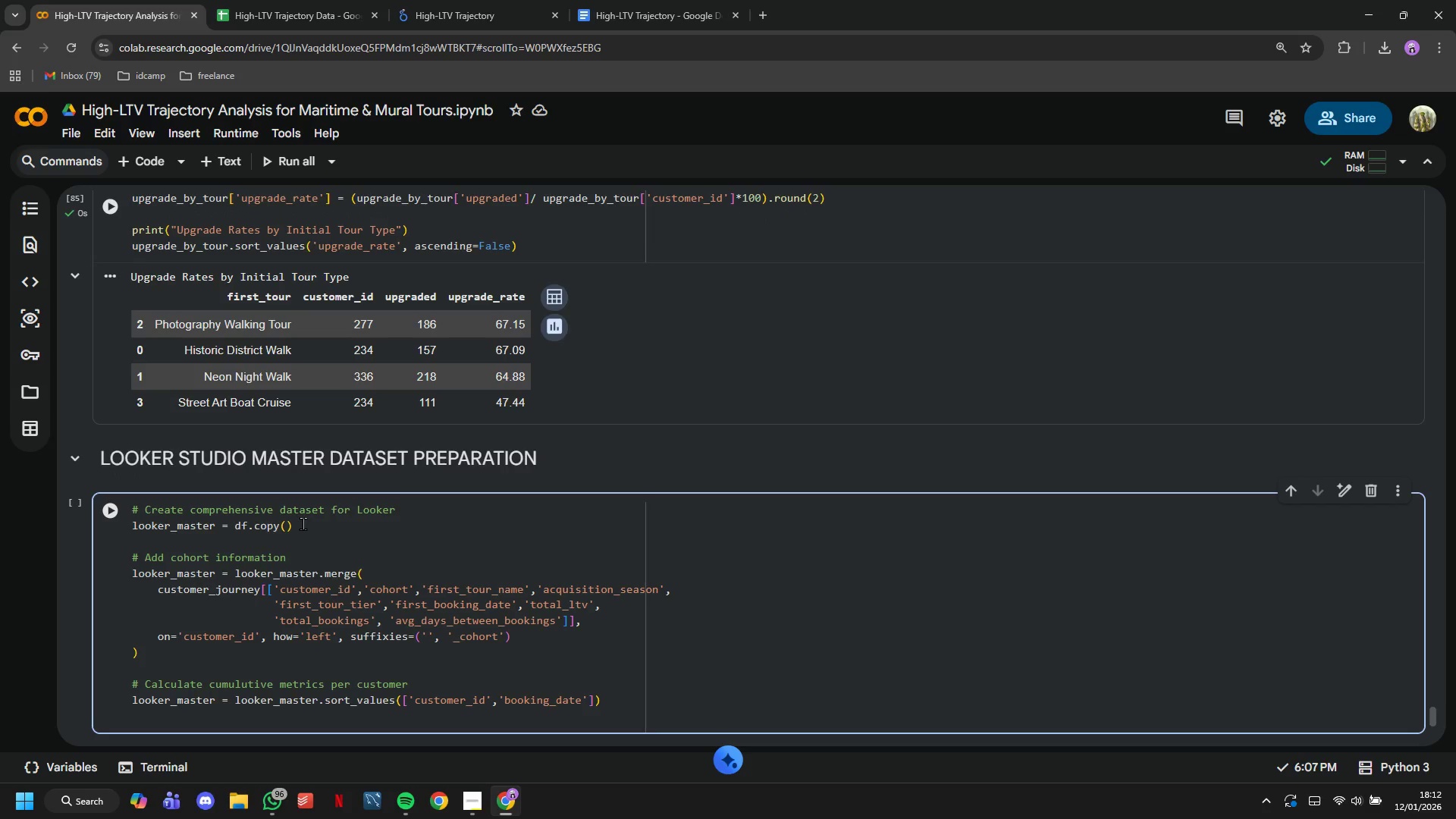 
type(looker_master['booking_number)
 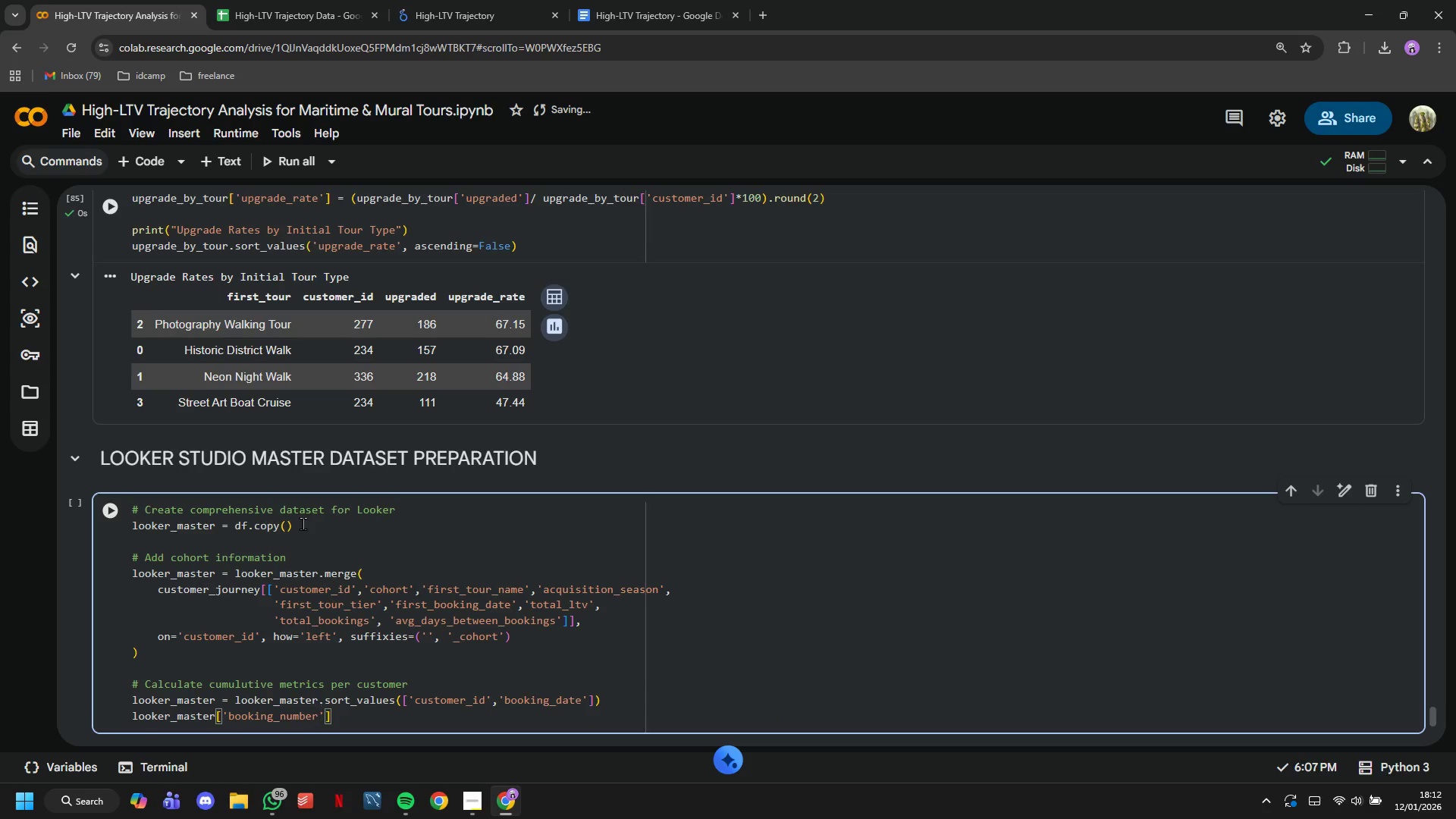 
key(ArrowRight)
 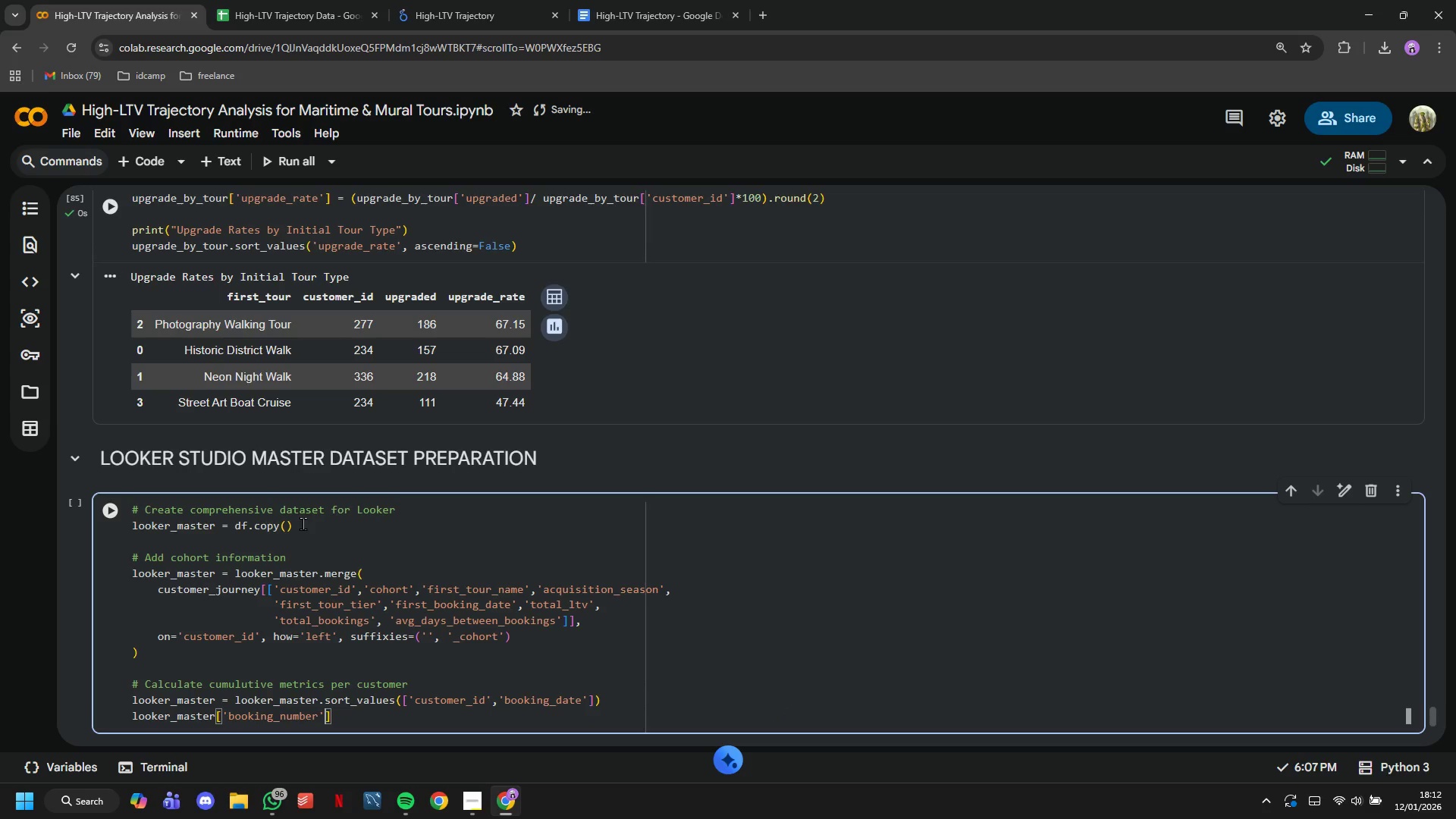 
key(ArrowRight)
 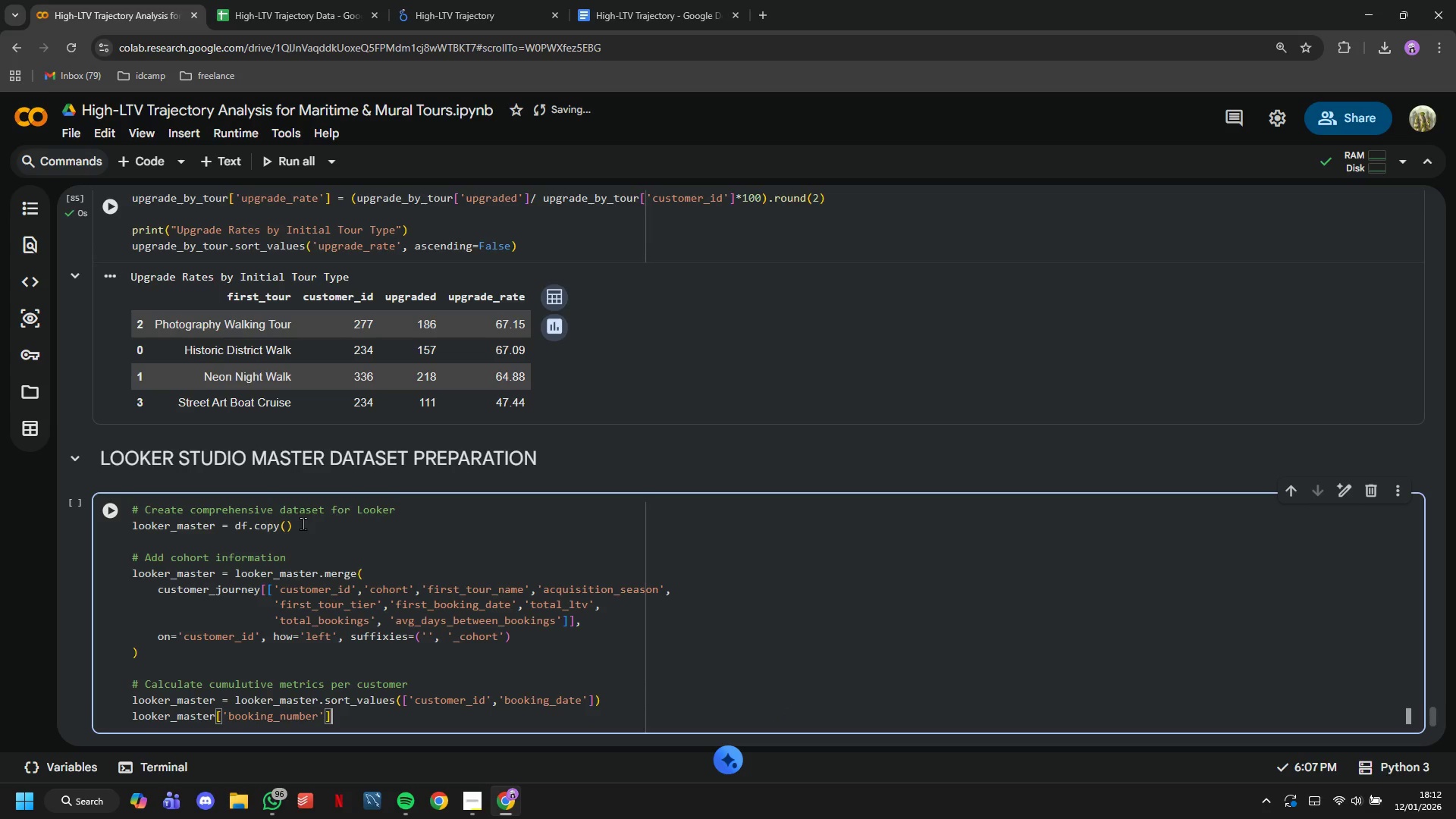 
key(ArrowRight)
 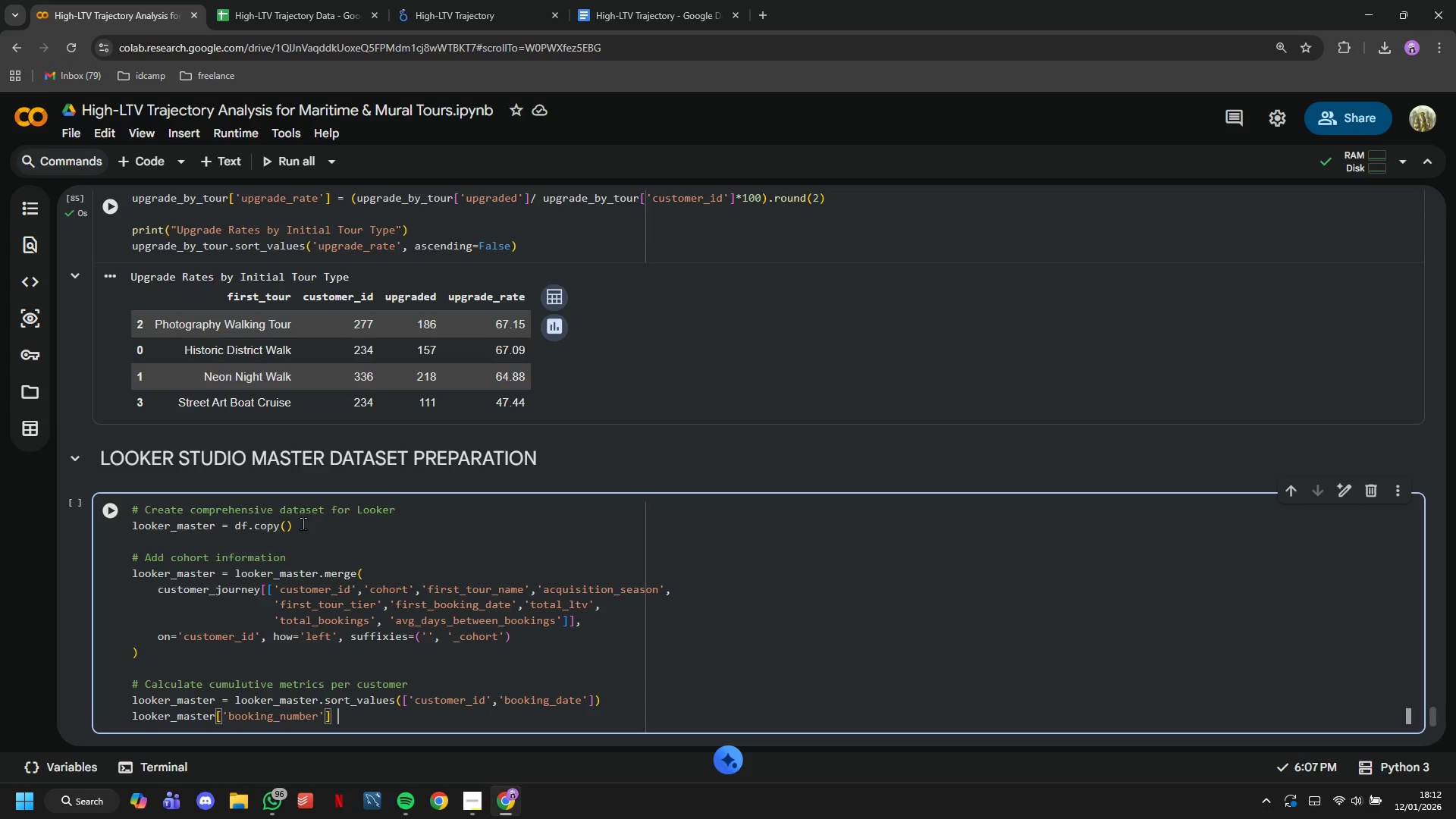 
type( = looker_master.groupby('customer_id)
 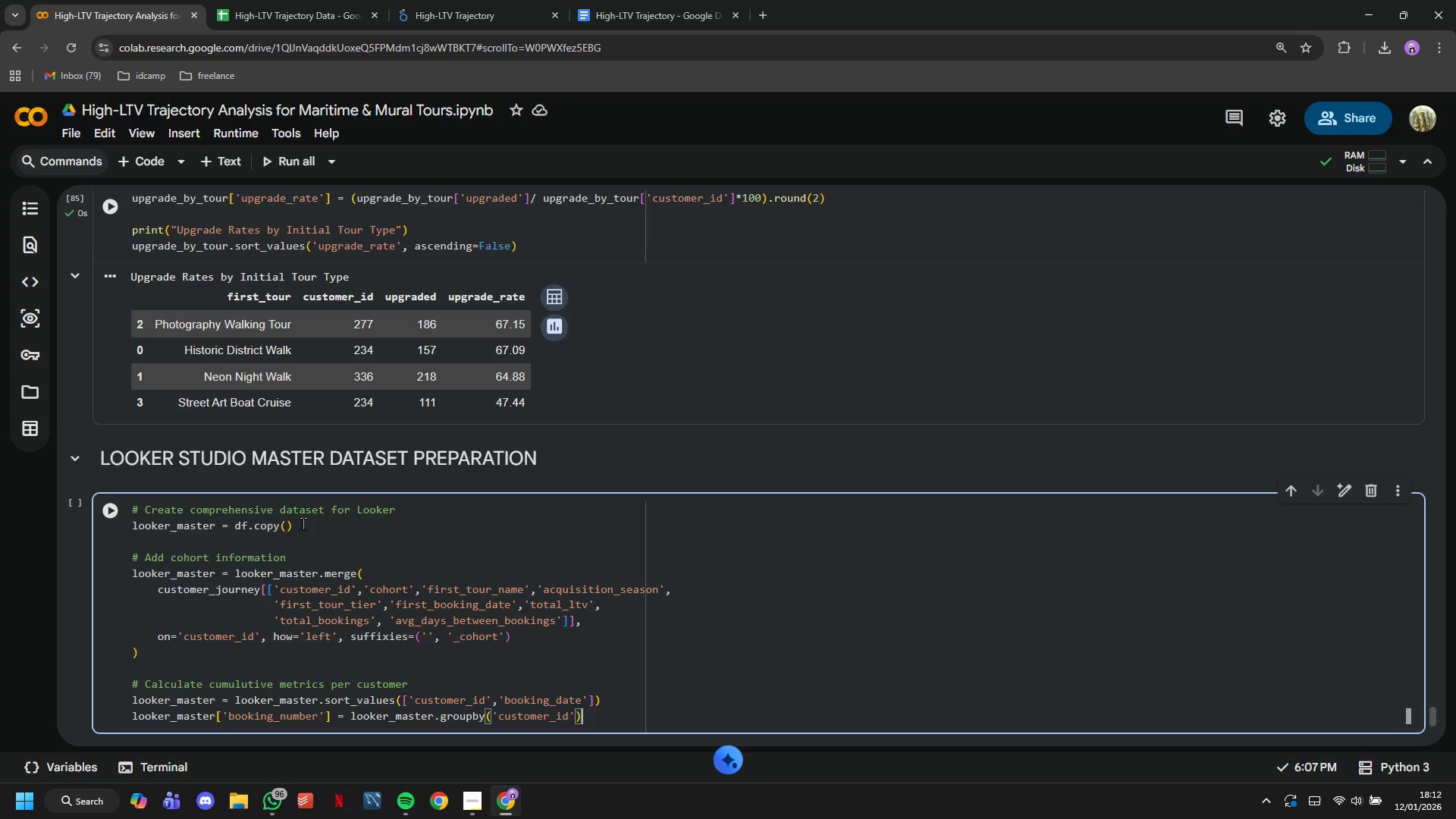 
 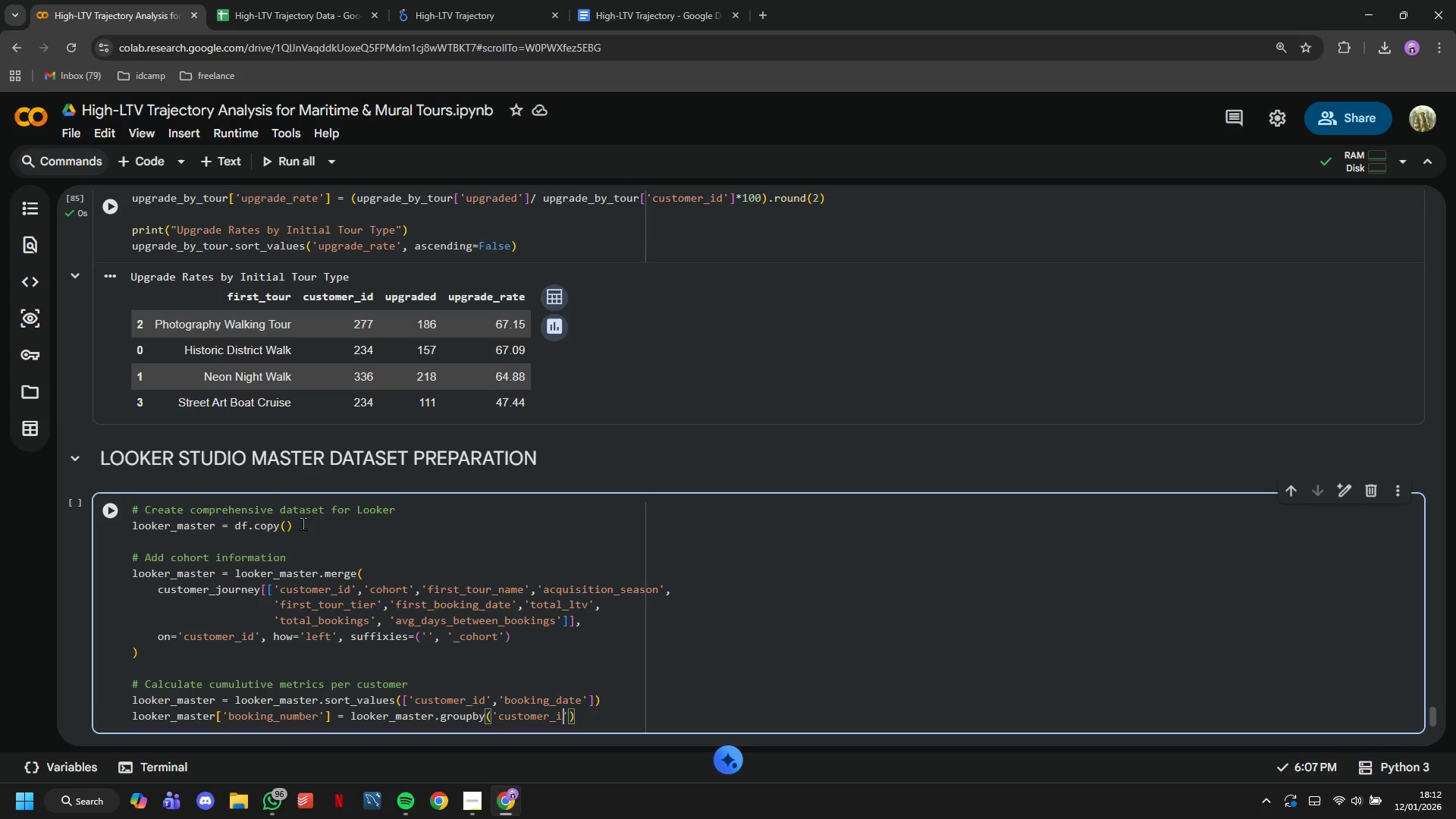 
key(ArrowRight)
 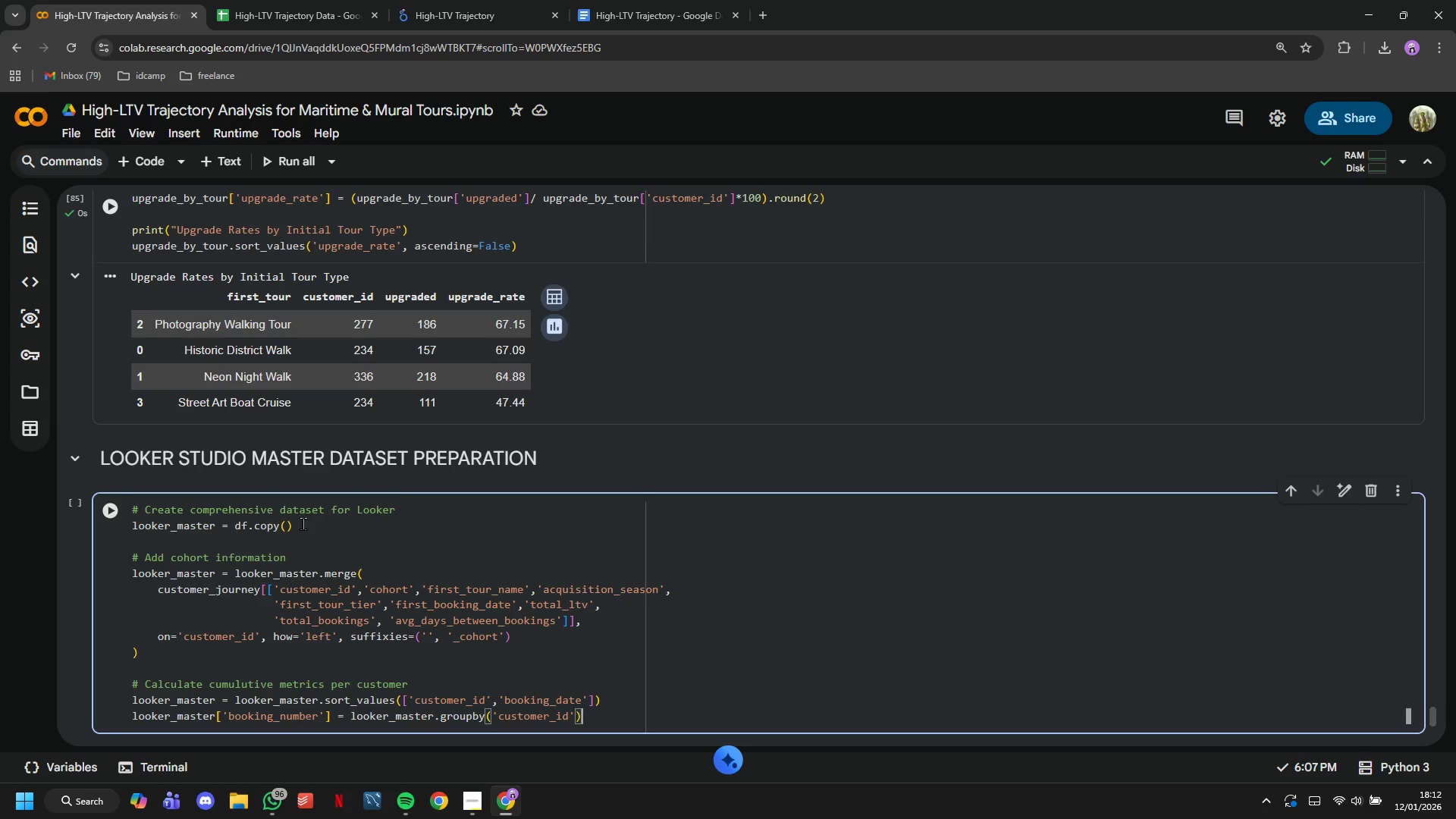 
key(ArrowRight)
 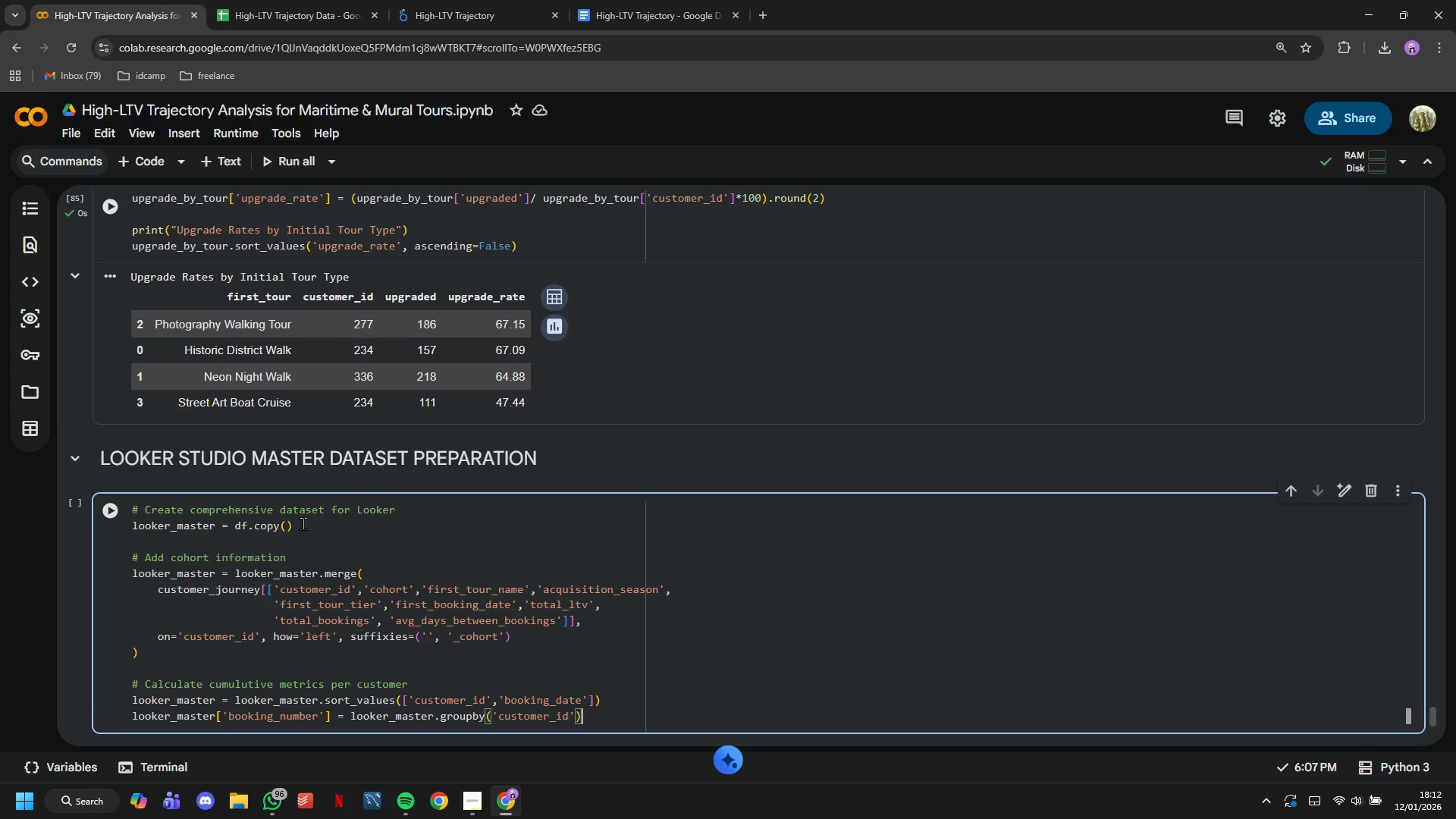 
type(.cumcount*)
key(Backspace)
type(()
 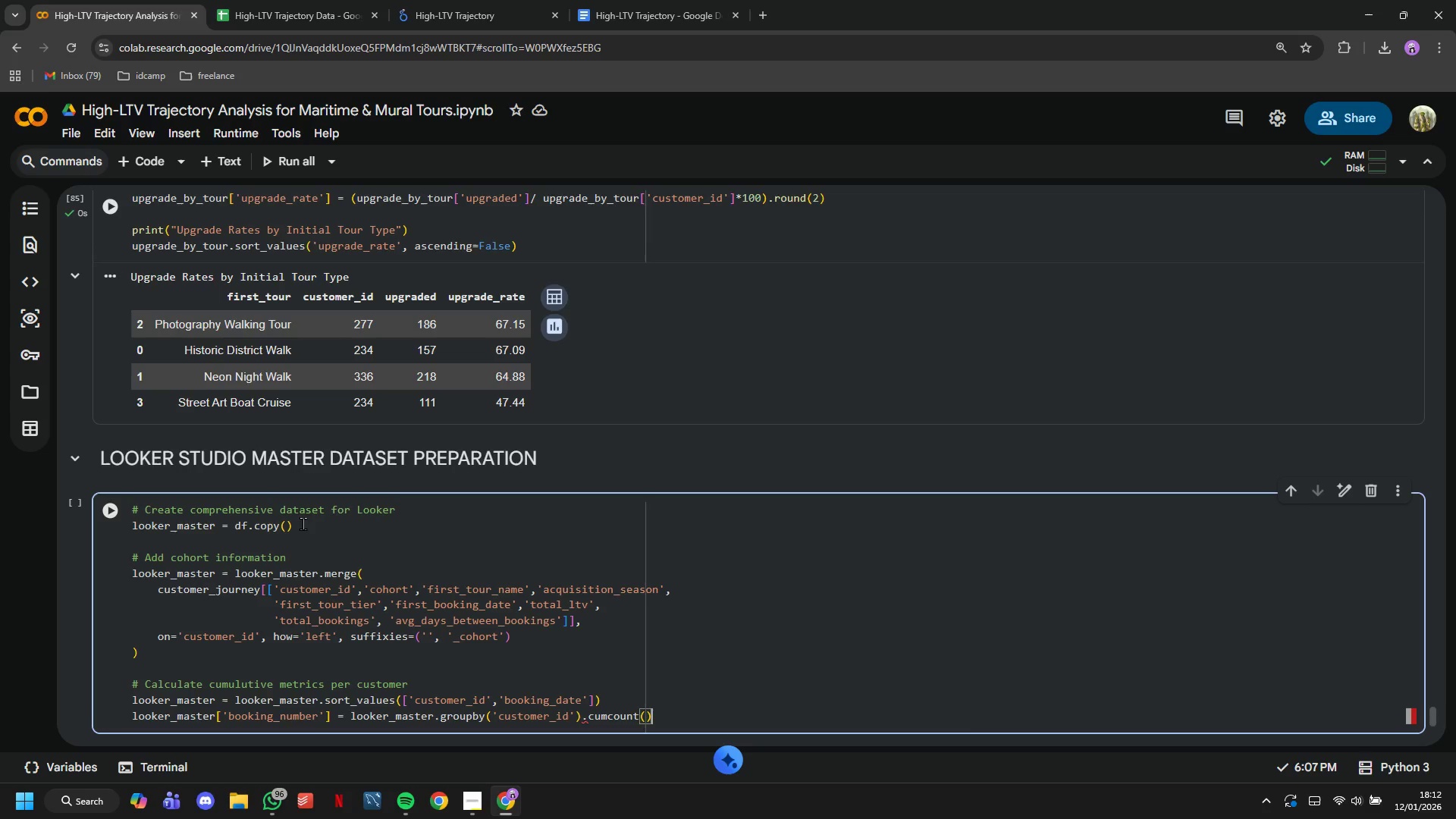 
 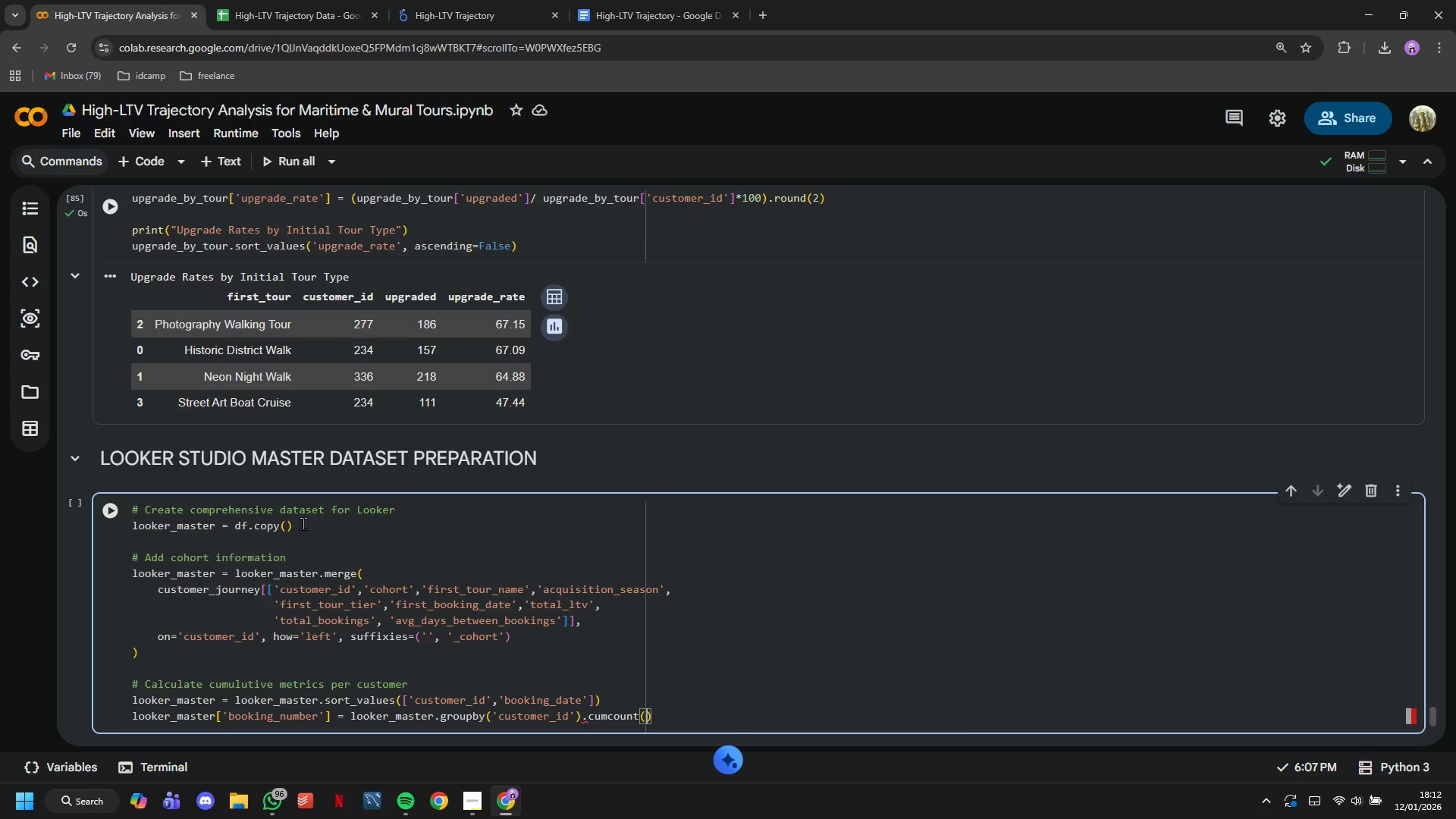 
key(ArrowRight)
 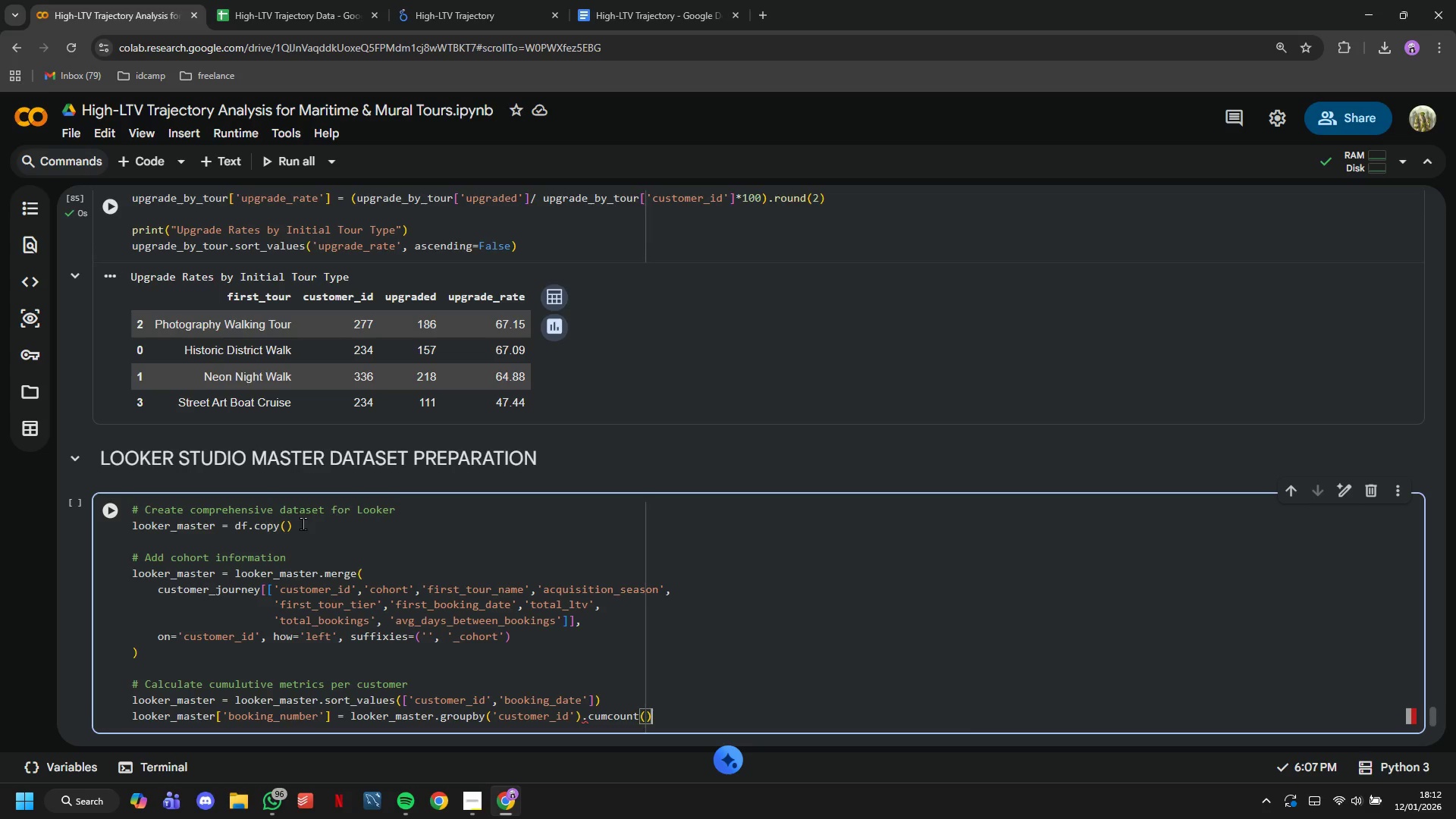 
key(Shift+ShiftLeft)
 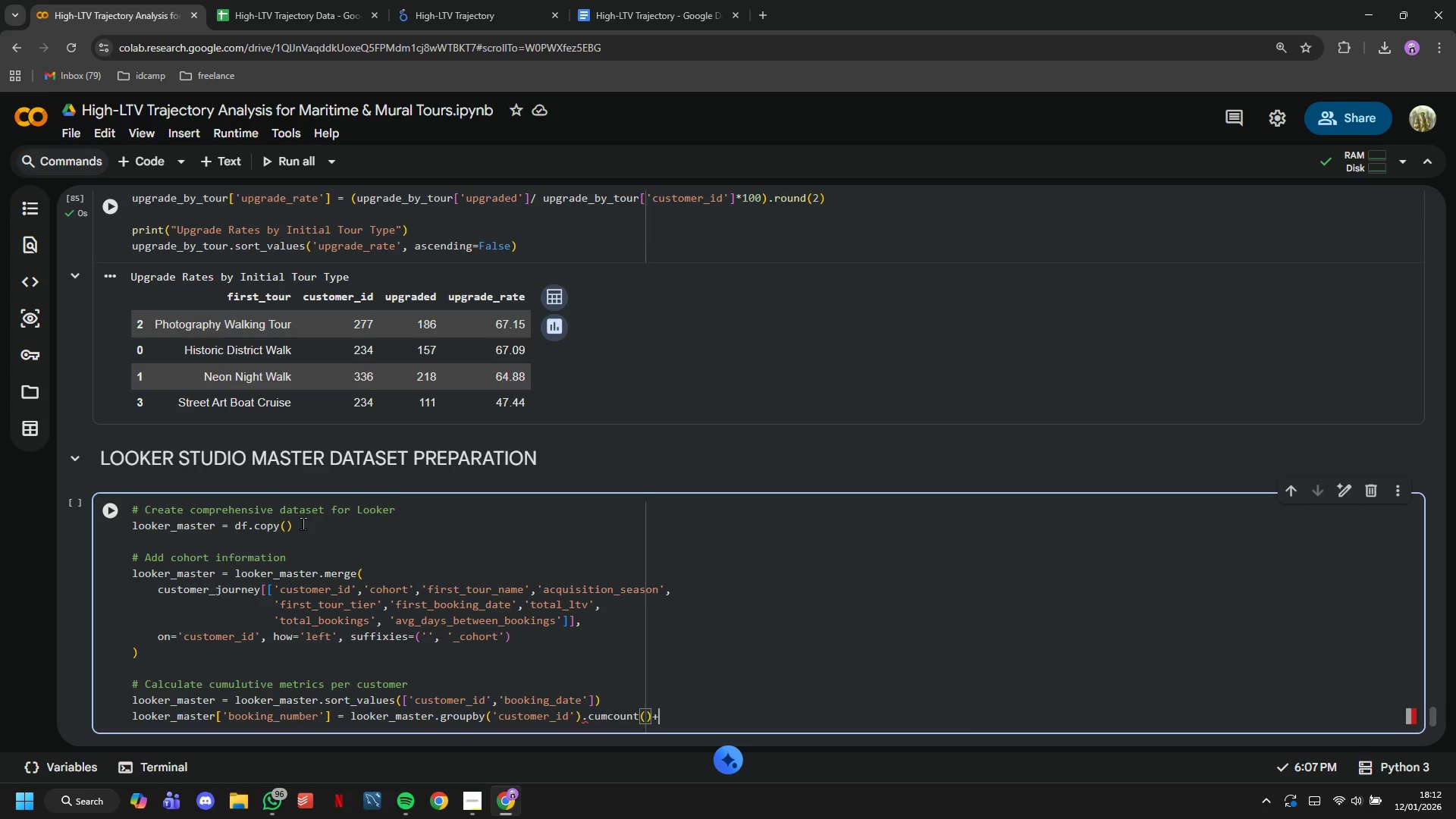 
key(Shift+Equal)
 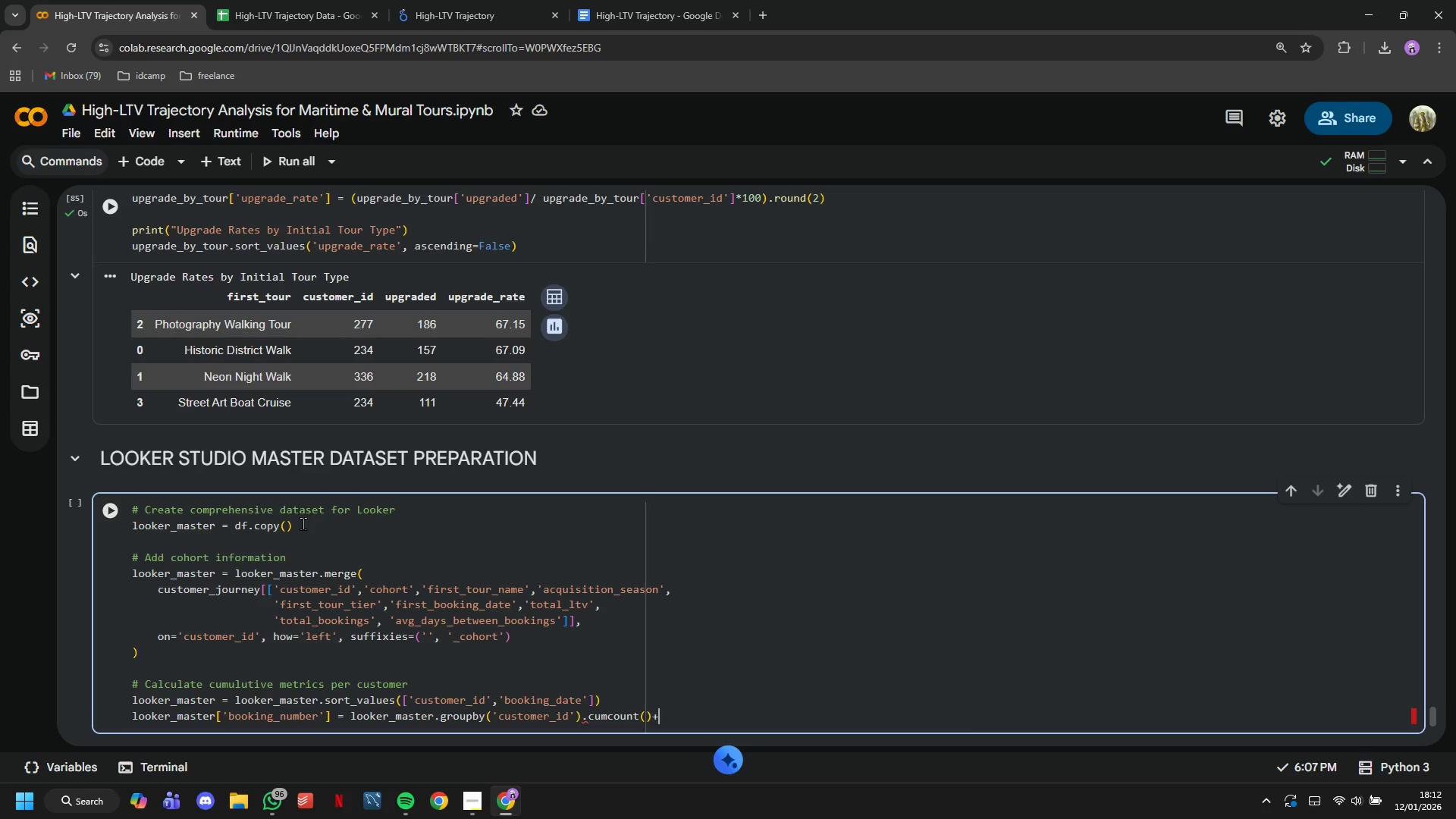 
key(1)
 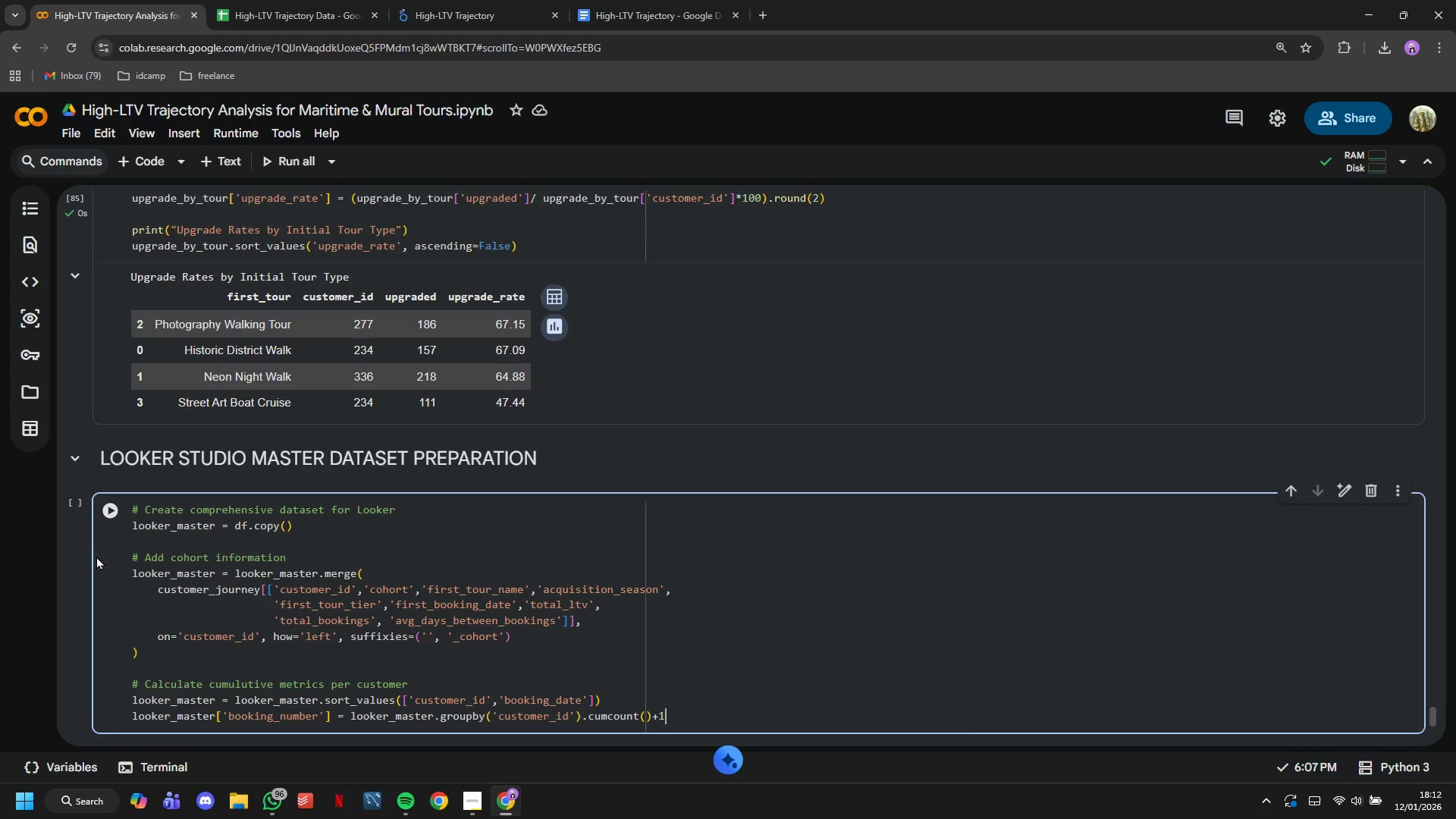 
left_click([100, 511])
 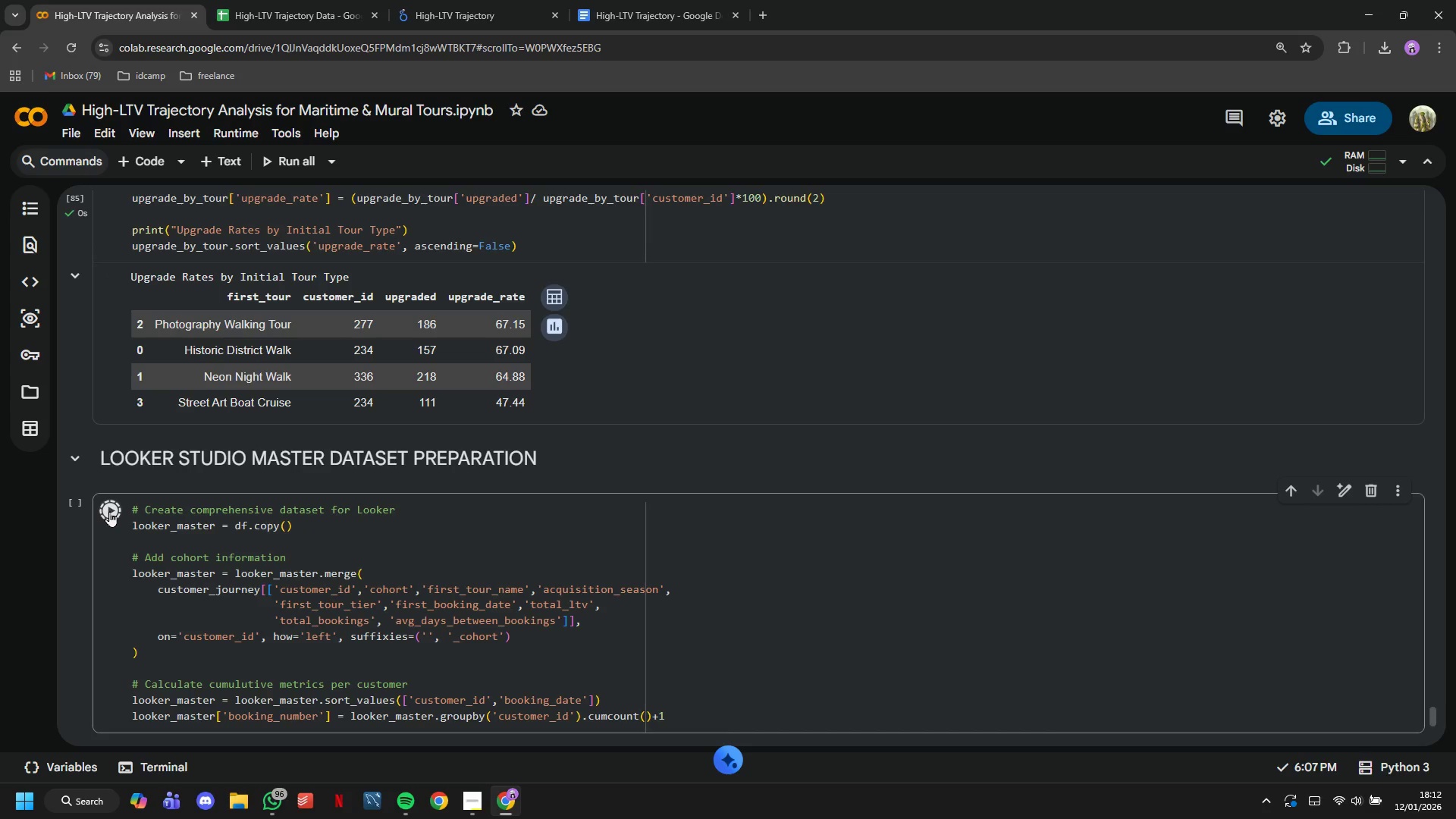 
scroll: coordinate [295, 607], scroll_direction: down, amount: 4.0
 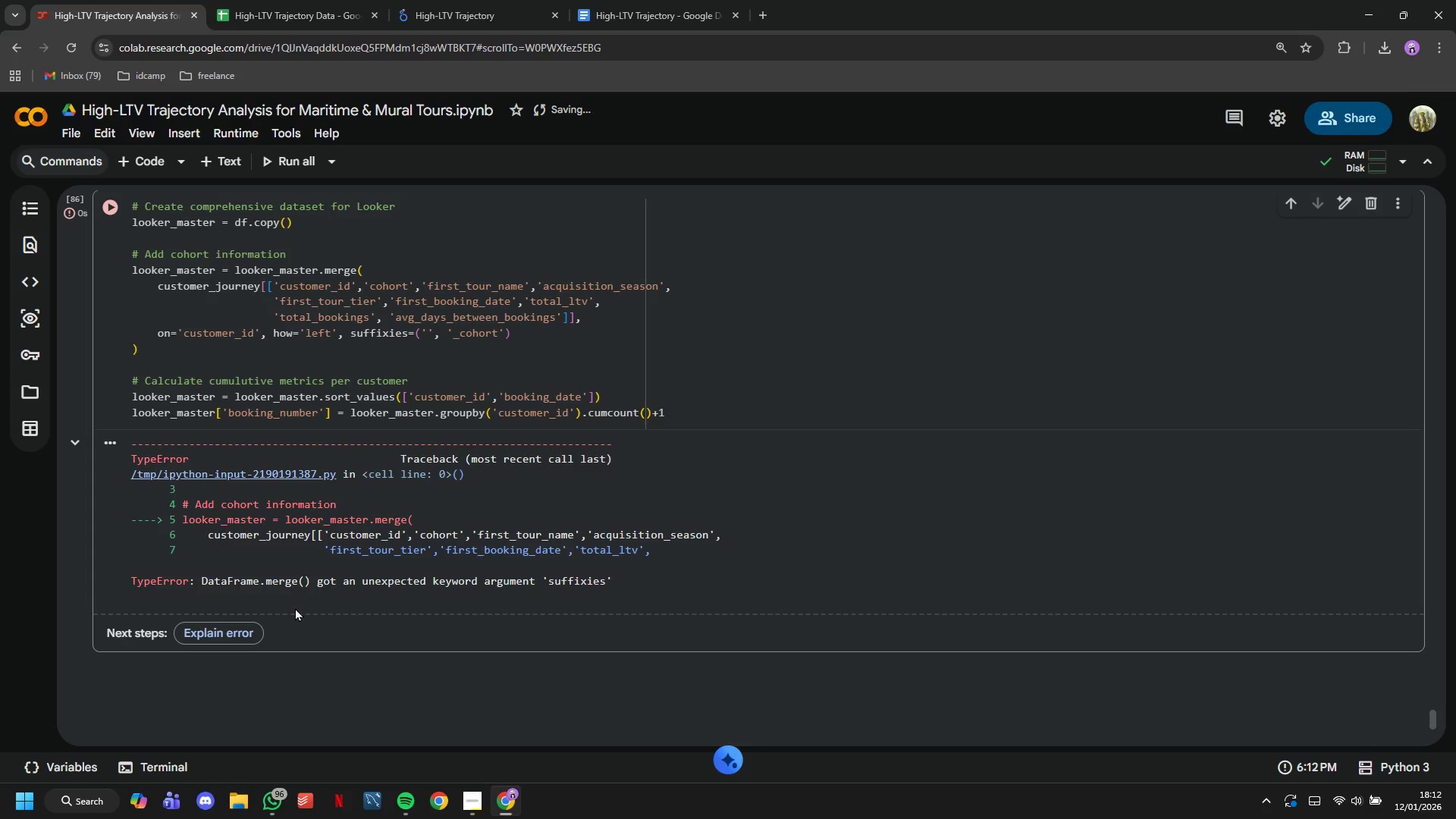 
wait(6.1)
 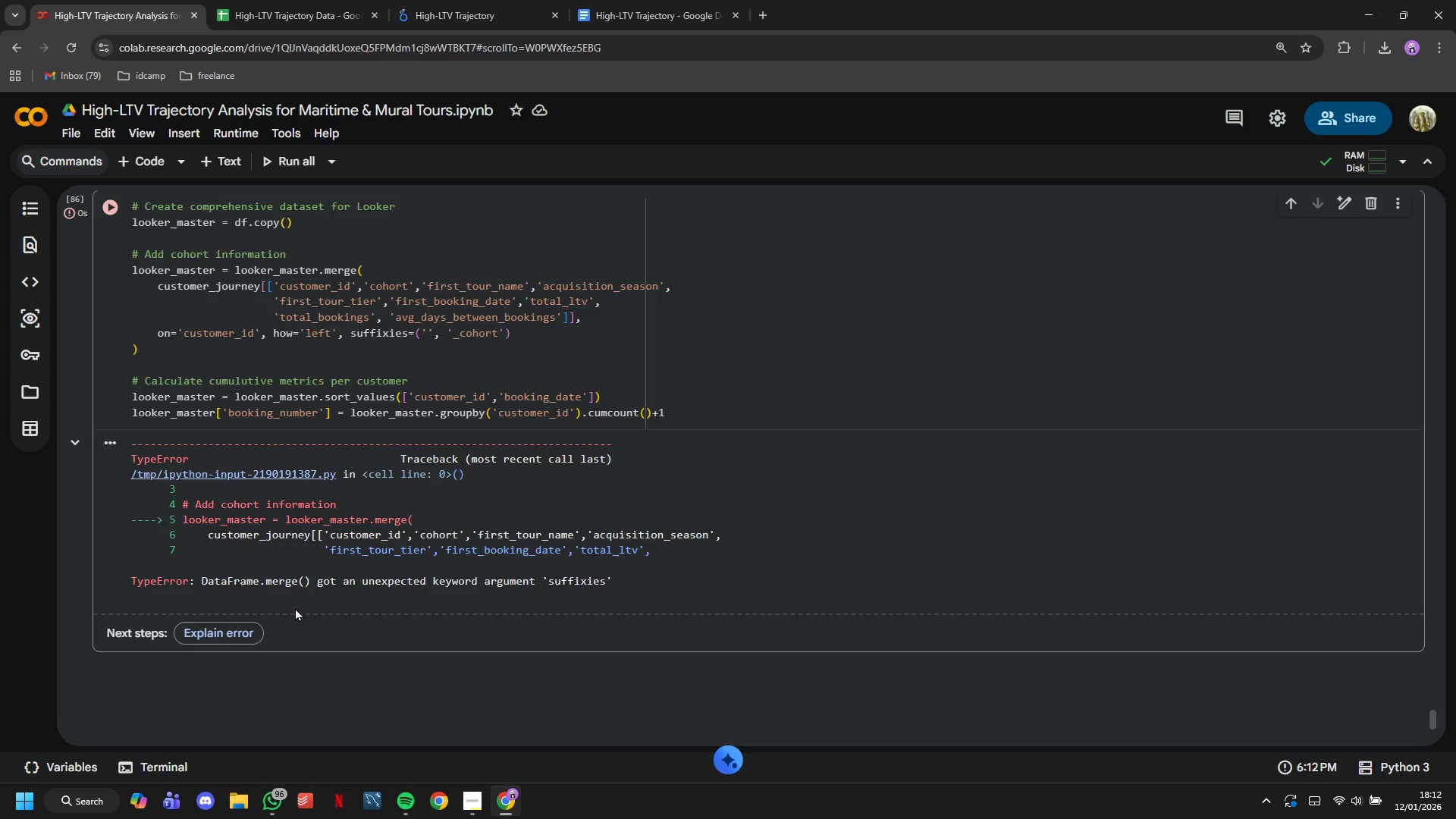 
left_click([394, 331])
 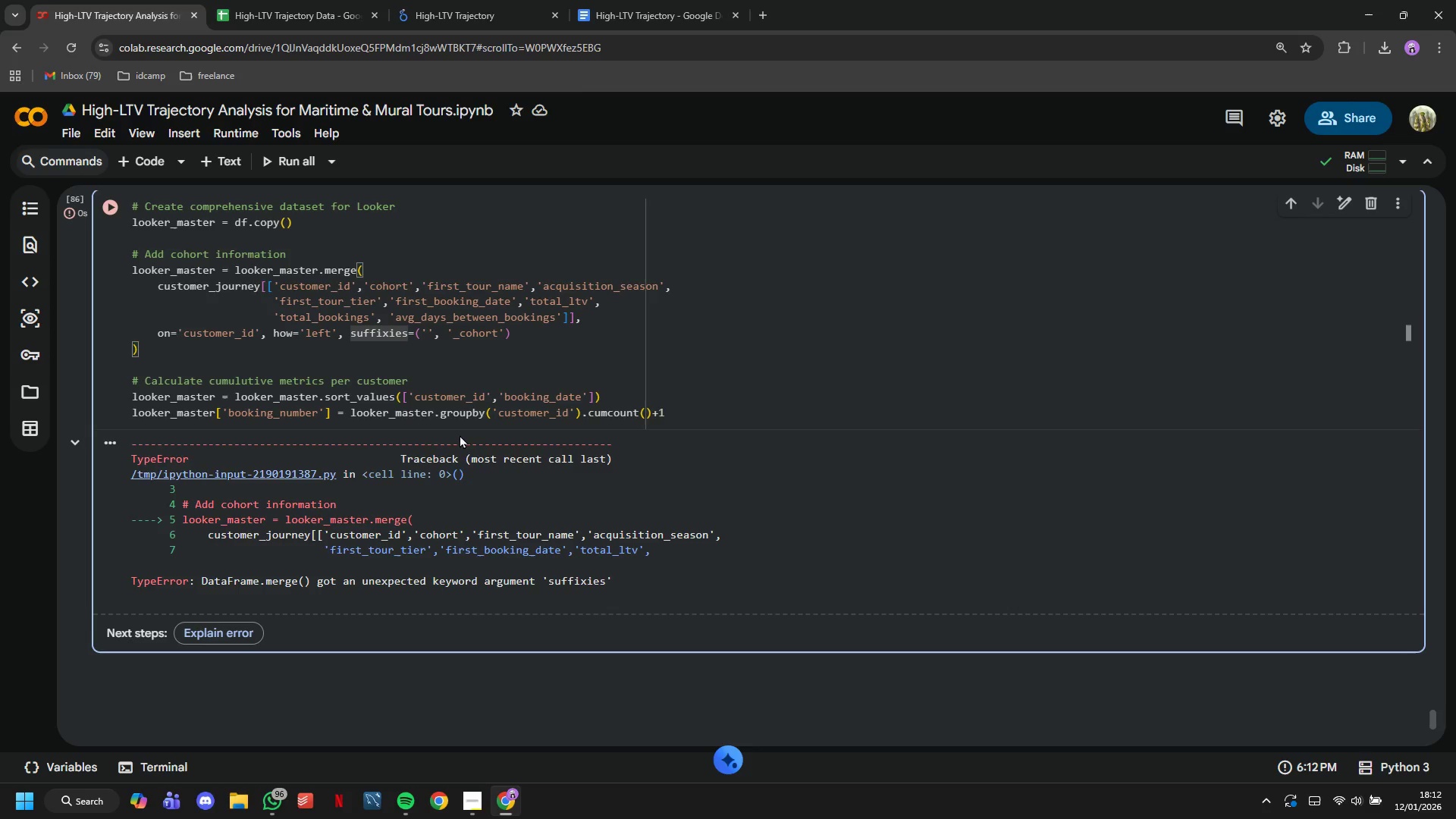 
key(Backspace)
 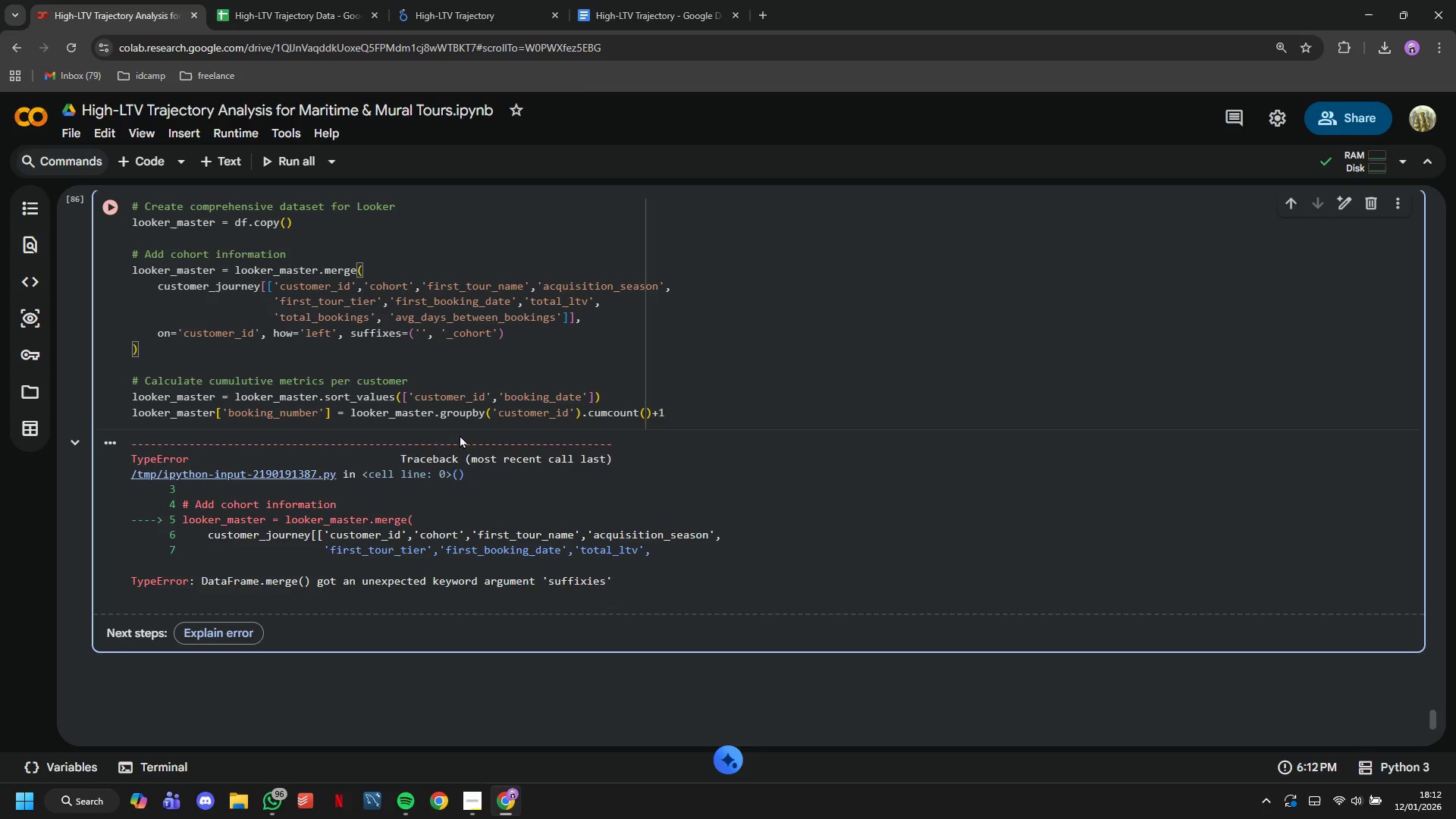 
left_click([113, 196])
 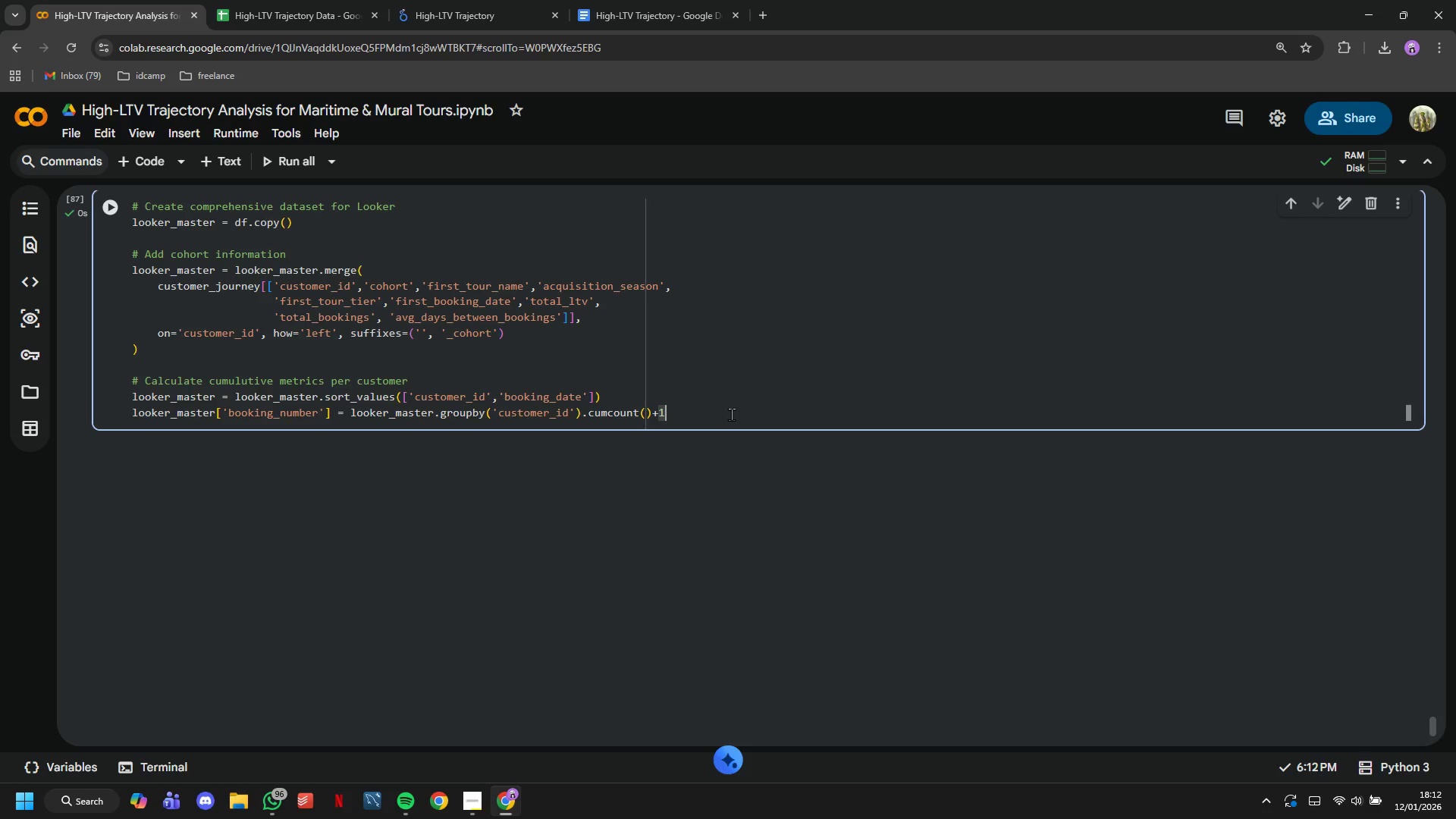 
key(Enter)
 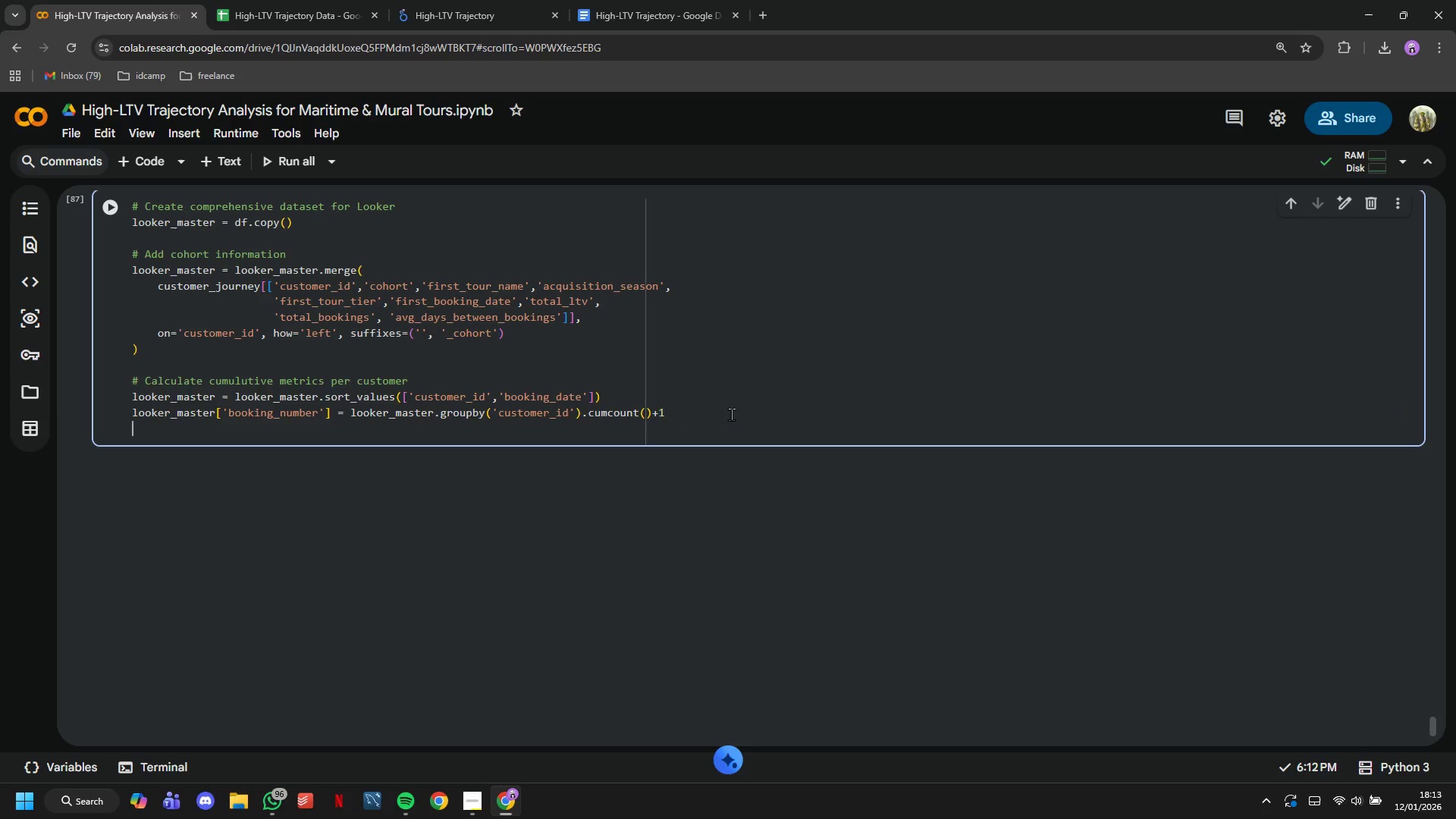 
type(looker_master['cumulative_revenue)
 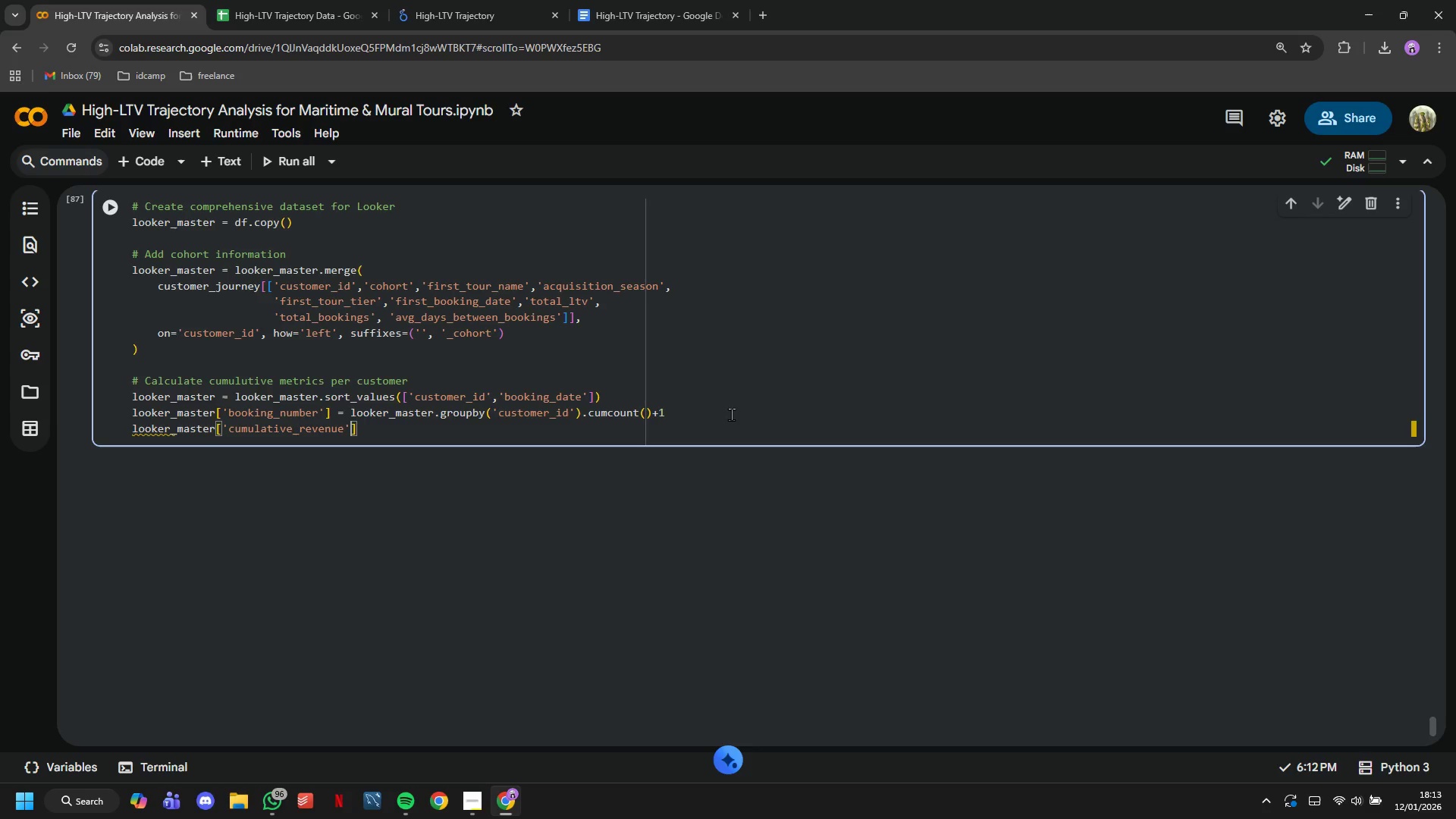 
key(ArrowRight)
 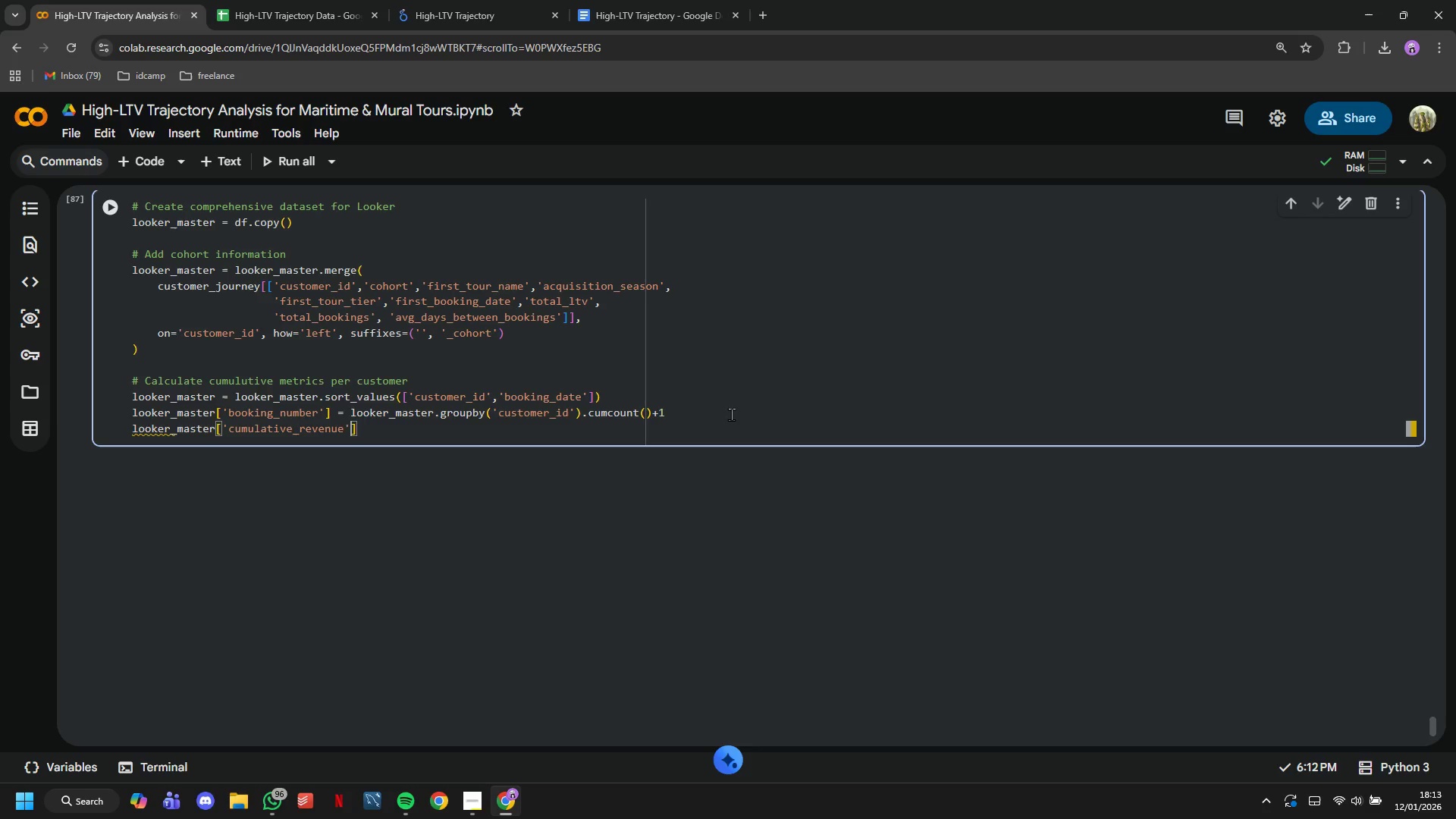 
key(ArrowRight)
 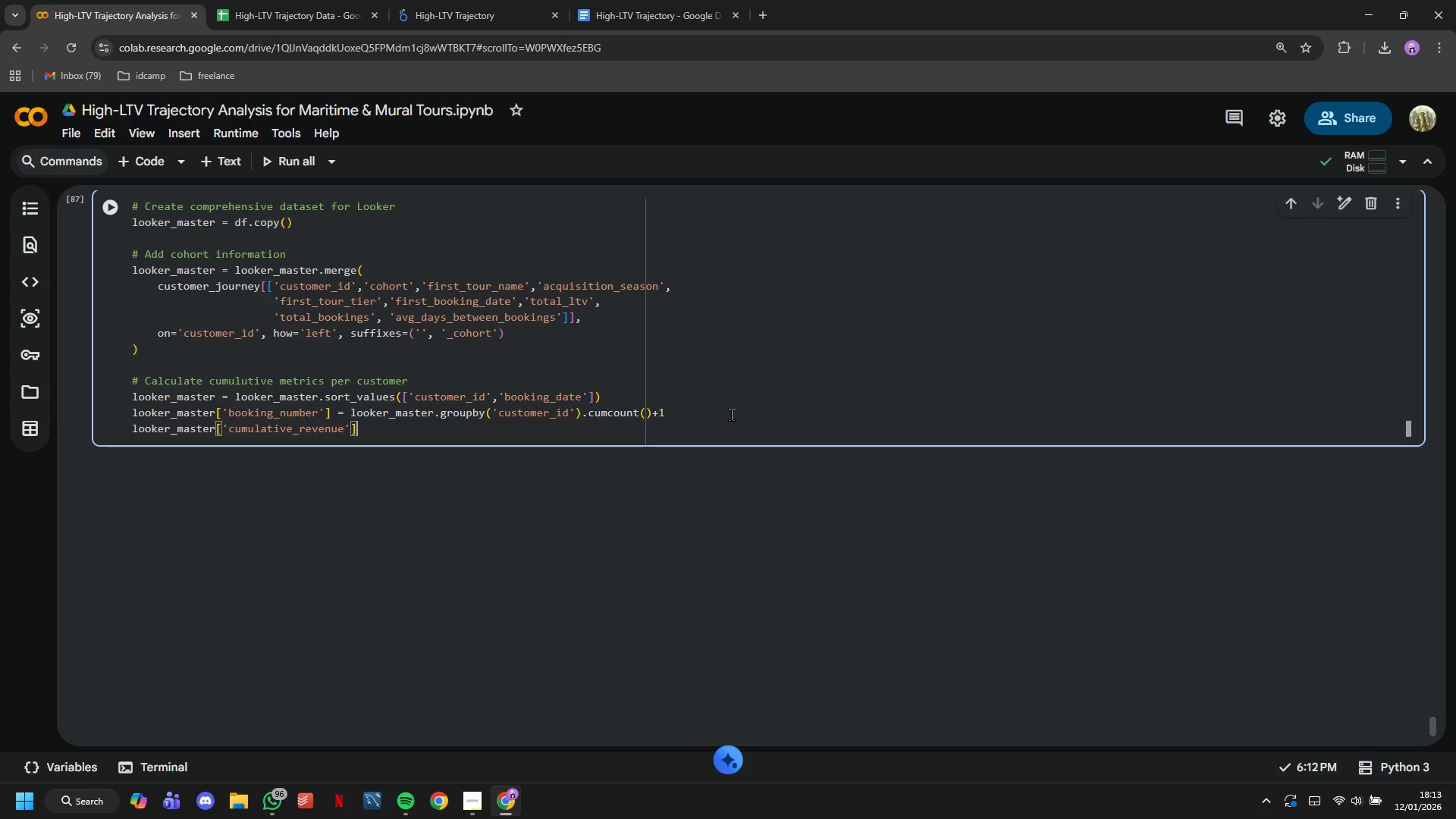 
type( = looker-mast)
key(Backspace)
key(Backspace)
key(Backspace)
key(Backspace)
key(Backspace)
type(_master.groupby('cut)
key(Backspace)
type(stomer_id)
 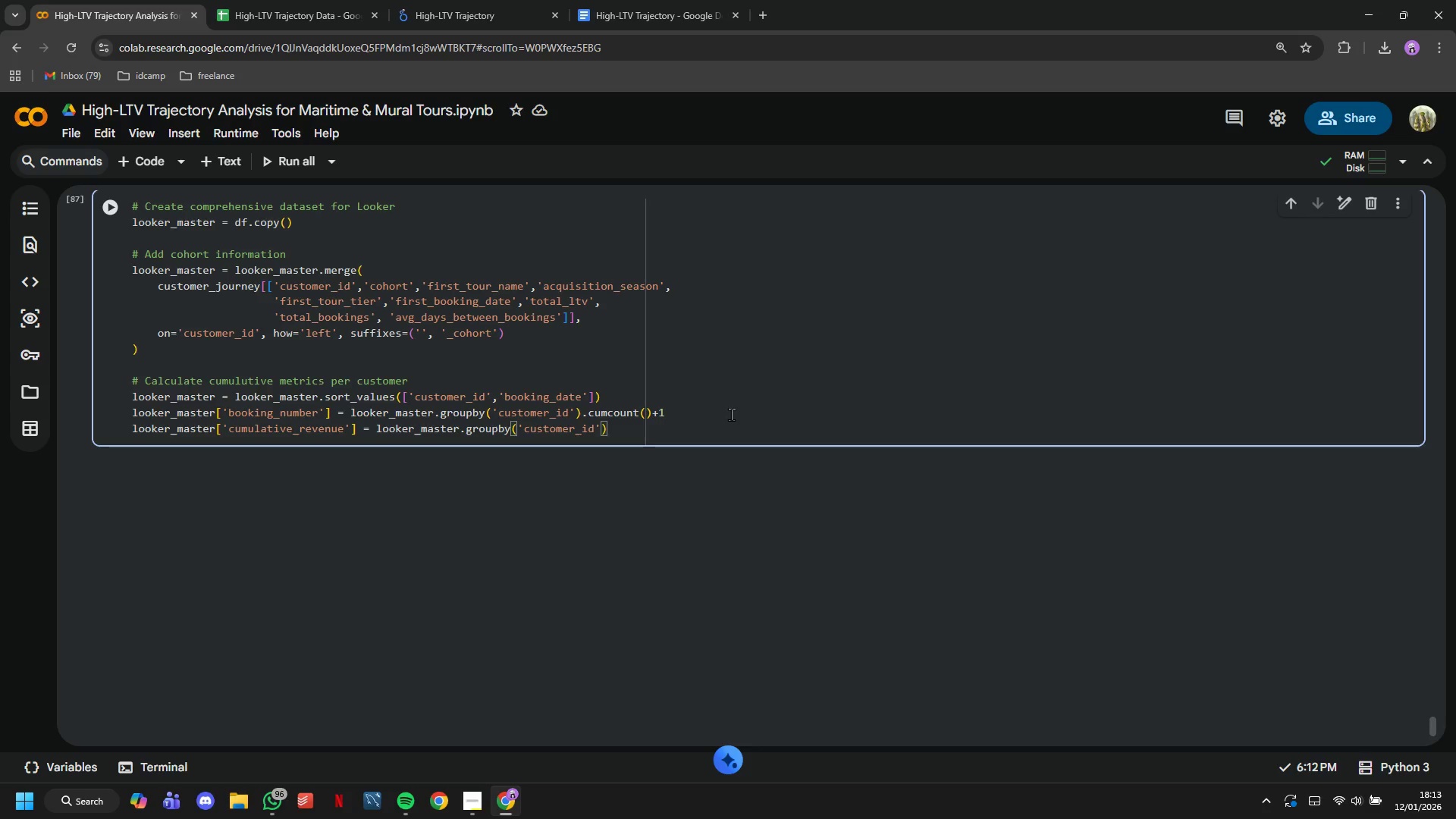 
key(ArrowRight)
 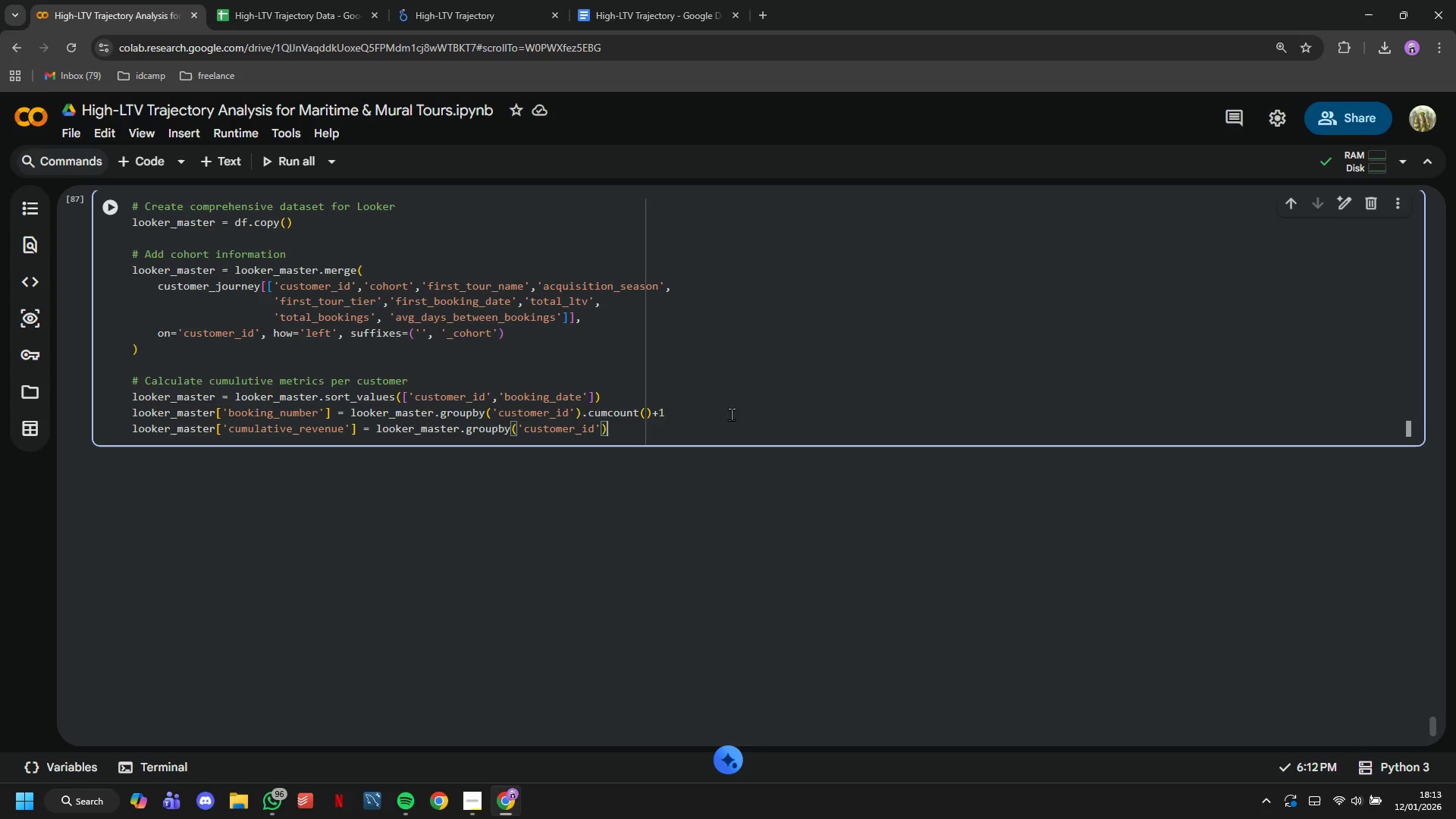 
key(ArrowRight)
 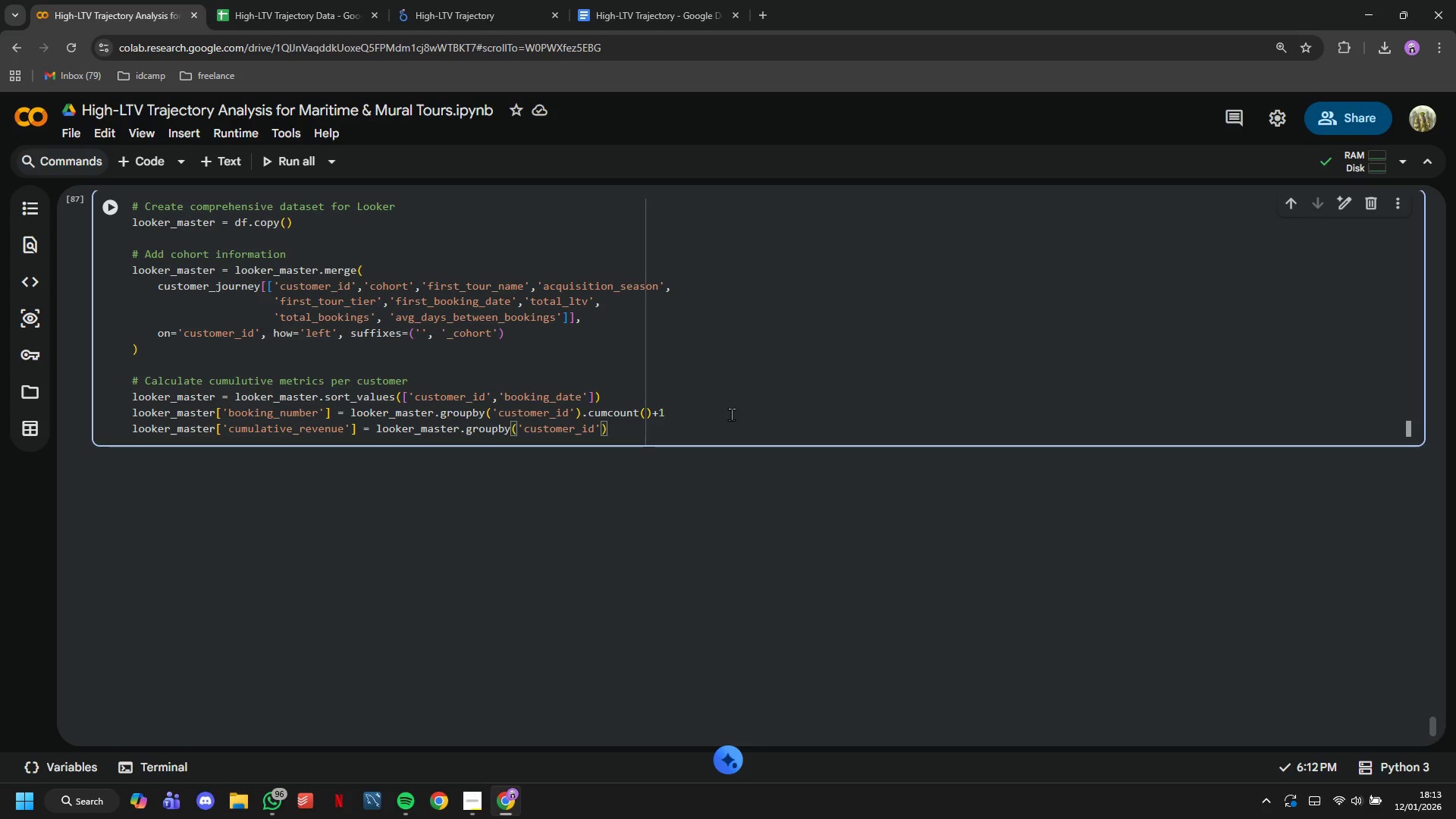 
type(['total_revenue)
 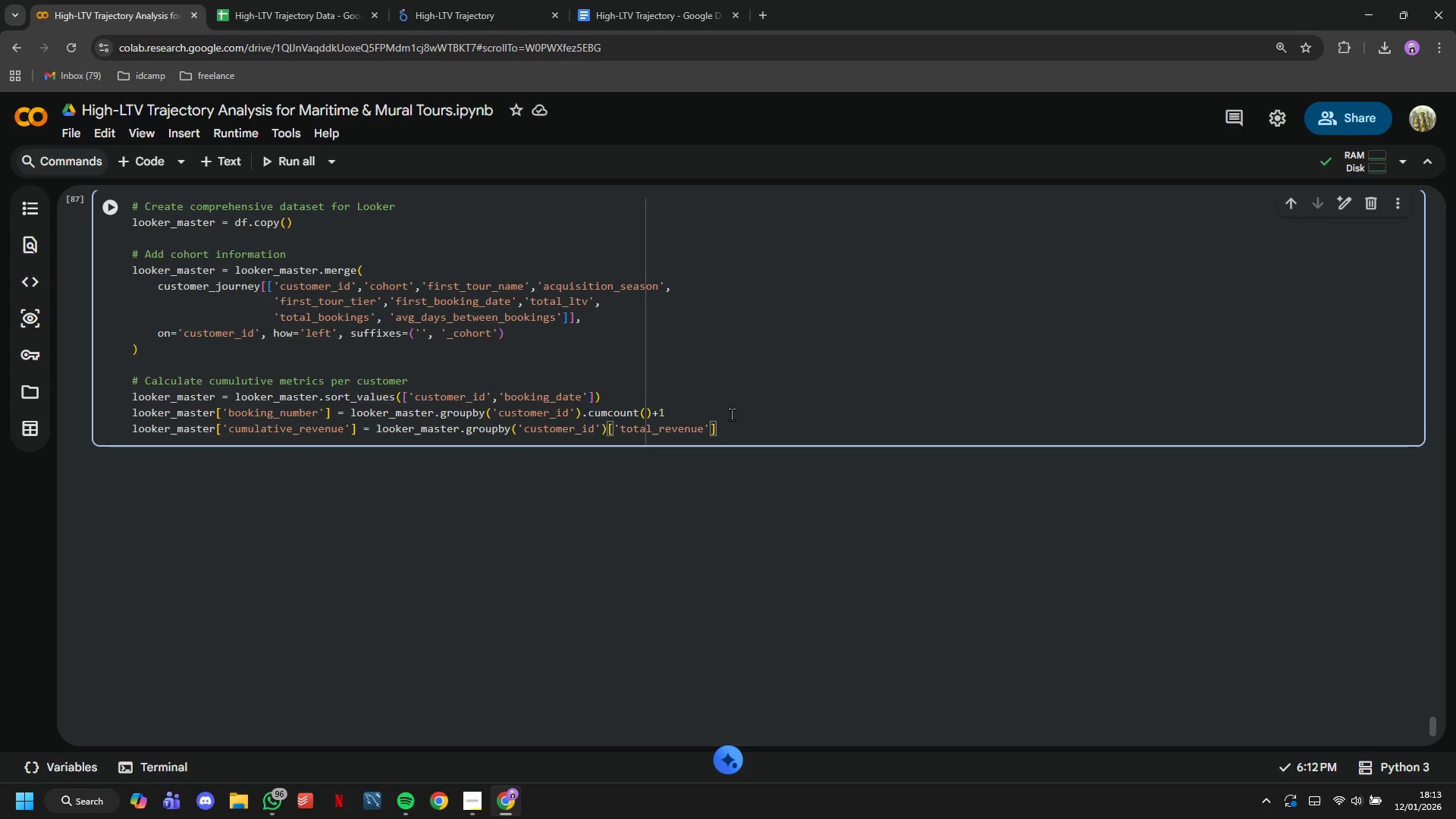 
key(ArrowRight)
 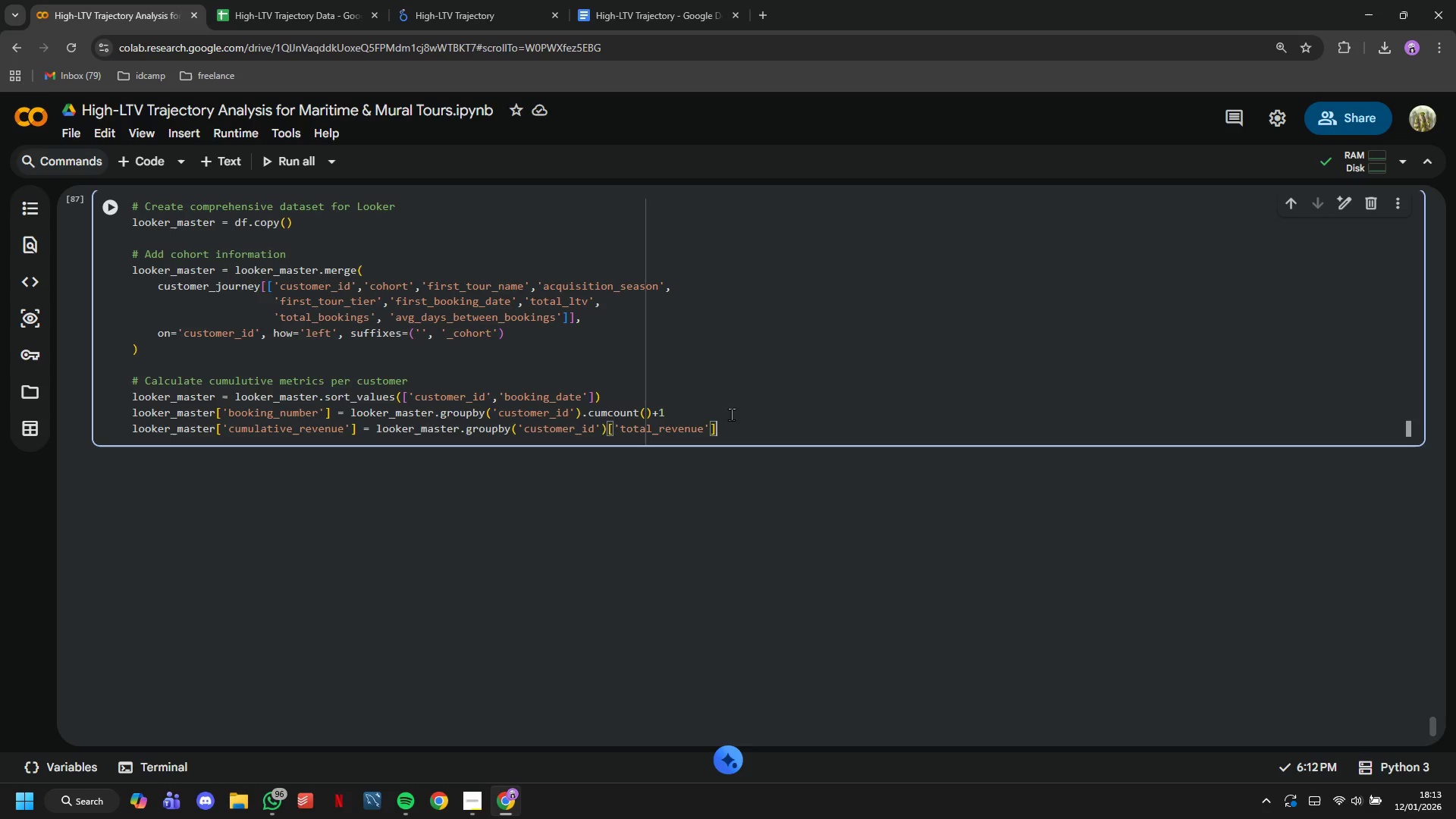 
key(ArrowRight)
 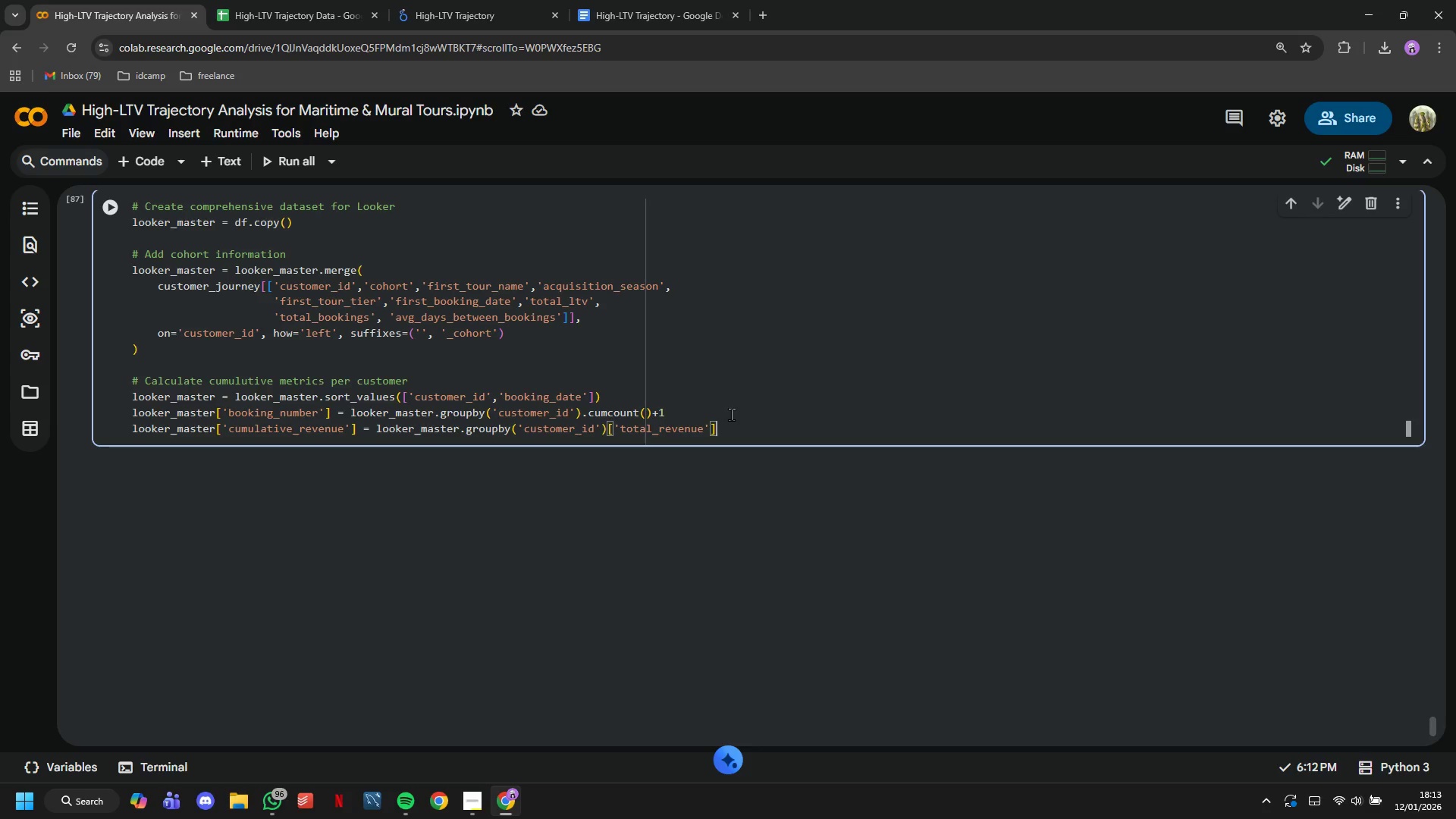 
type(.cumsum()
 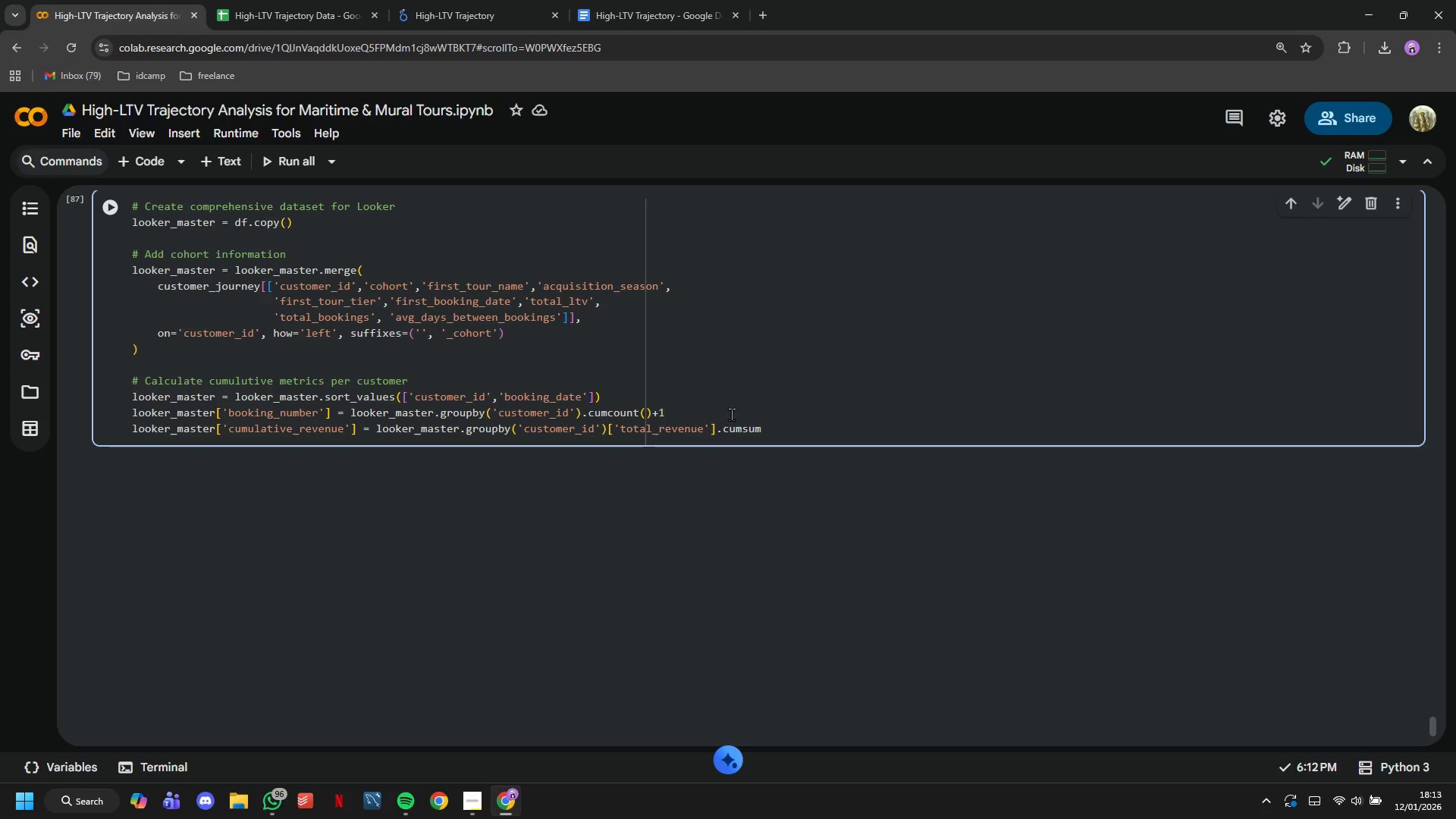 
key(ArrowRight)
 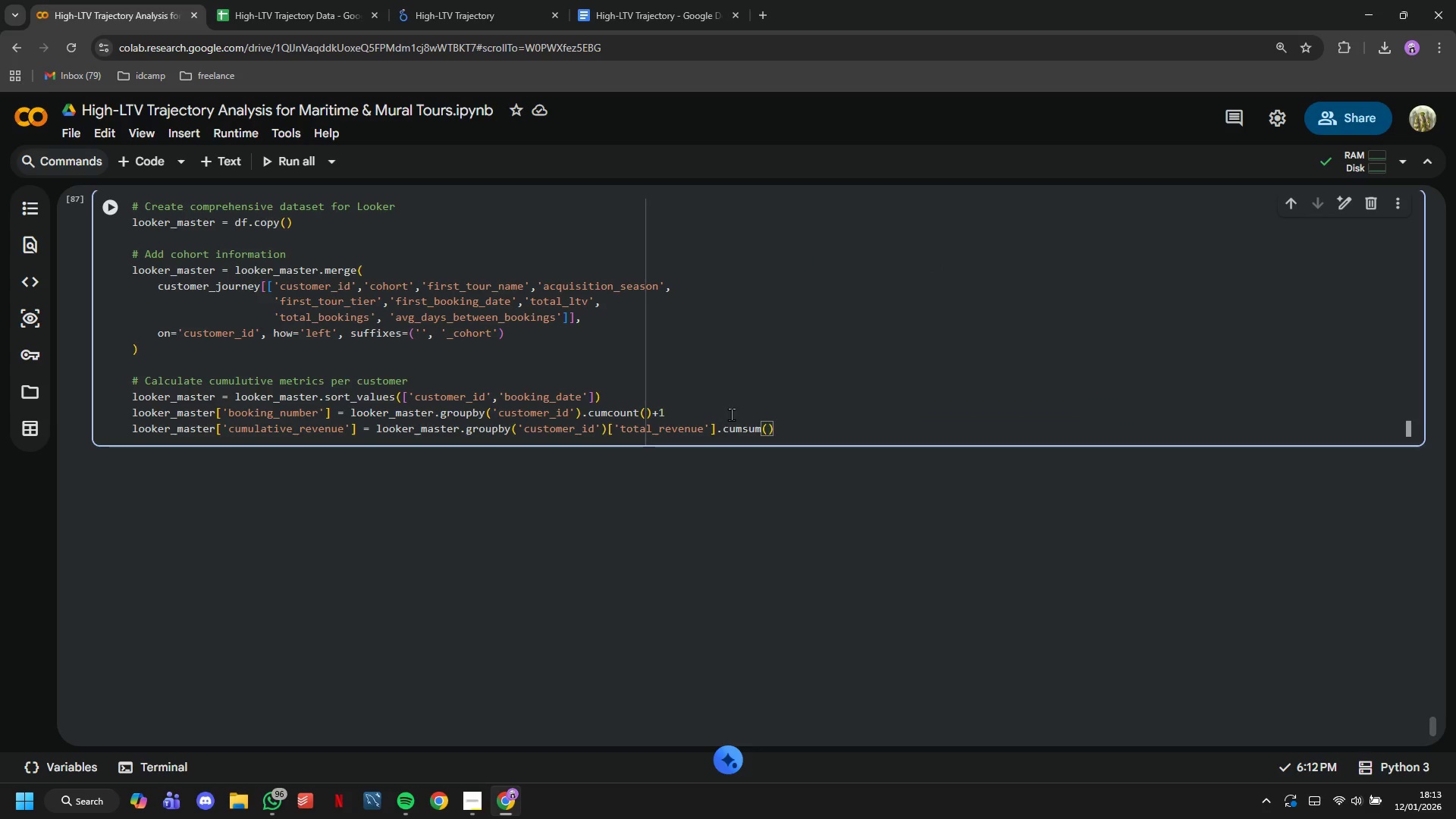 
key(Enter)
 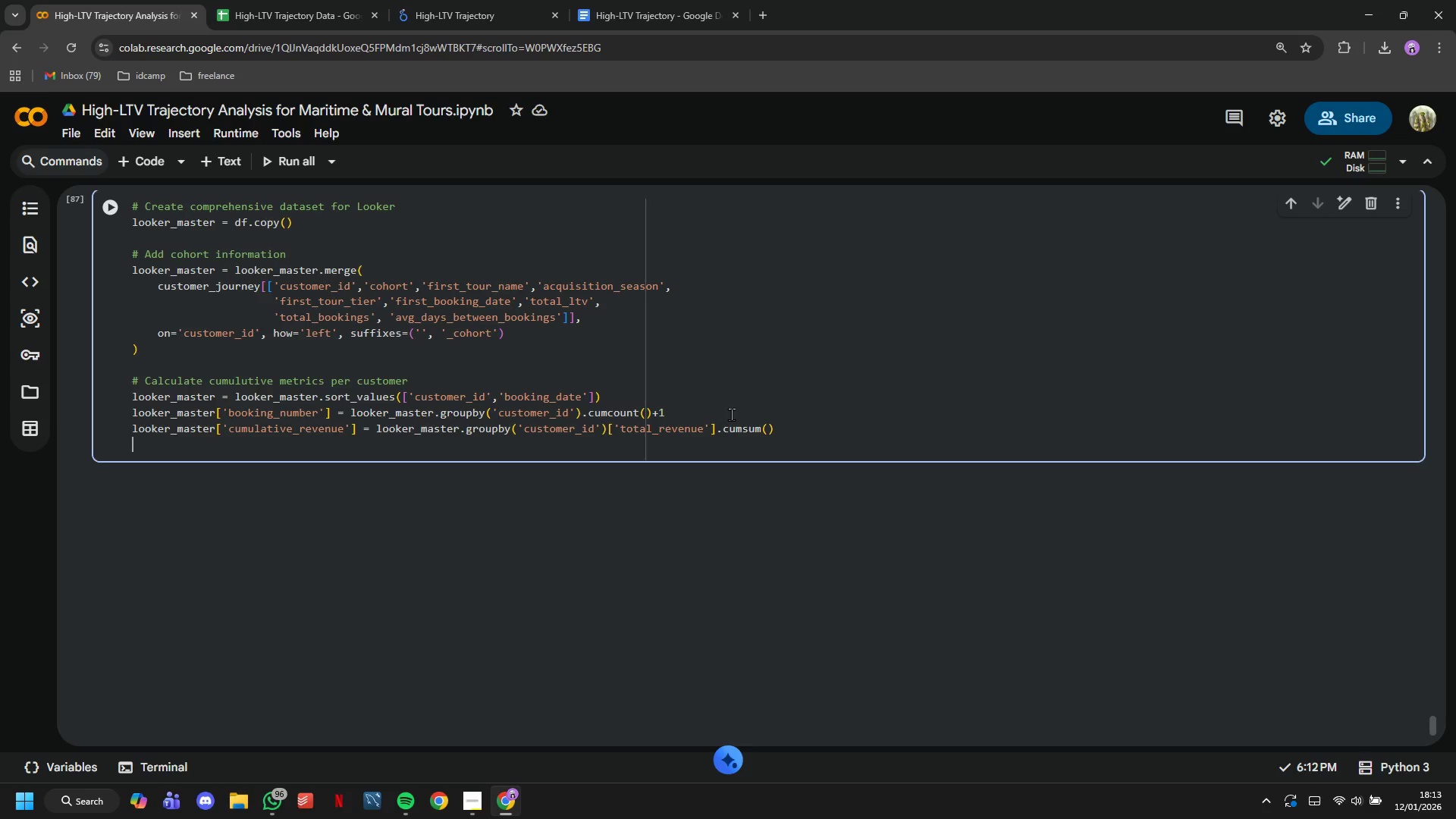 
key(Enter)
 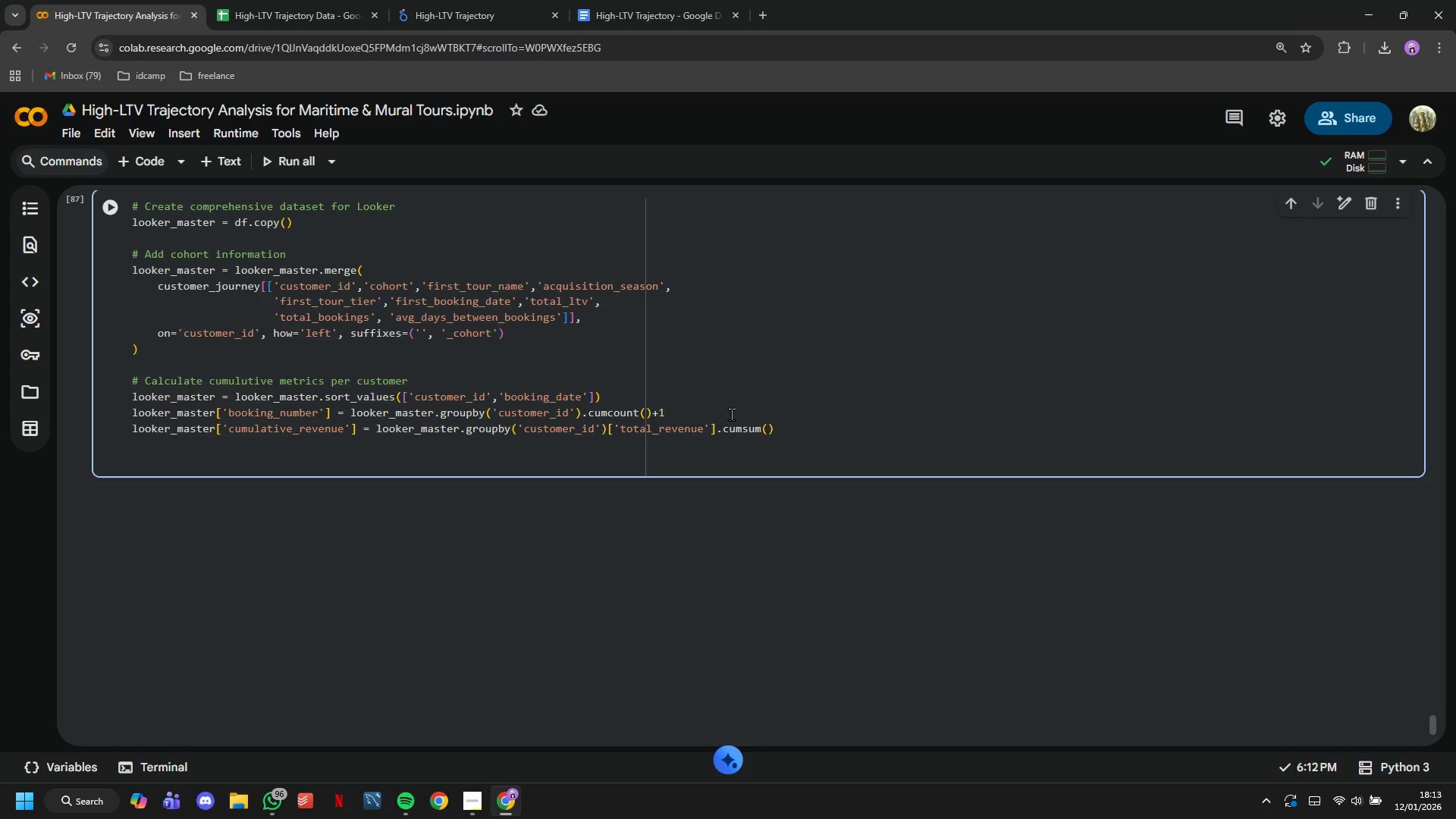 
key(Shift+3)
 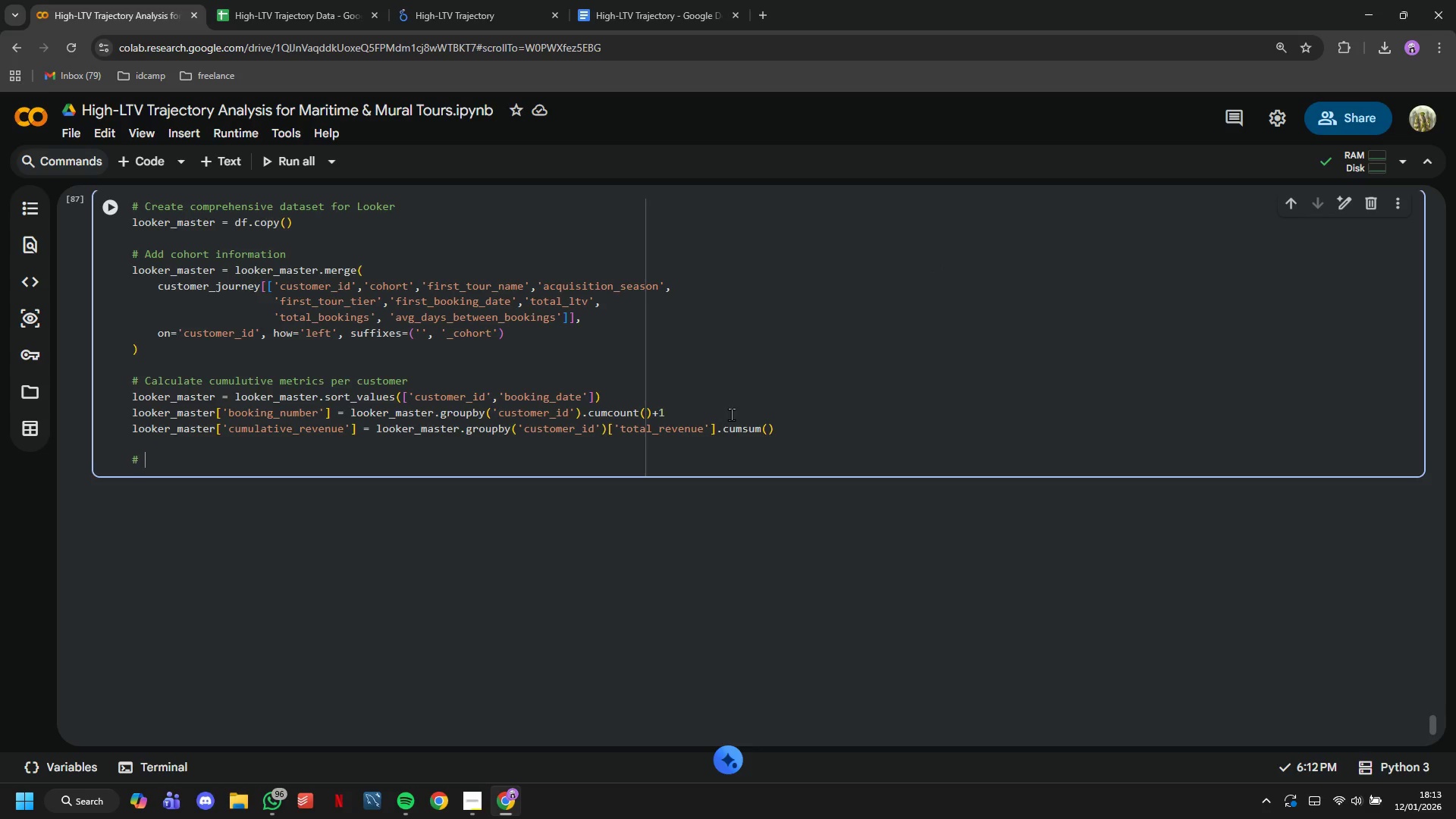 
key(Space)
 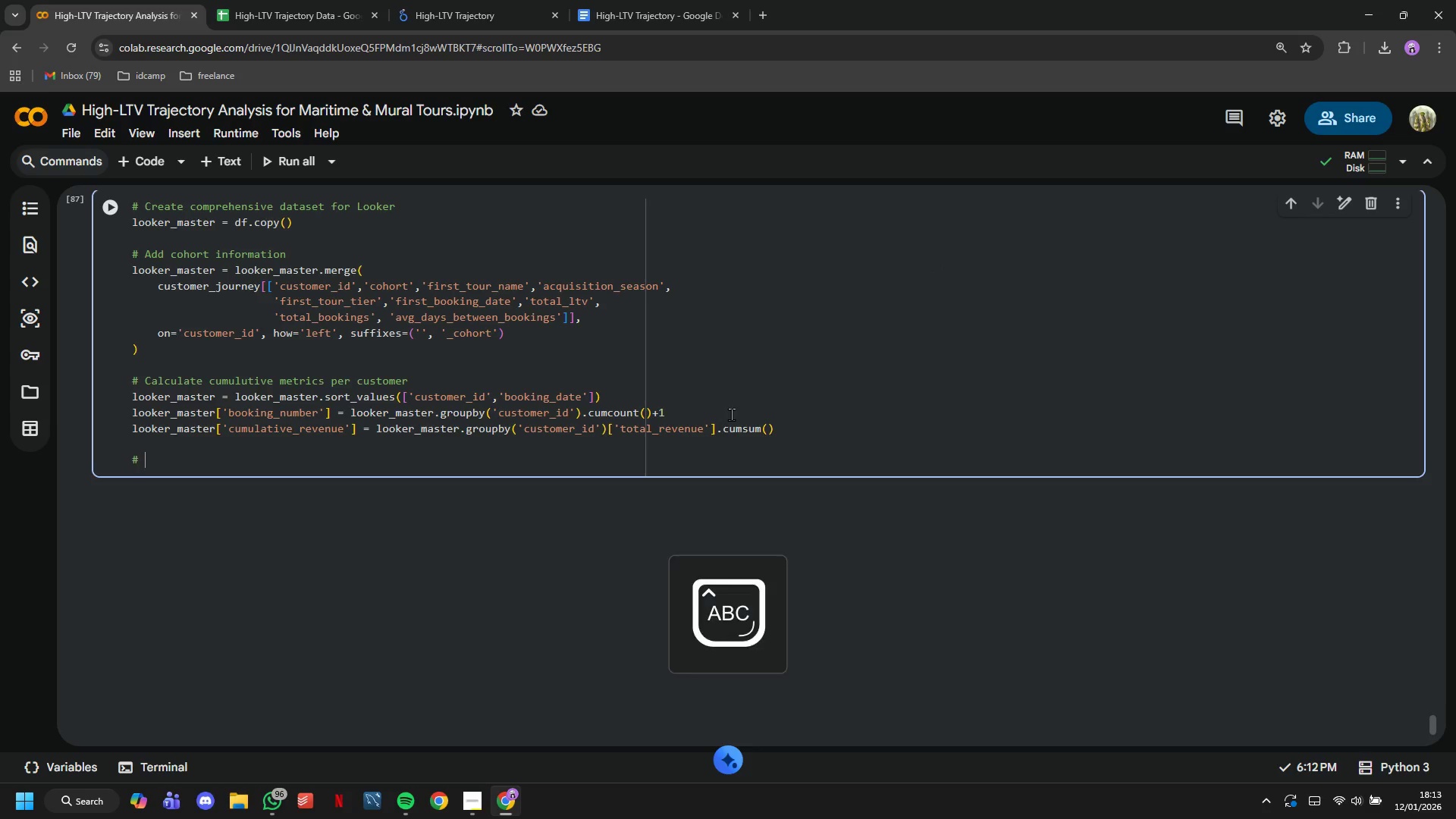 
key(CapsLock)
 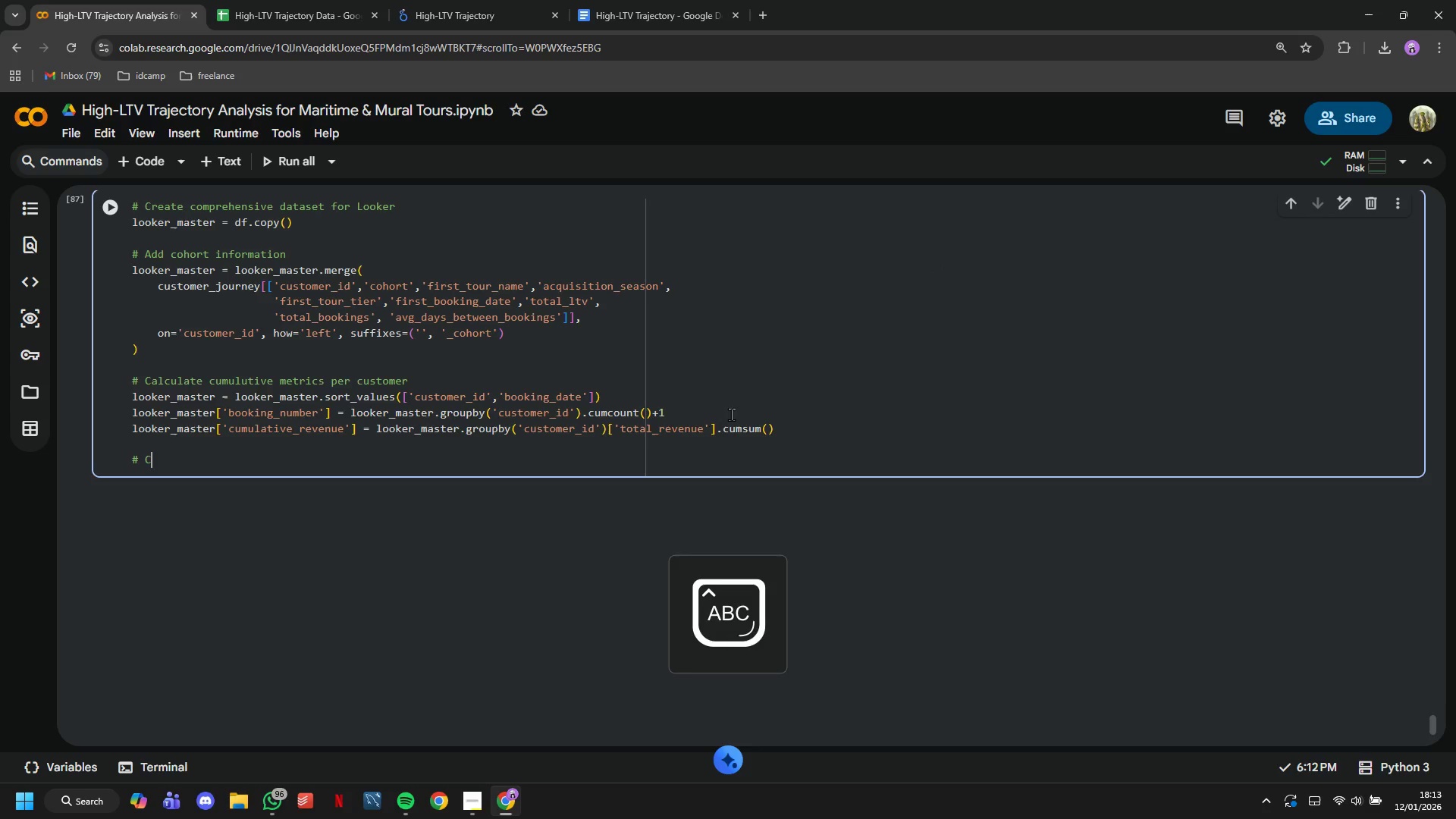 
key(C)
 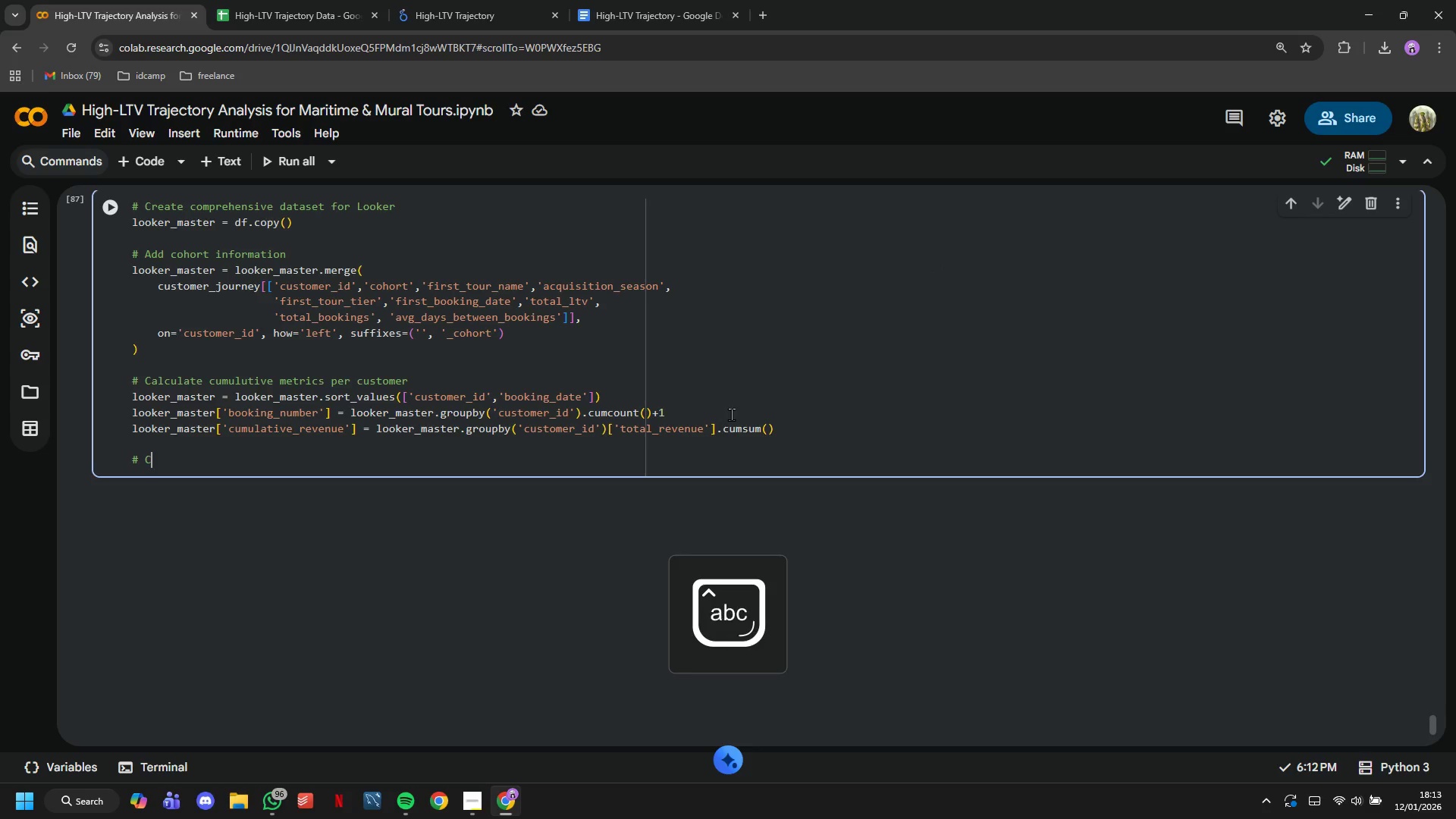 
key(CapsLock)
 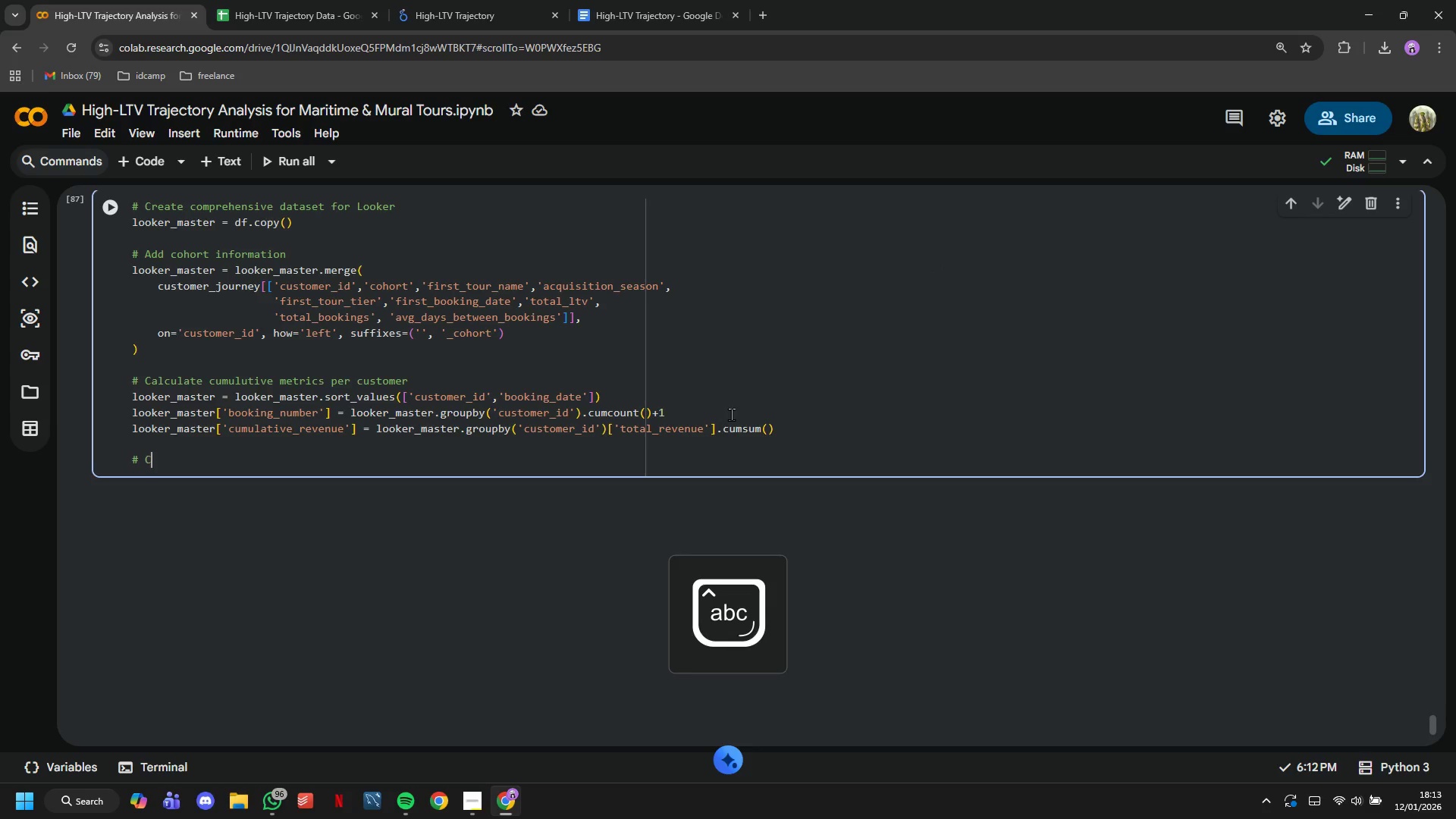 
key(A)
 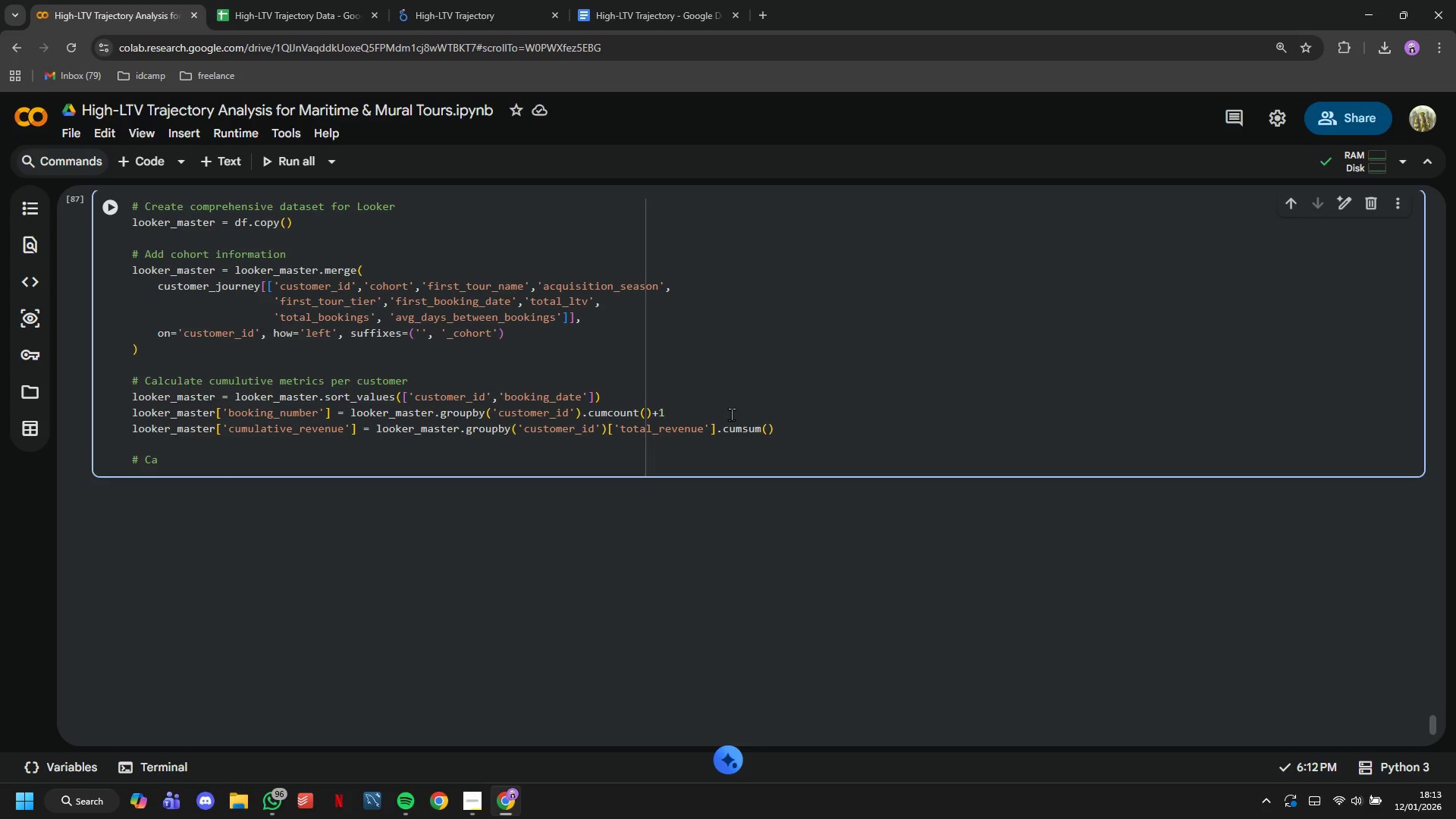 
wait(9.62)
 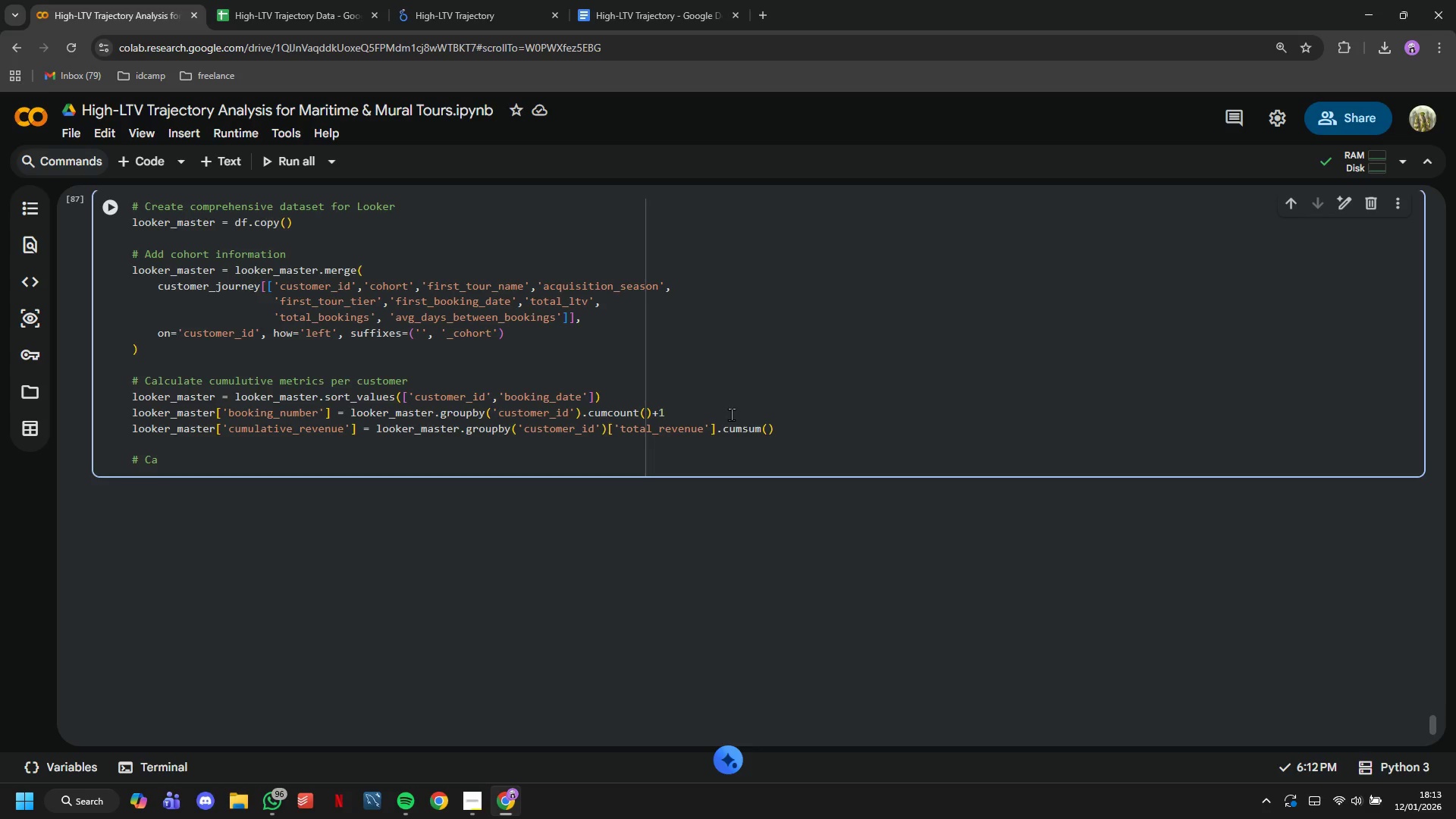 
type(lculate days since first b)
key(Backspace)
type(booking)
 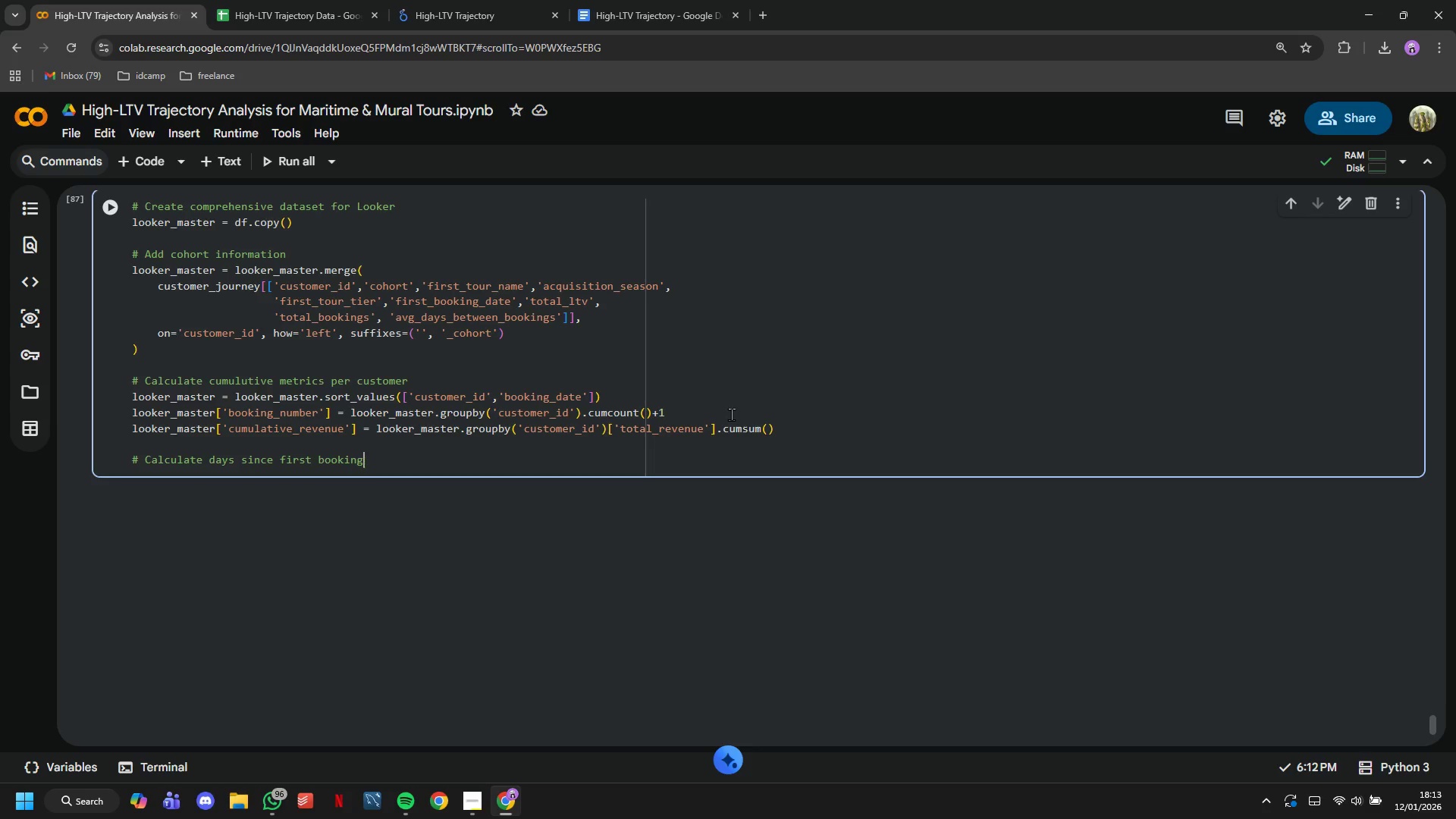 
key(Enter)
 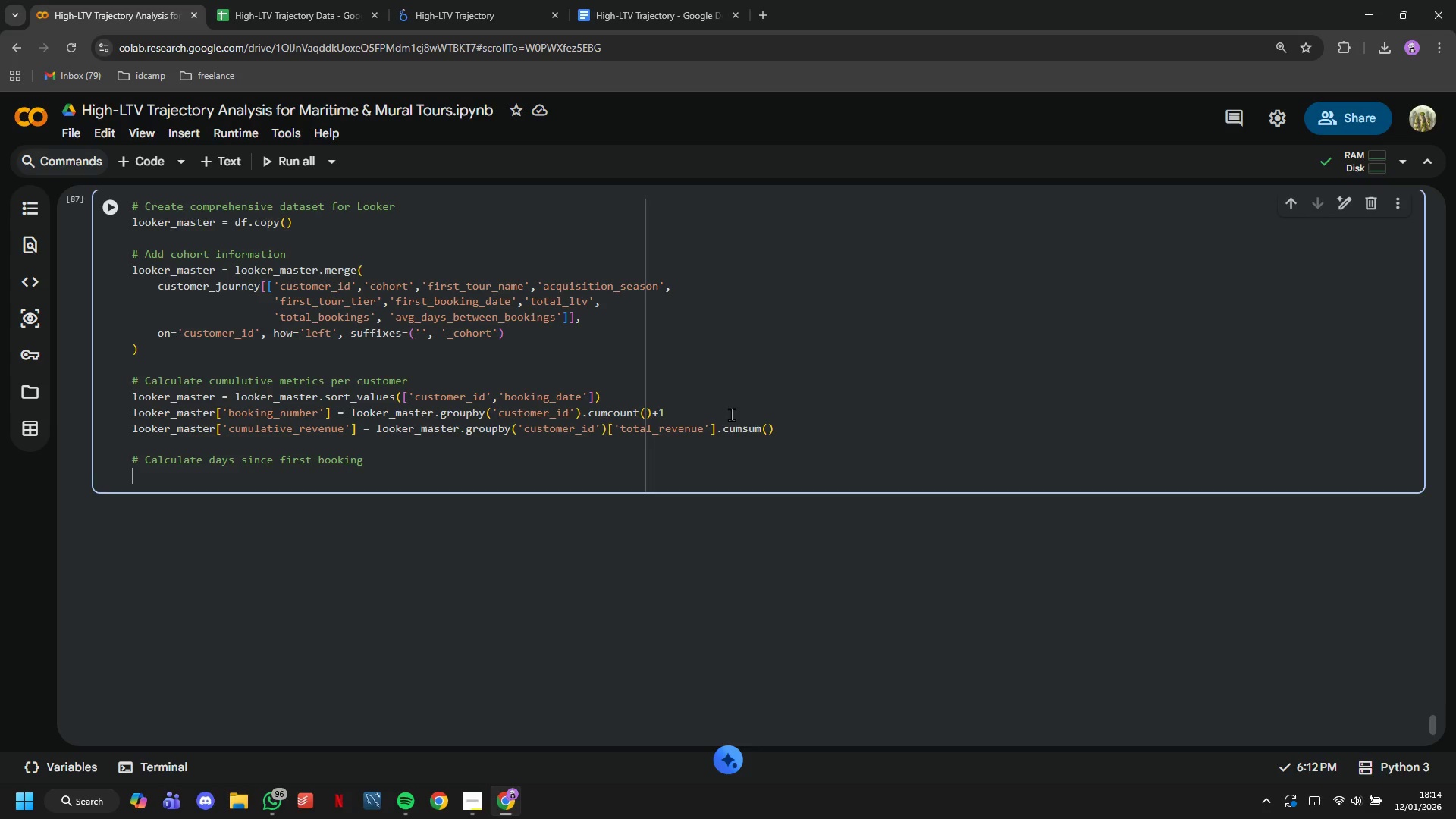 
type(looker_master['days)
 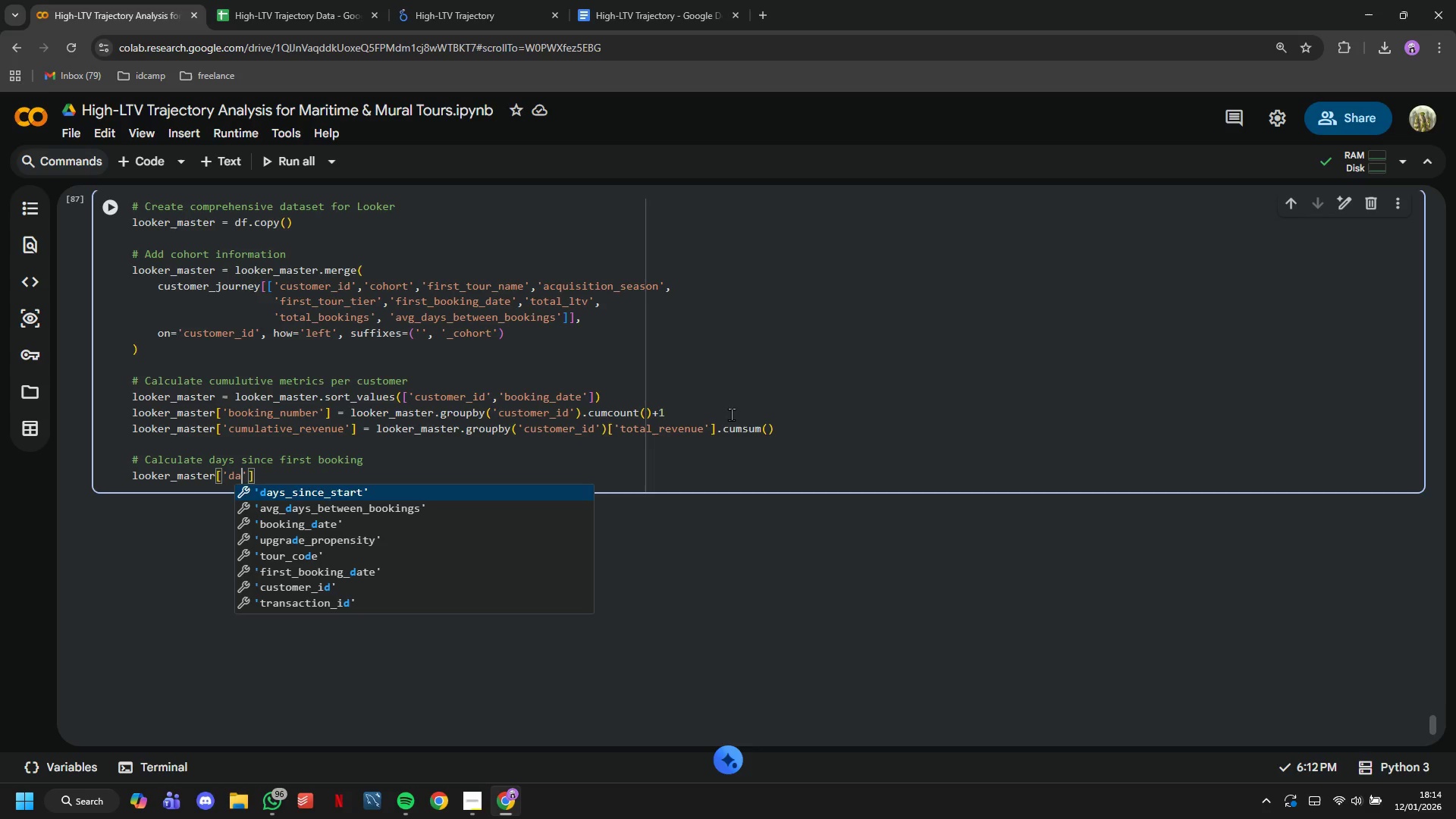 
key(ArrowDown)
 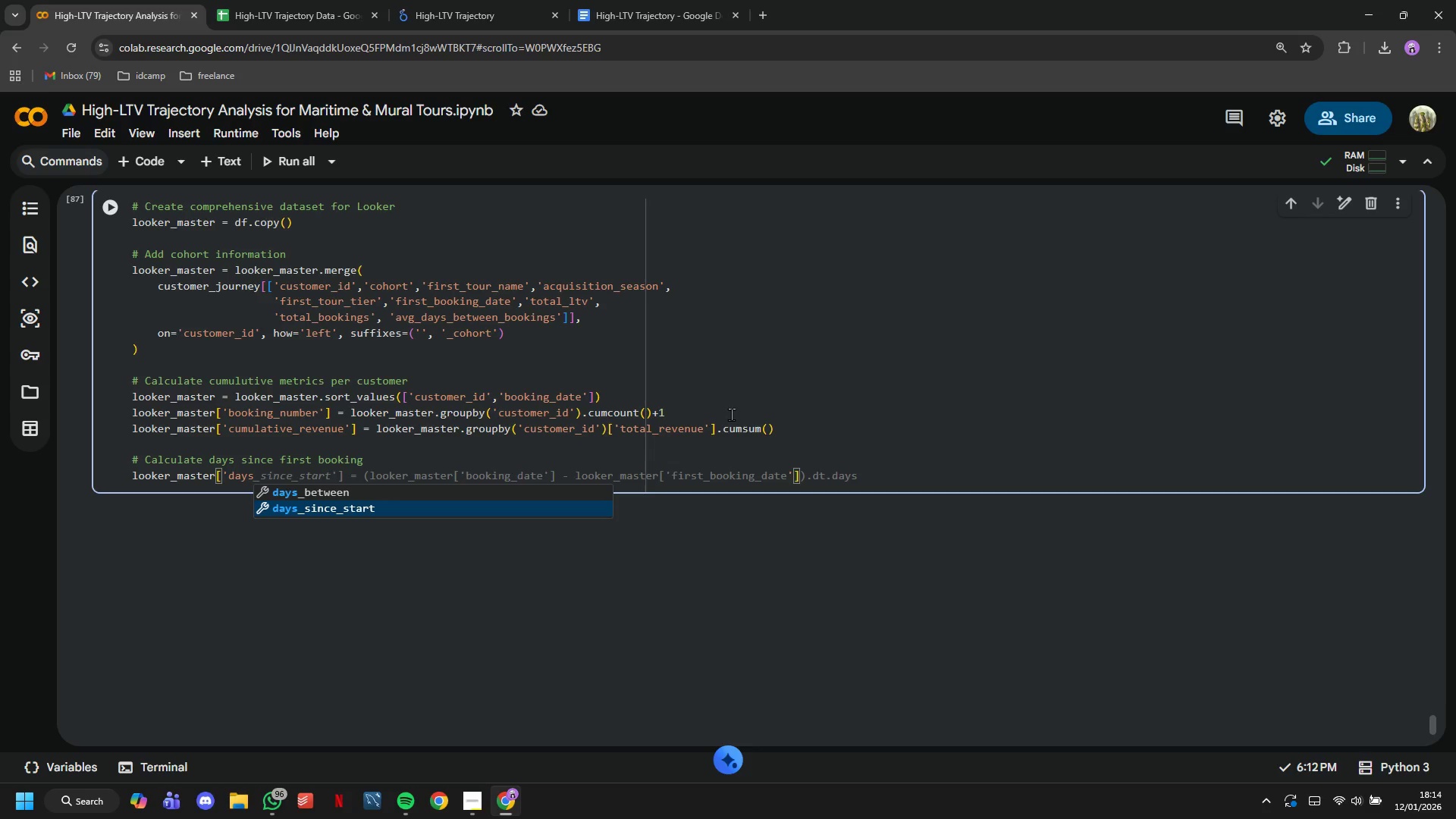 
type(_since_first_booking)
 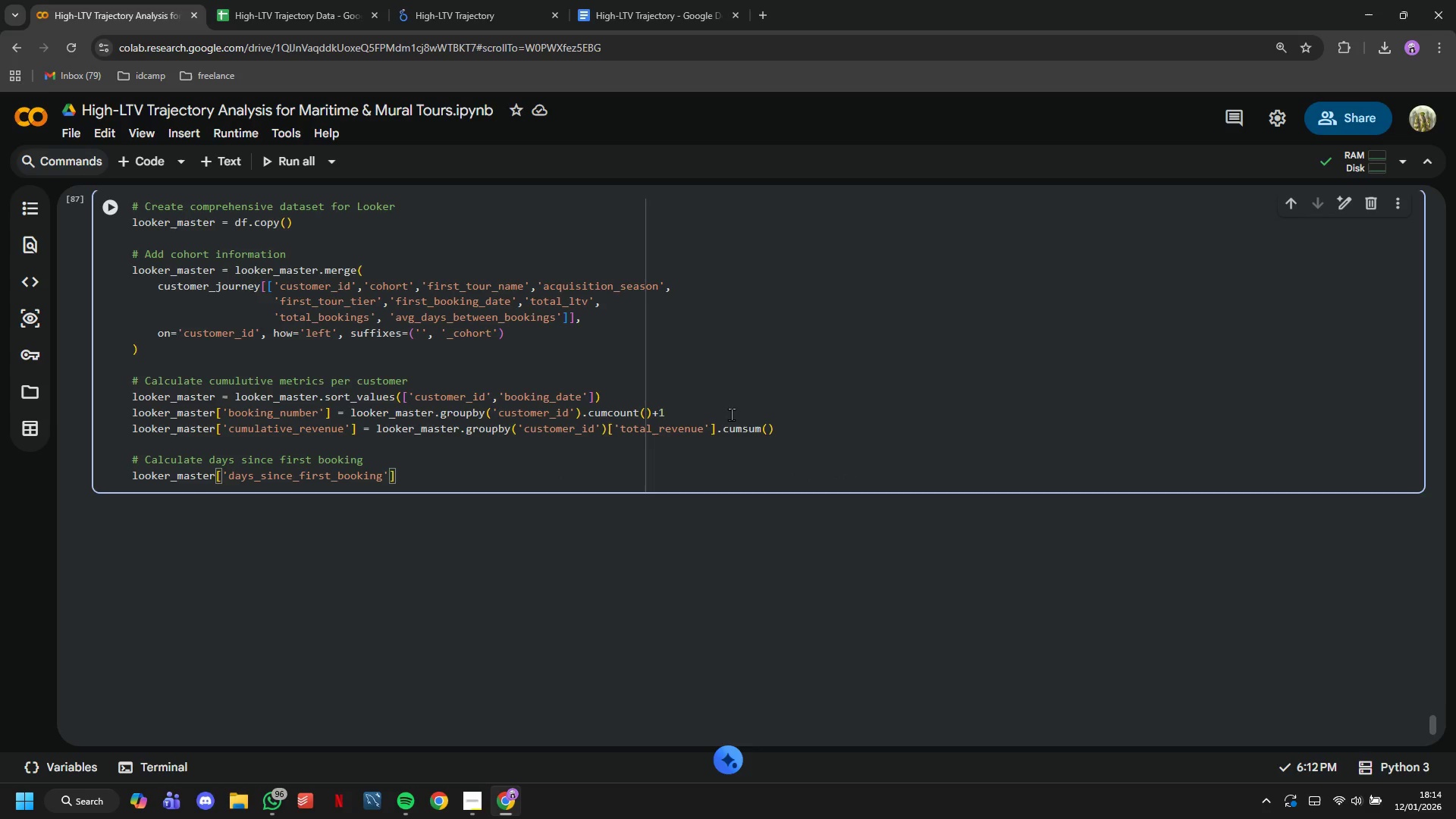 
key(ArrowRight)
 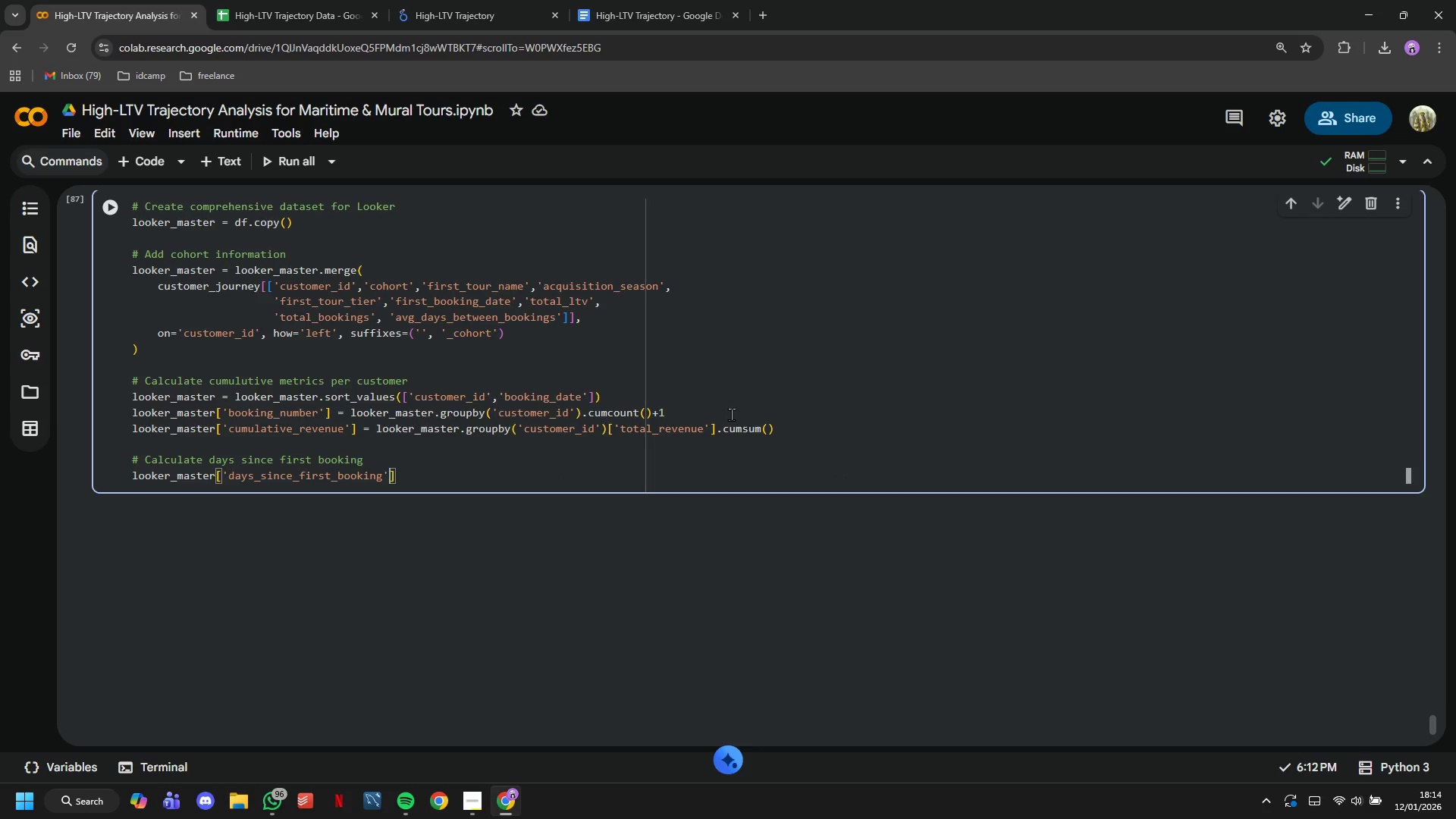 
key(ArrowRight)
 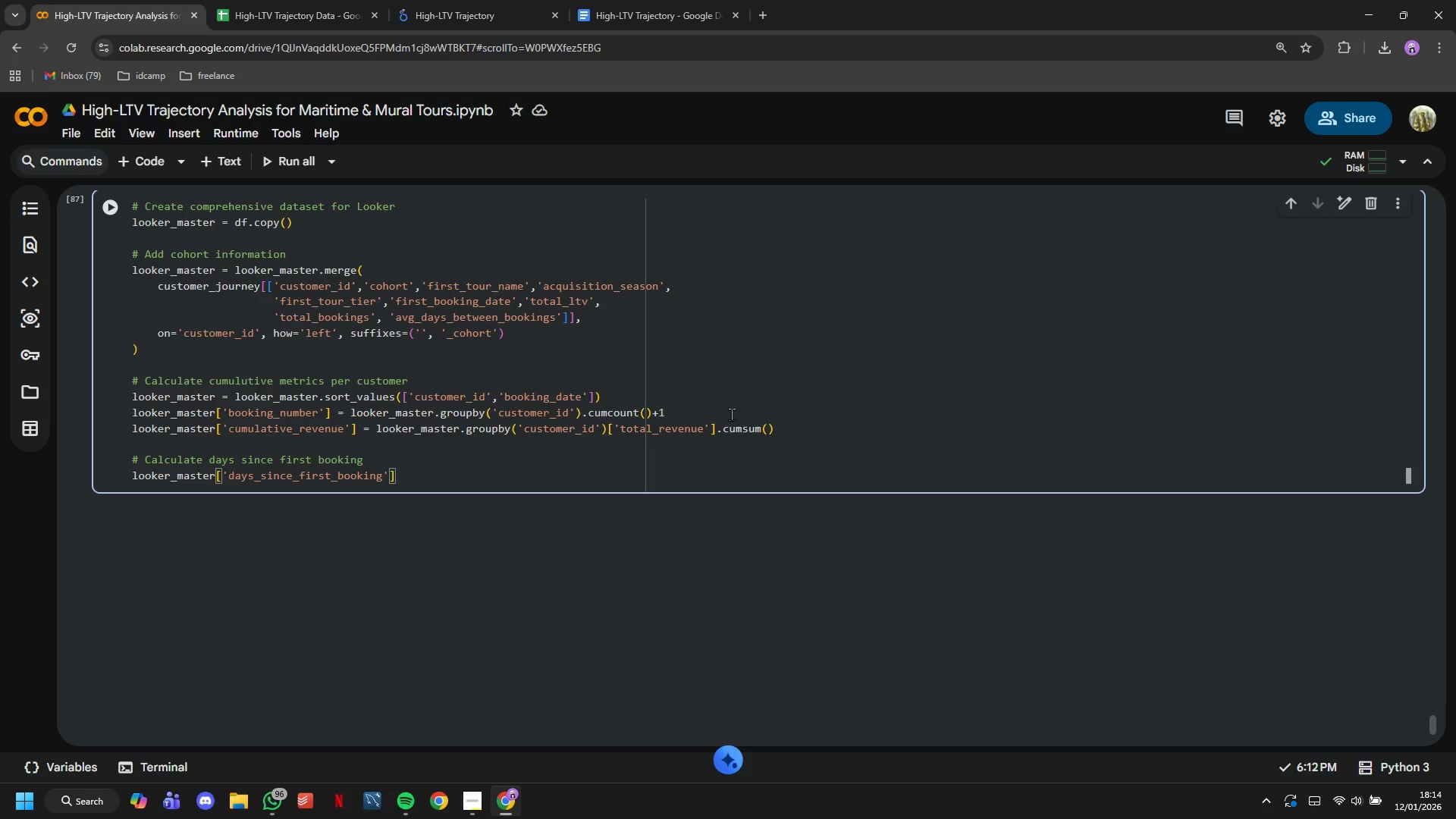 
key(Space)
 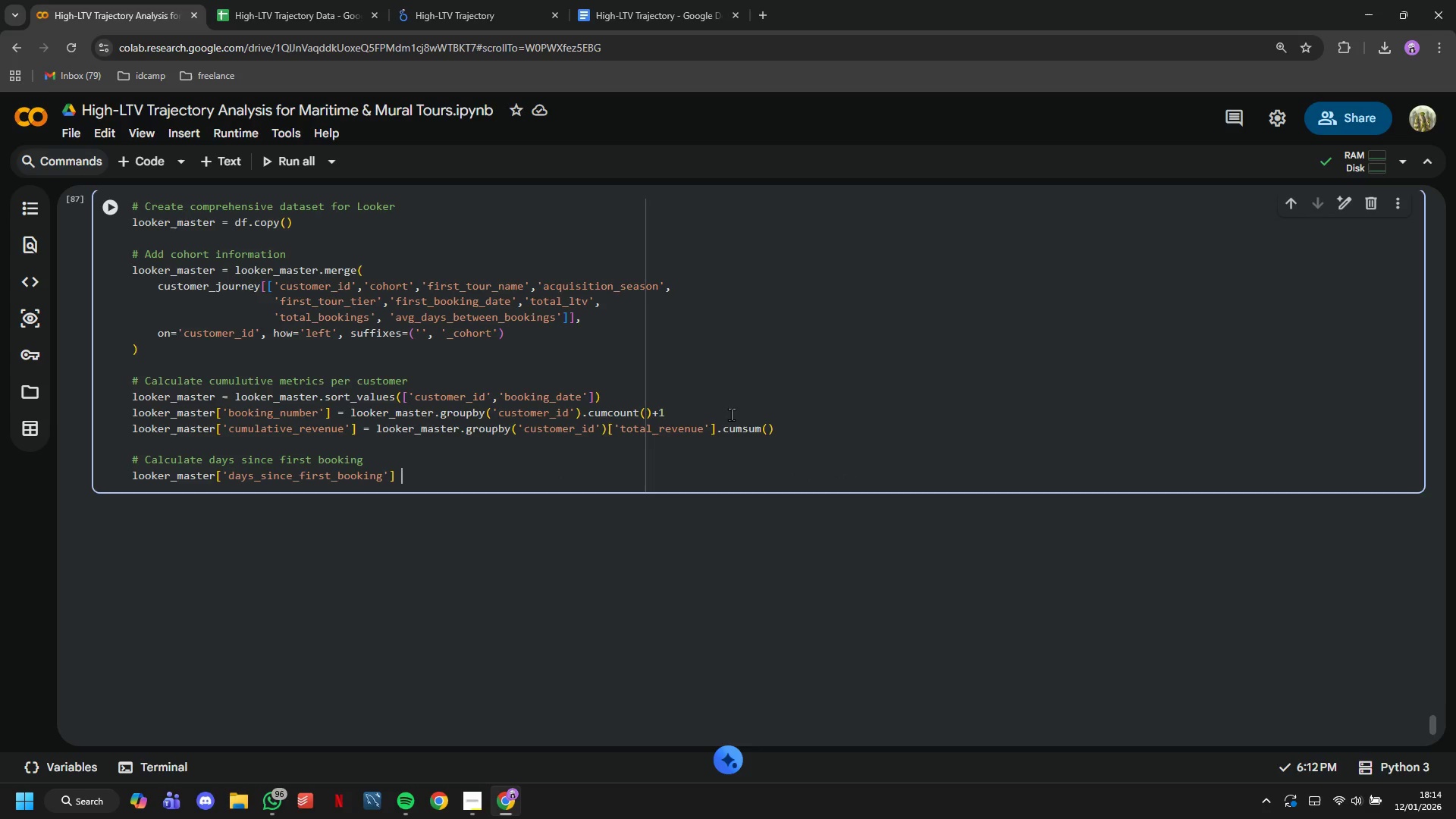 
key(Equal)
 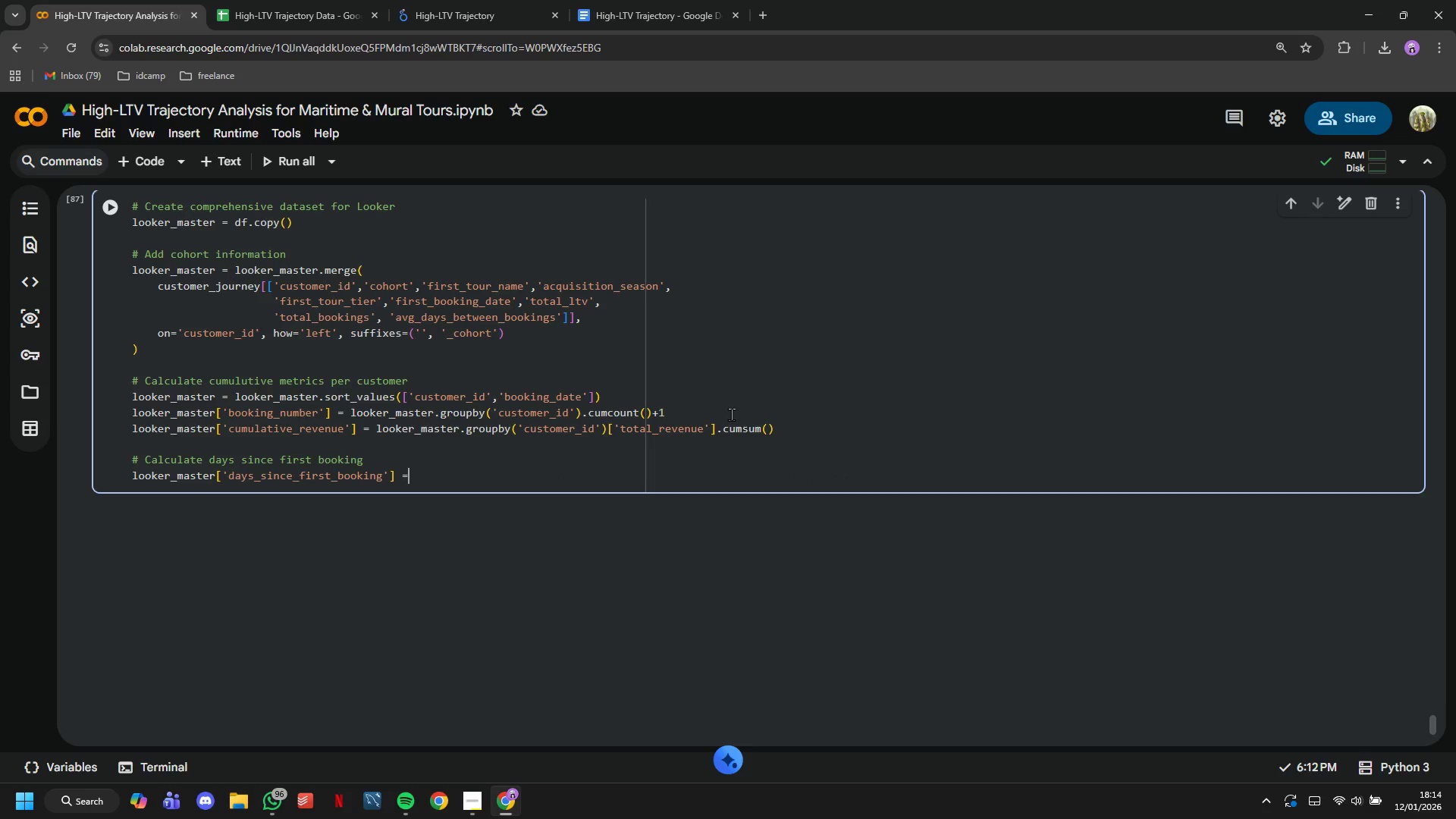 
key(Space)
 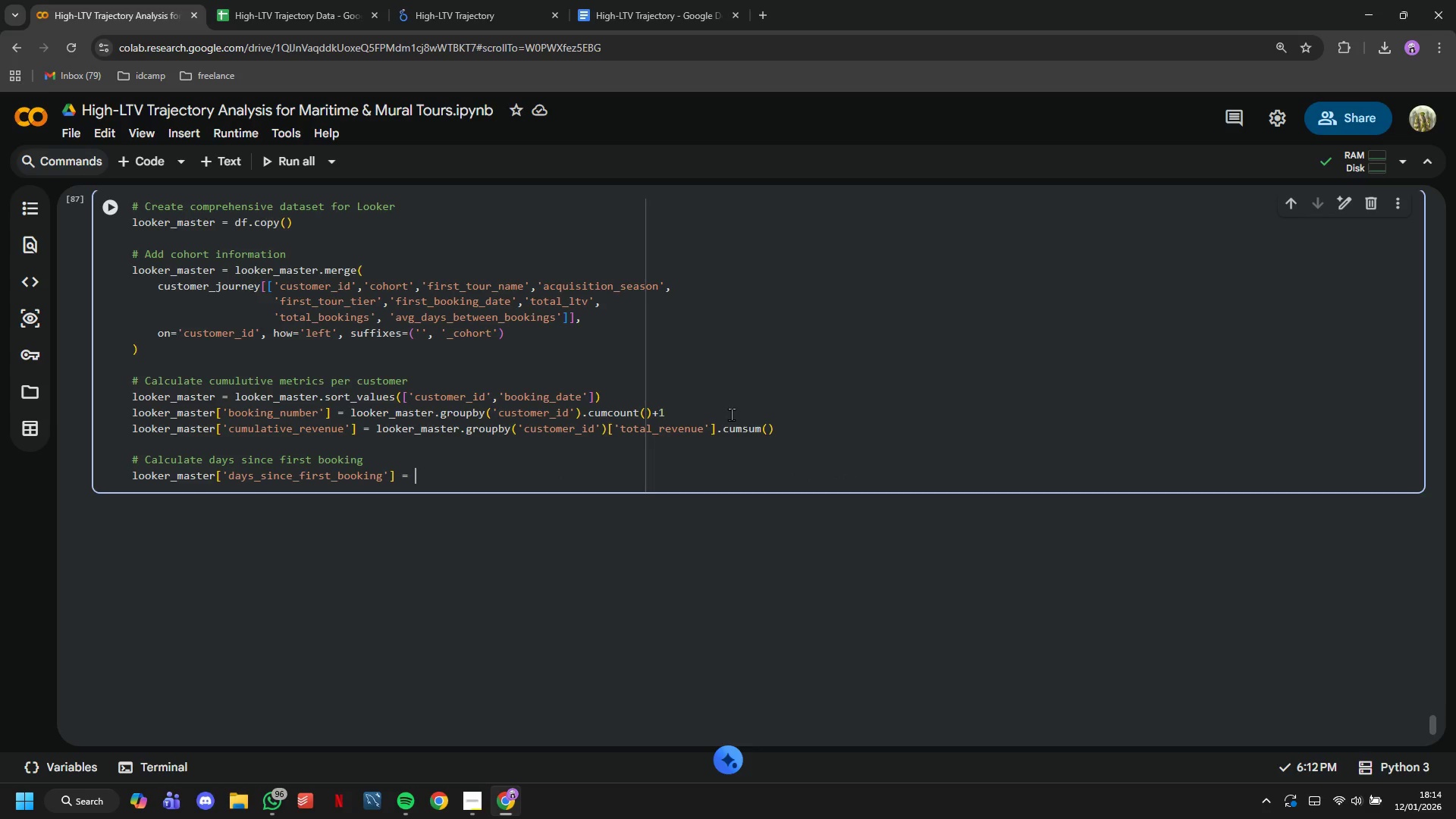 
key(Shift+9)
 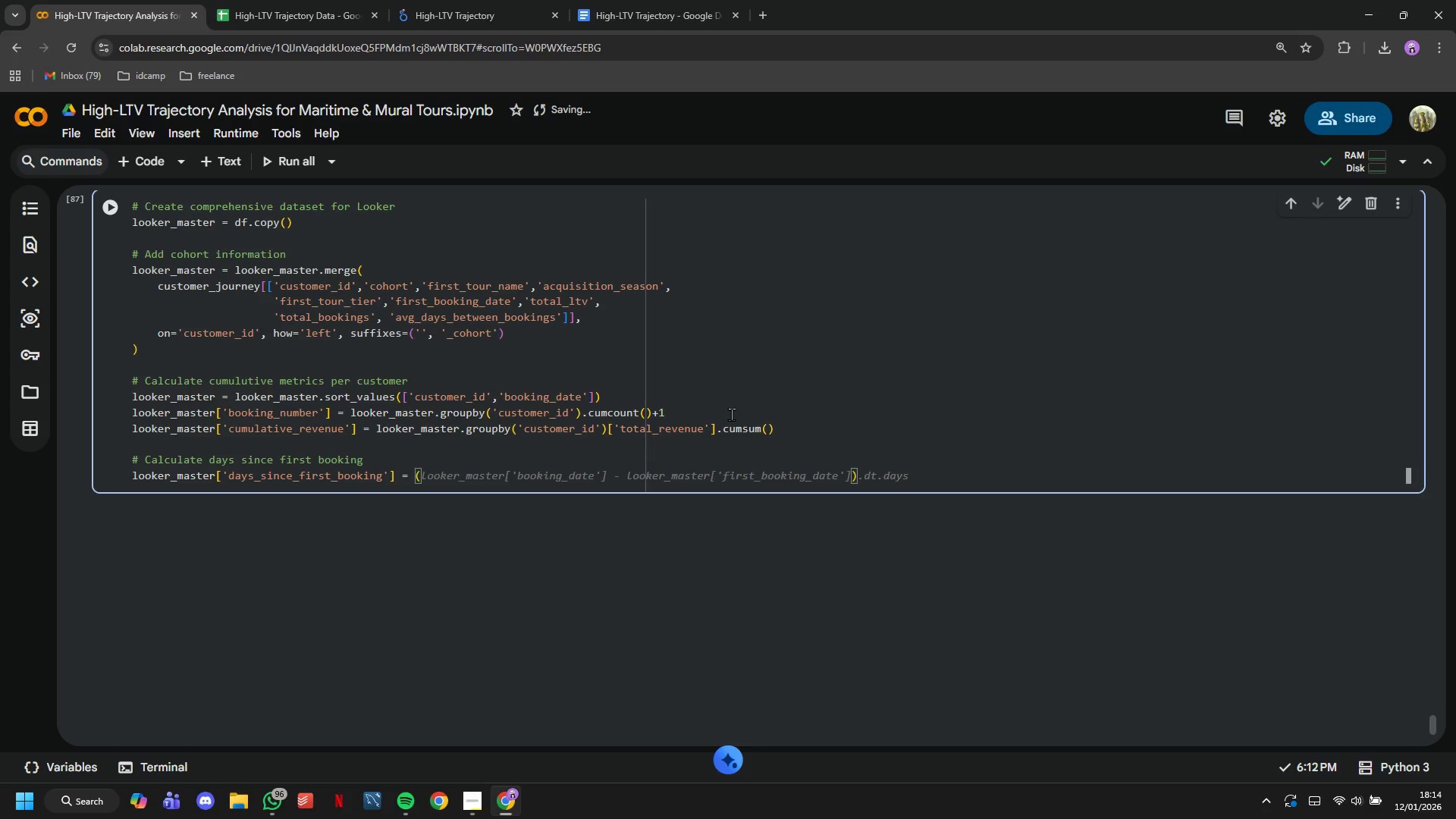 
key(Enter)
 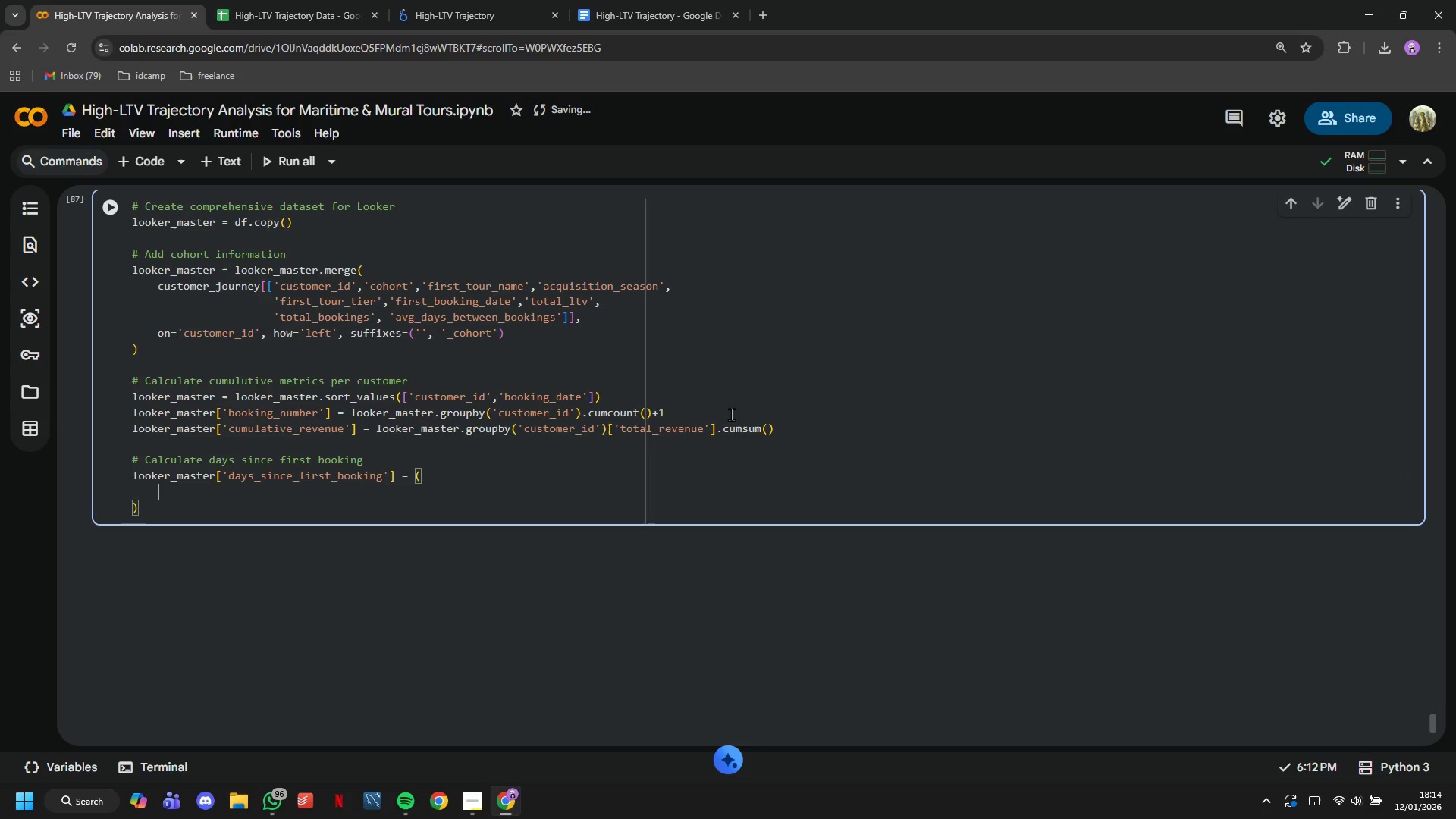 
type(looker_k)
key(Backspace)
type(master['booking_daa)
key(Backspace)
type(ta)
key(Backspace)
type(e)
 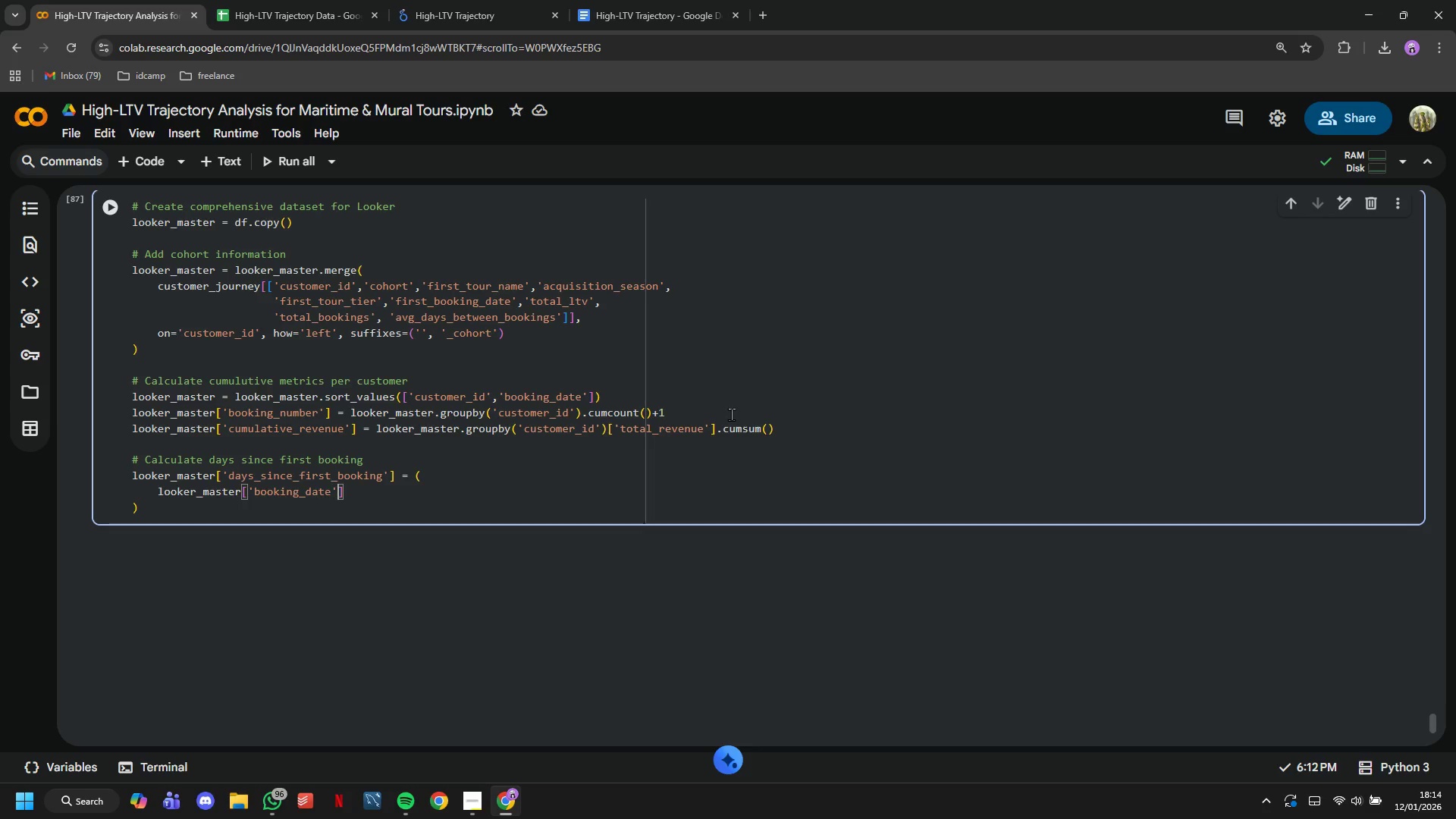 
key(ArrowRight)
 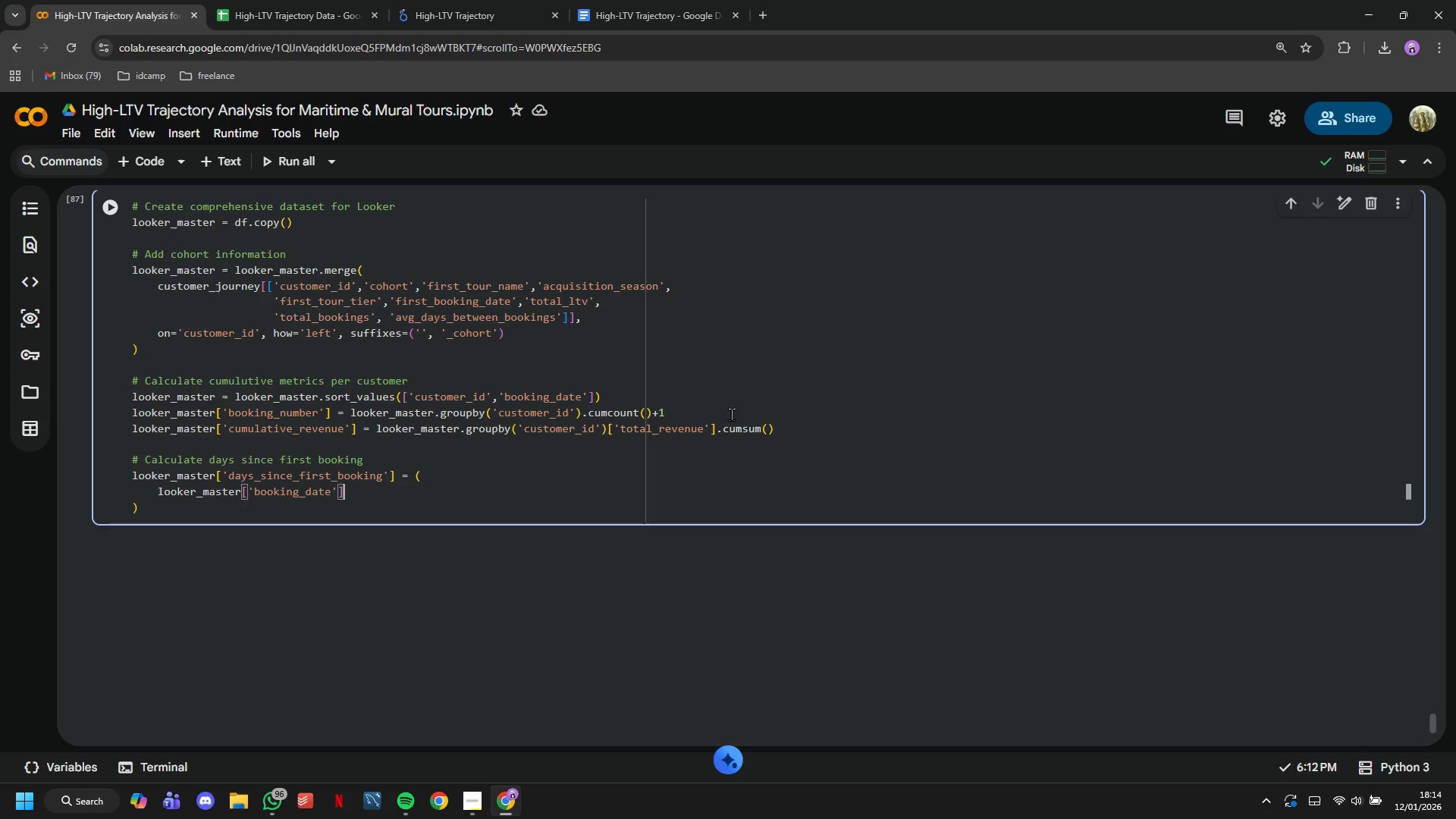 
key(ArrowRight)
 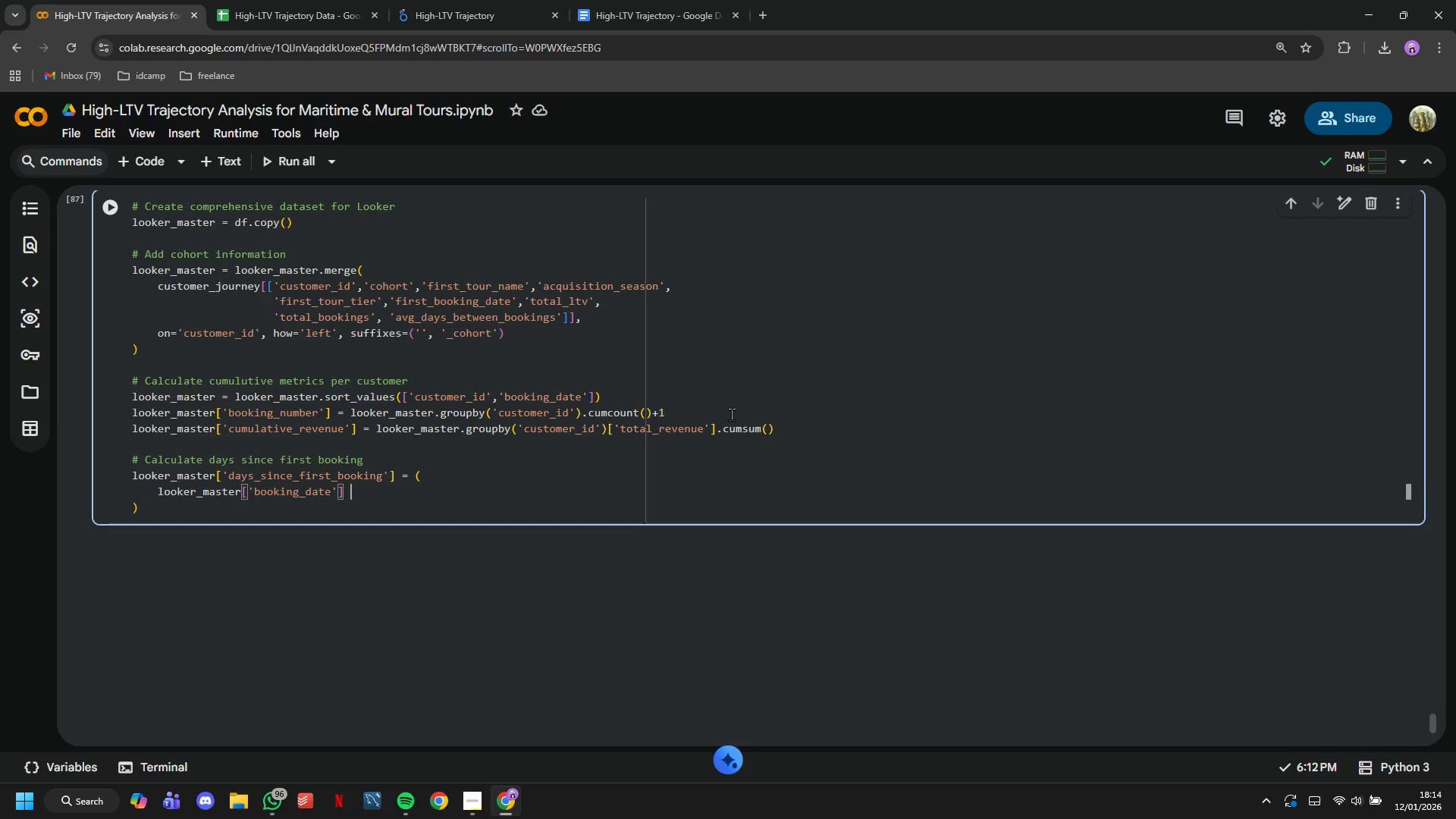 
key(Space)
 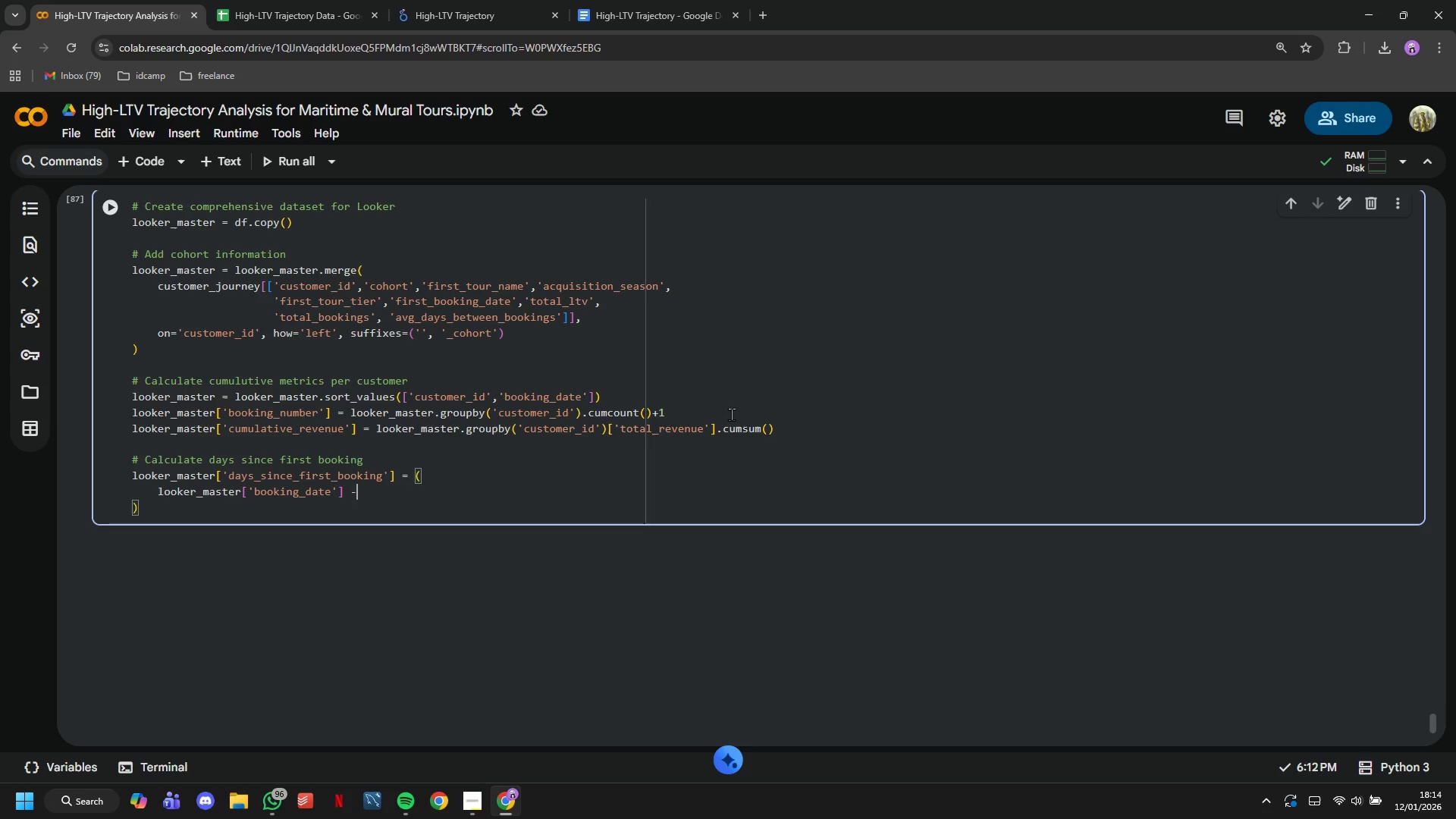 
key(Minus)
 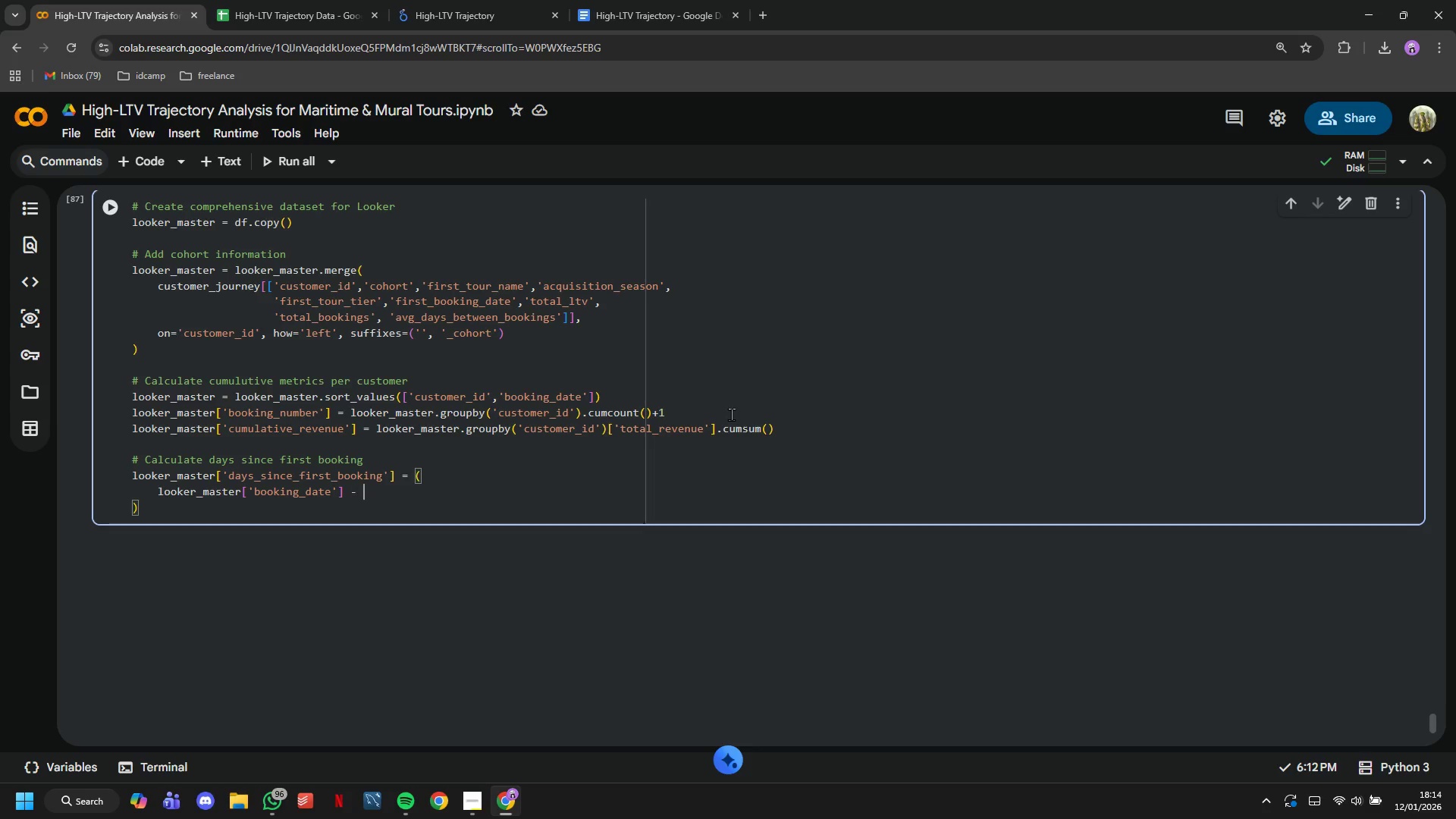 
key(Space)
 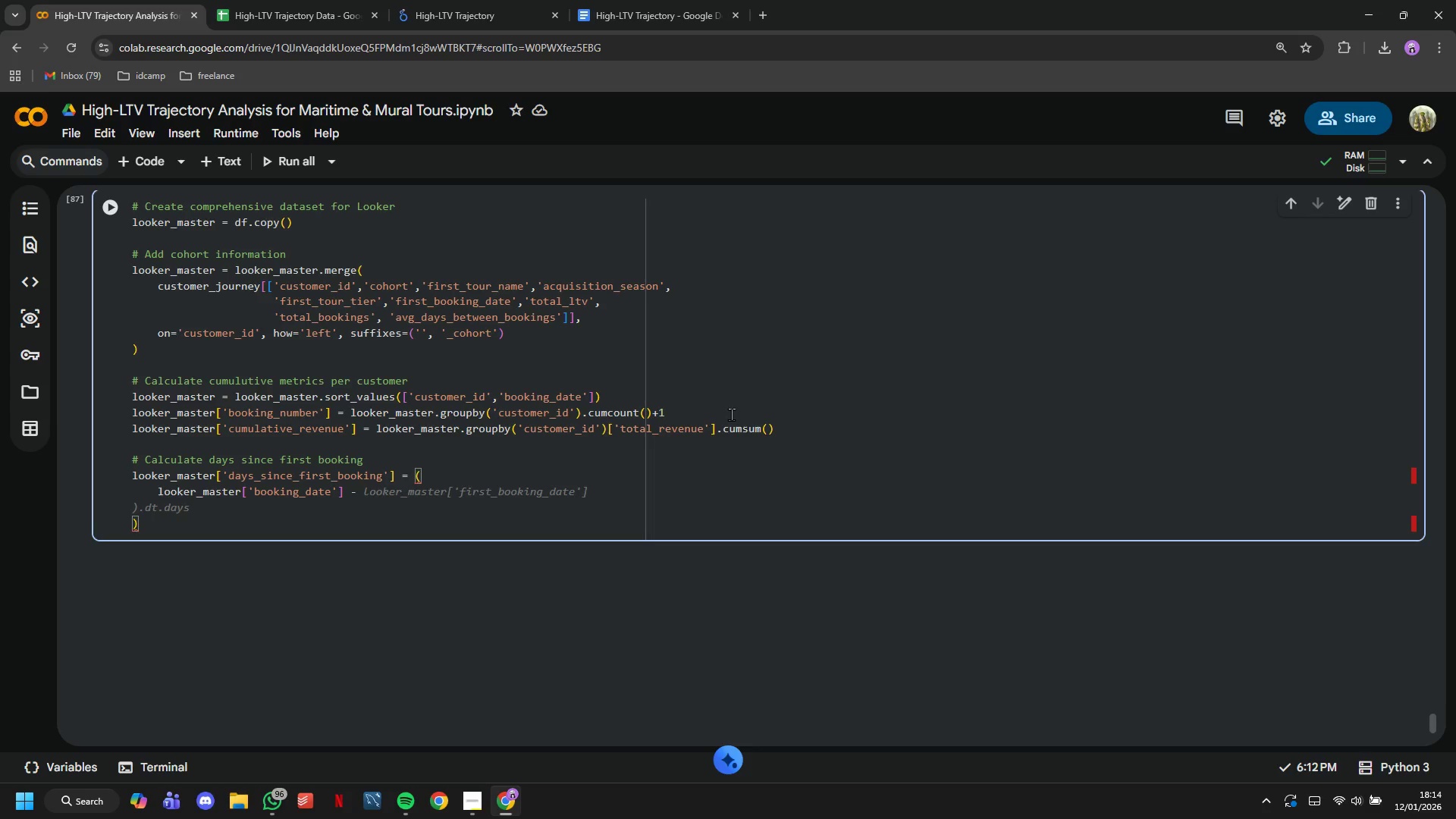 
key(Tab)
 